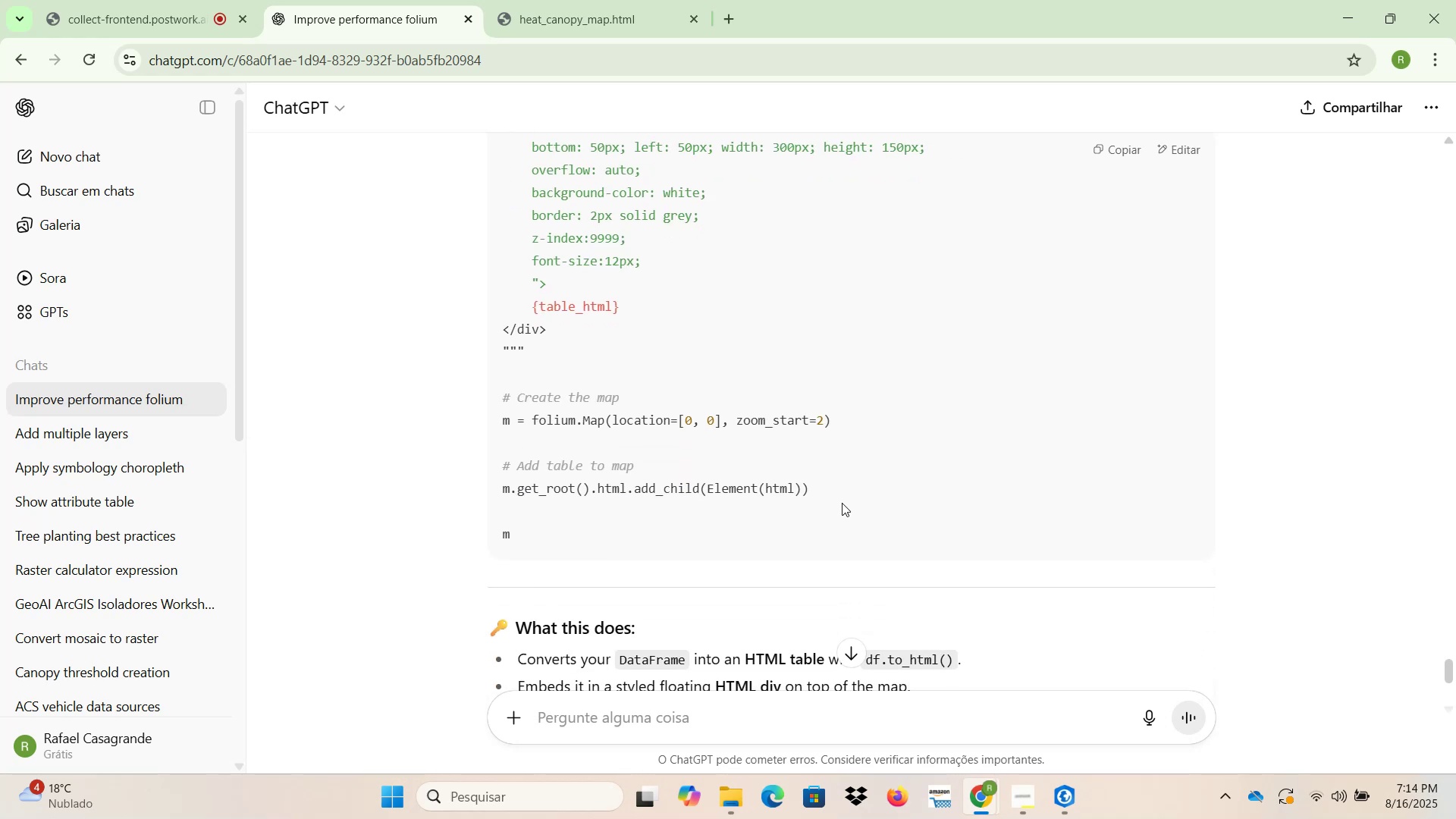 
scroll: coordinate [842, 503], scroll_direction: up, amount: 1.0
 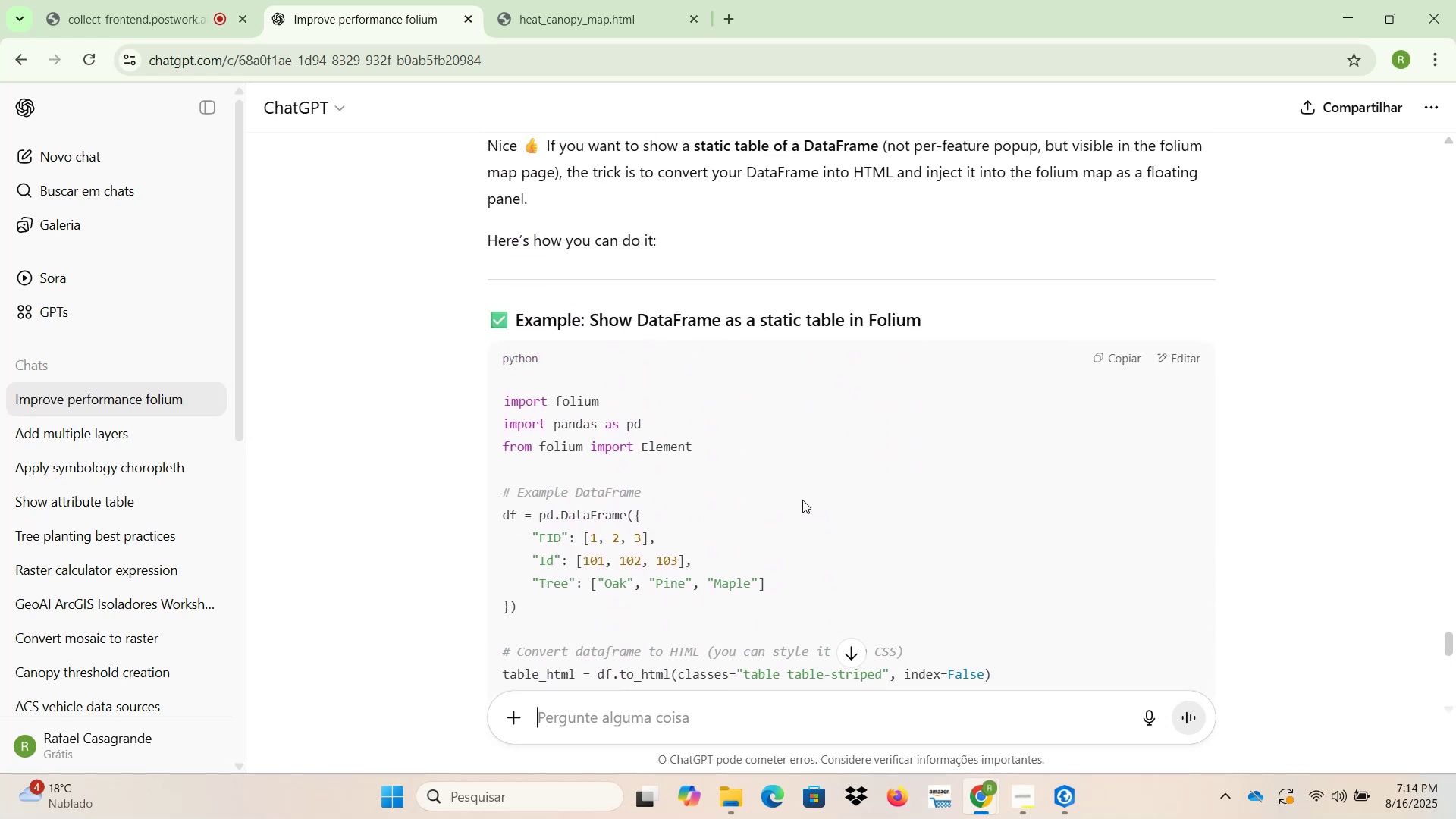 
scroll: coordinate [802, 500], scroll_direction: down, amount: 3.0
 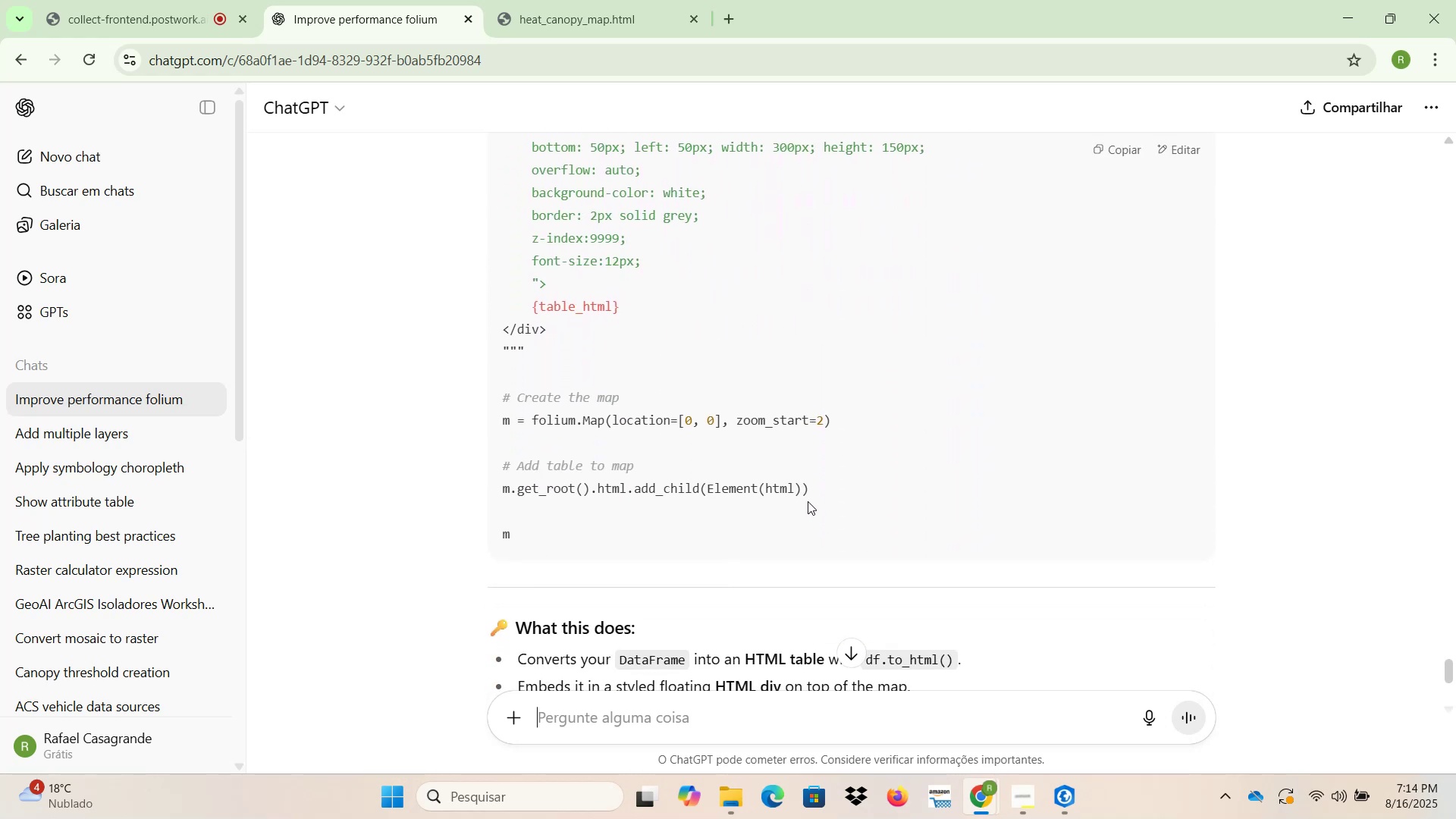 
left_click_drag(start_coordinate=[821, 493], to_coordinate=[499, 461])
 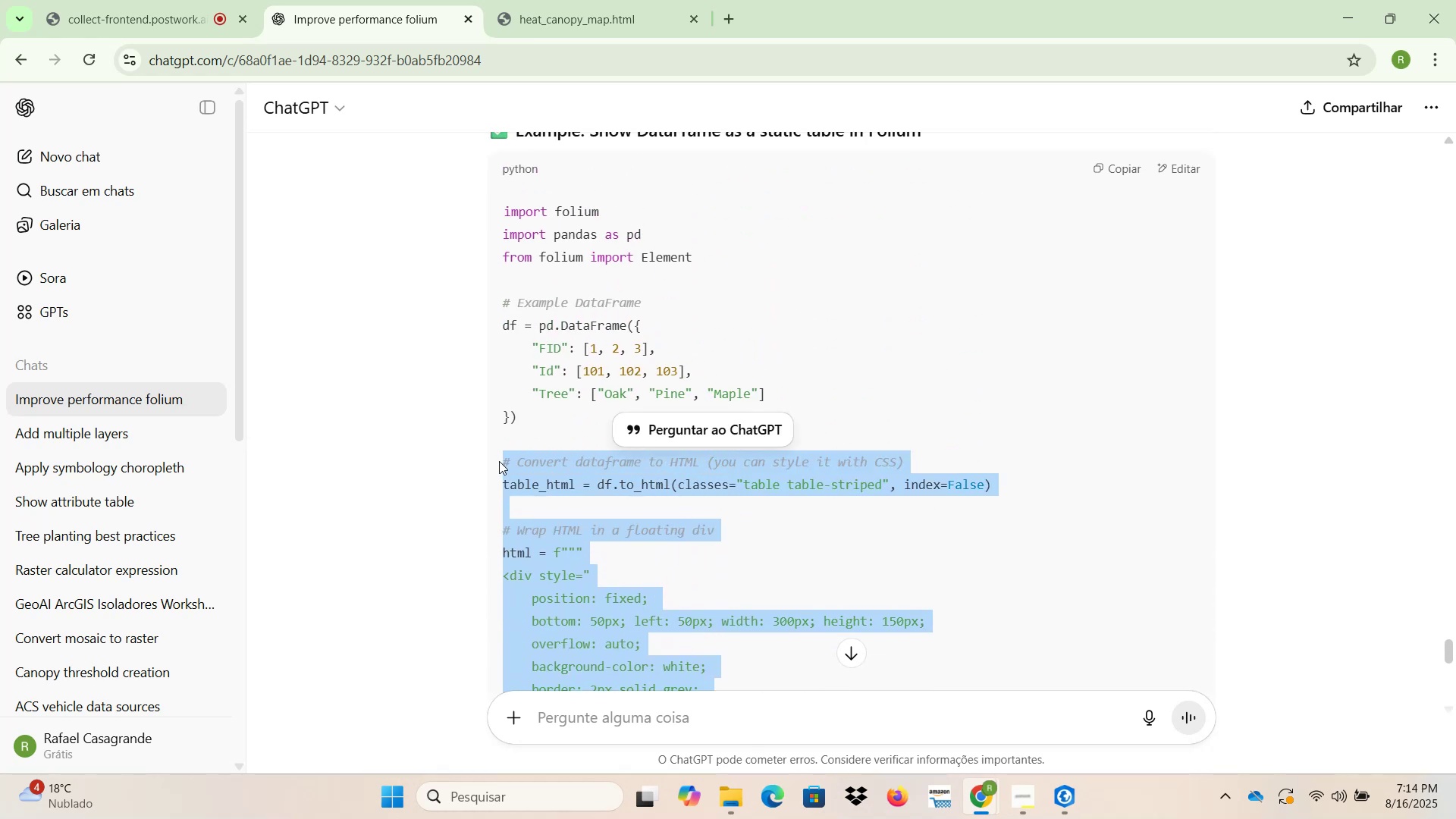 
scroll: coordinate [731, 459], scroll_direction: up, amount: 2.0
 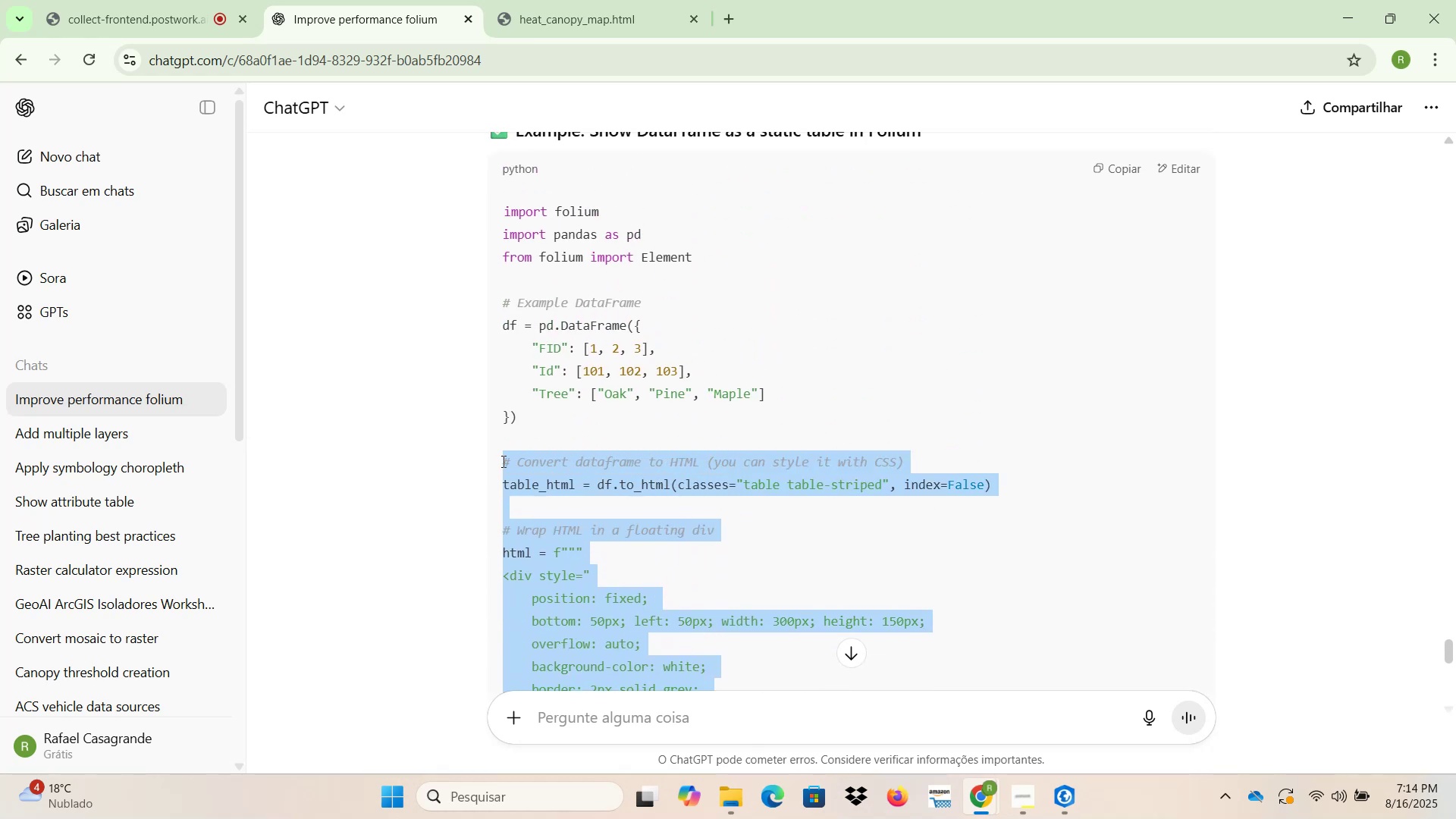 
left_click([501, 462])
 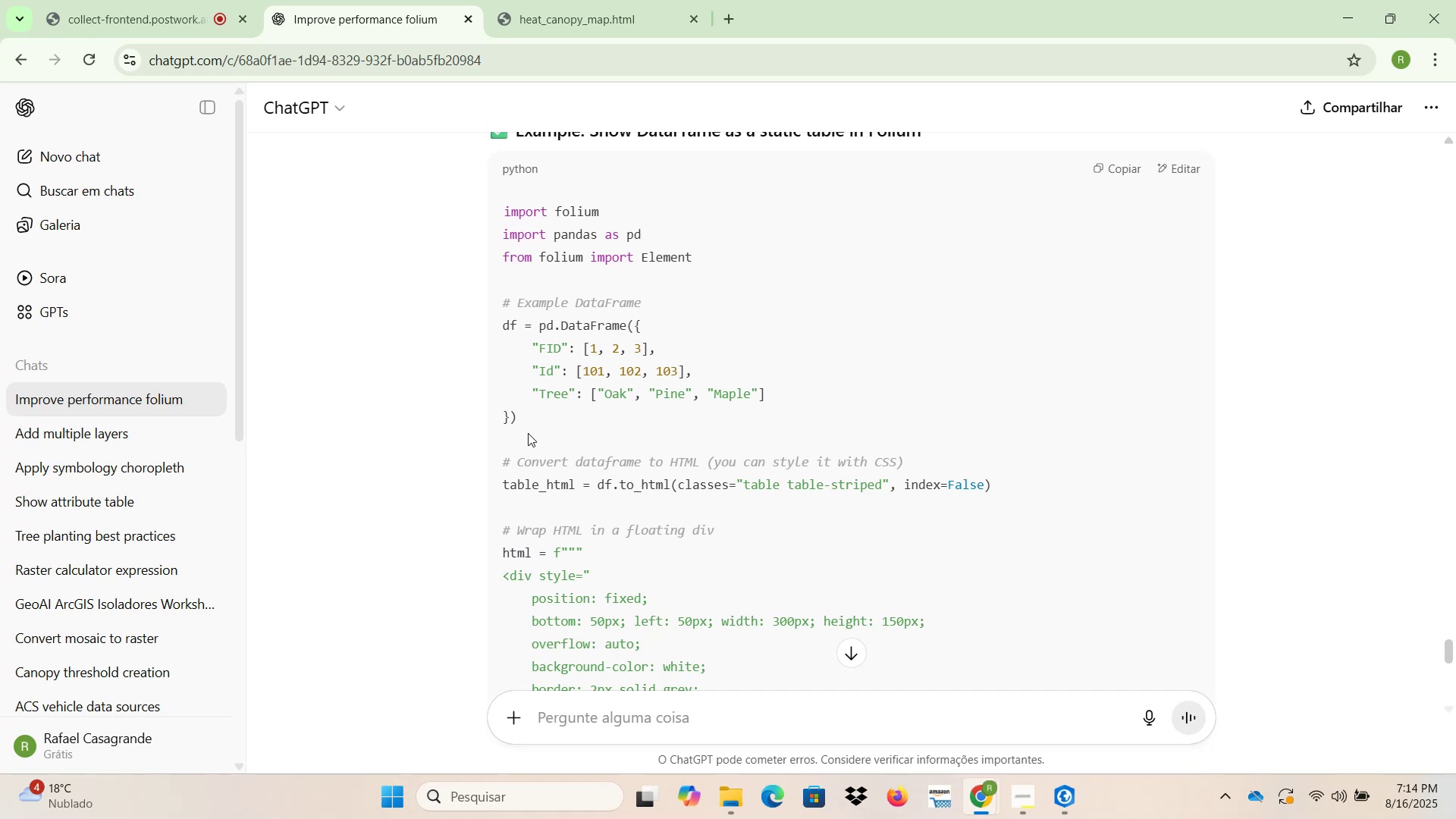 
wait(23.71)
 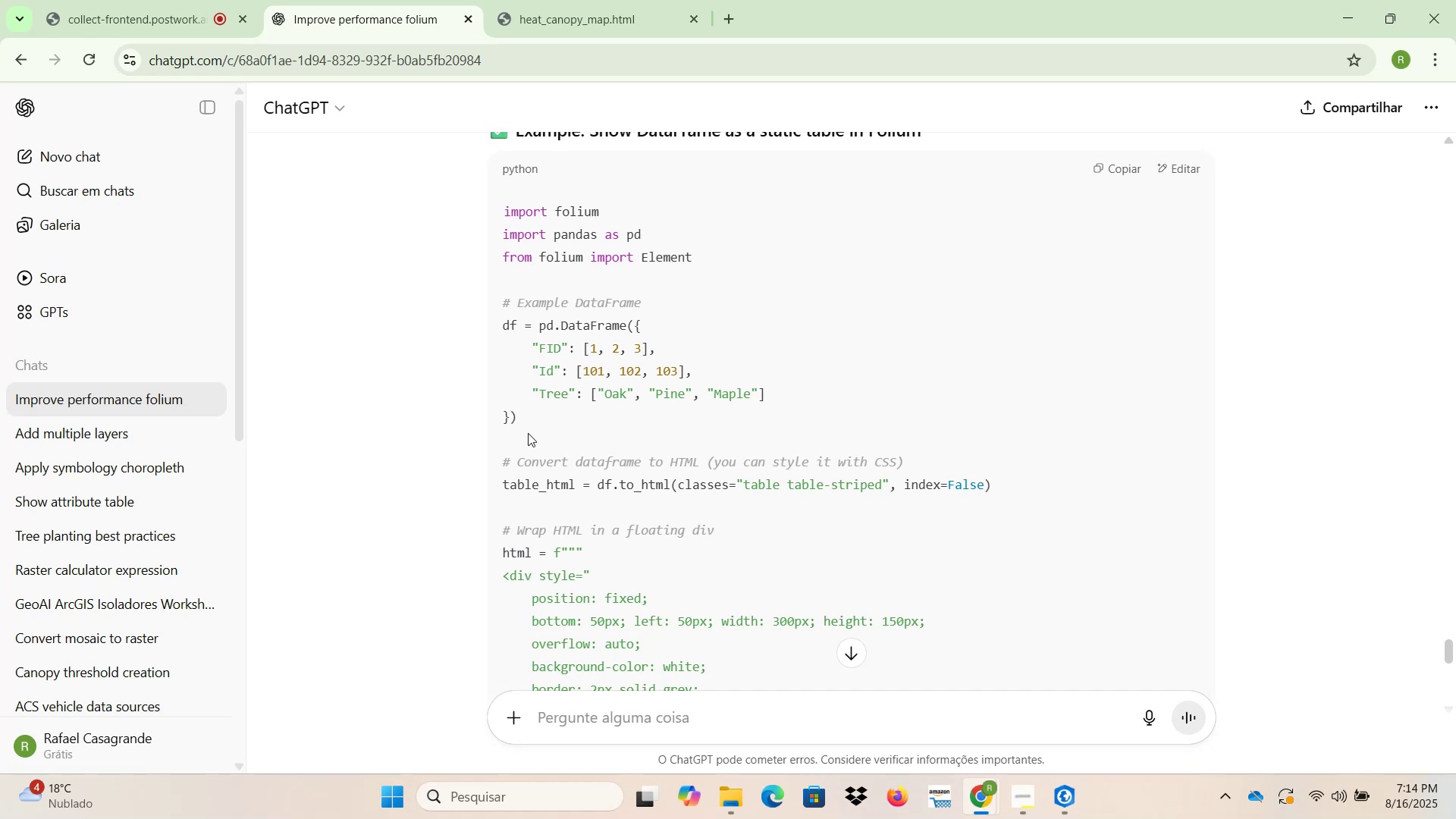 
scroll: coordinate [545, 433], scroll_direction: down, amount: 1.0
 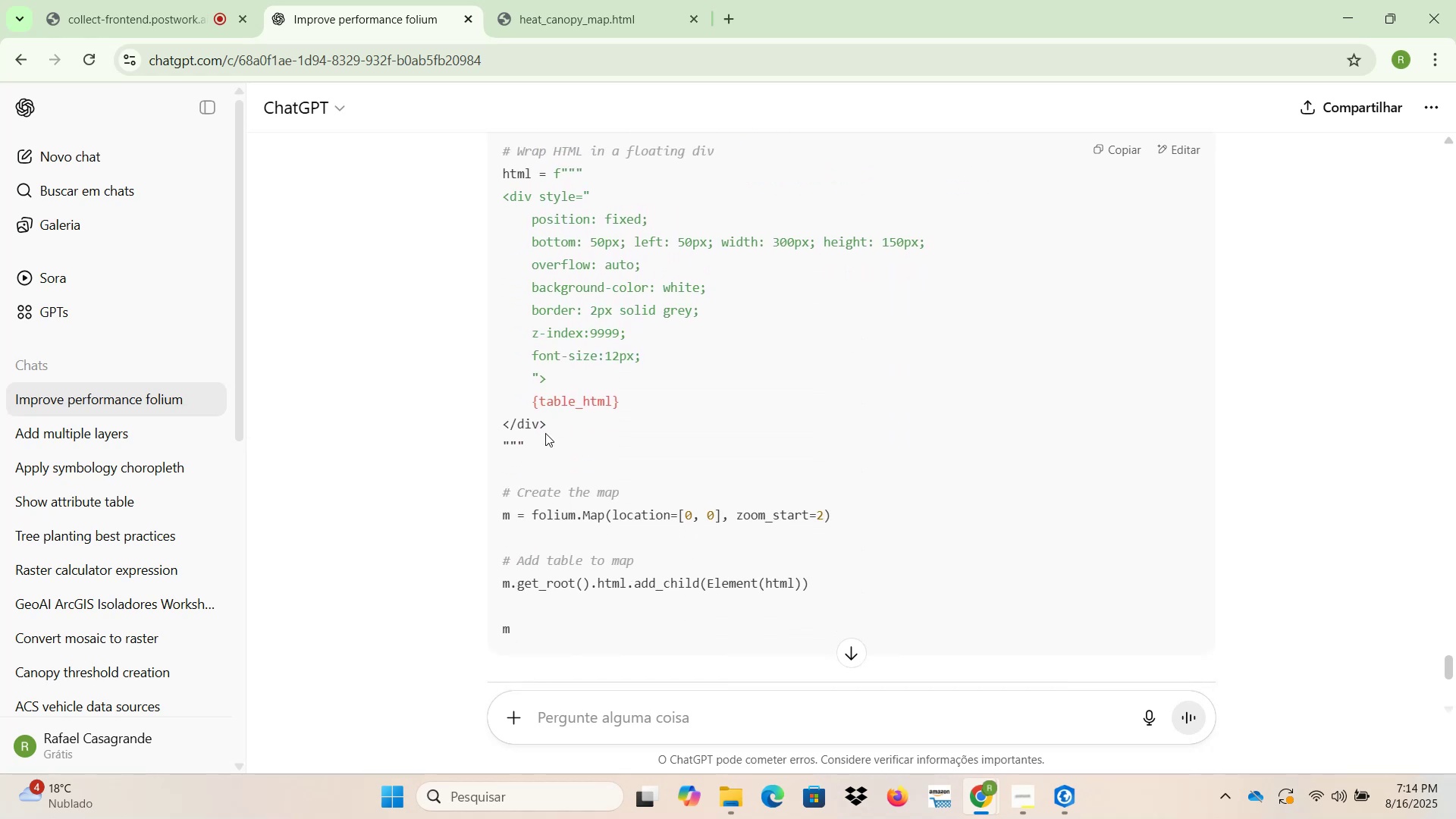 
wait(8.91)
 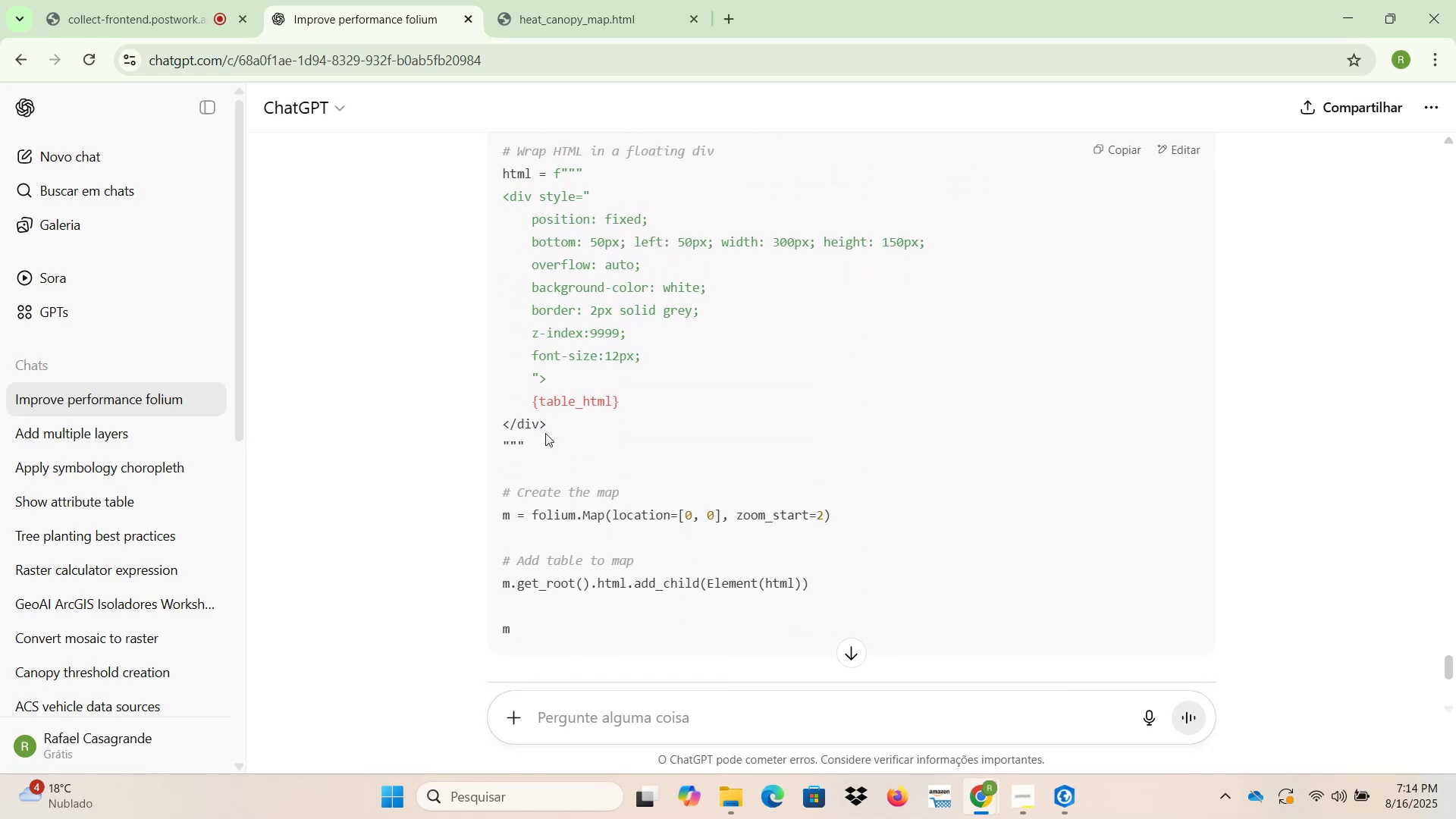 
scroll: coordinate [545, 433], scroll_direction: up, amount: 1.0
 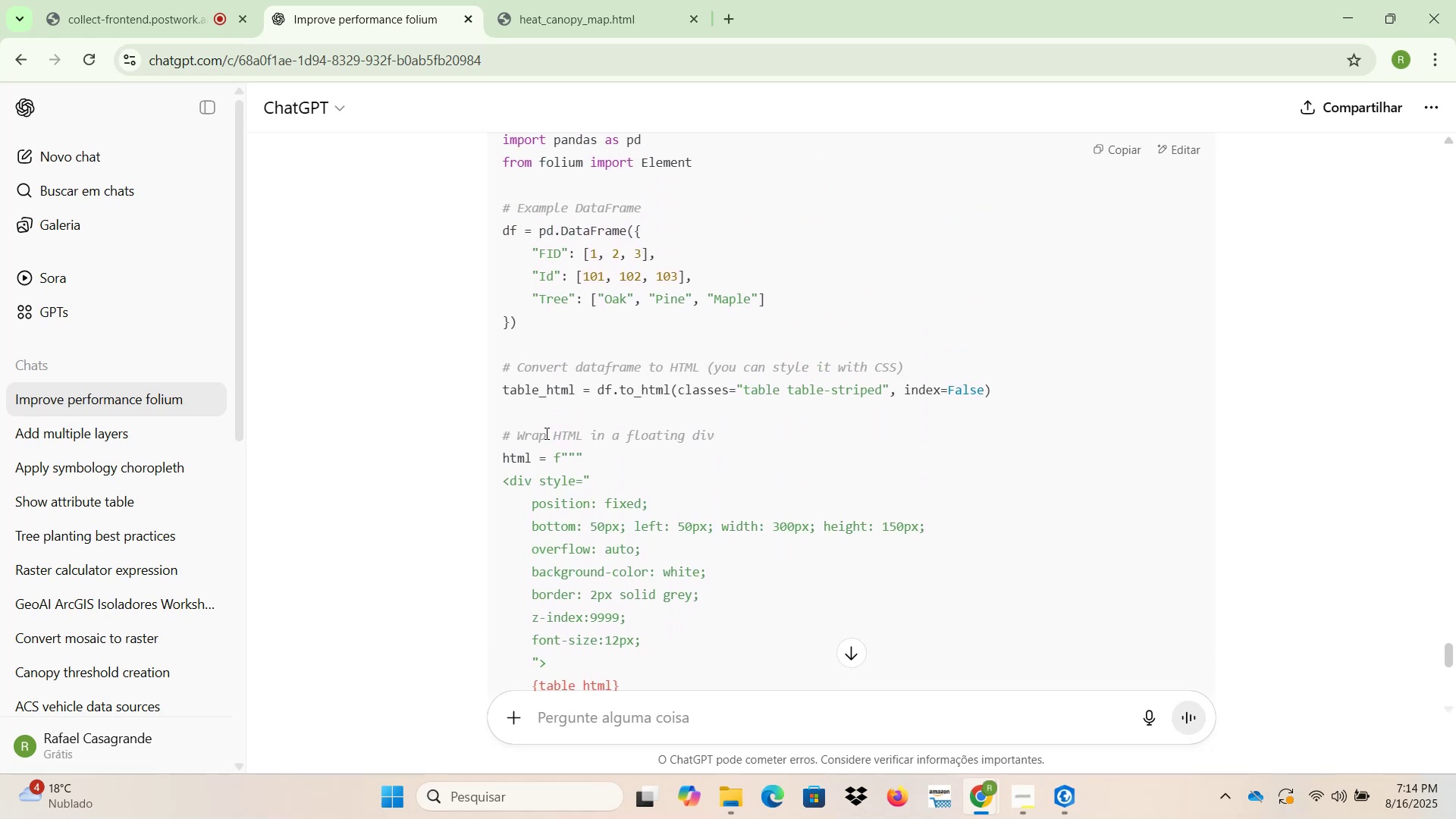 
scroll: coordinate [545, 433], scroll_direction: down, amount: 1.0
 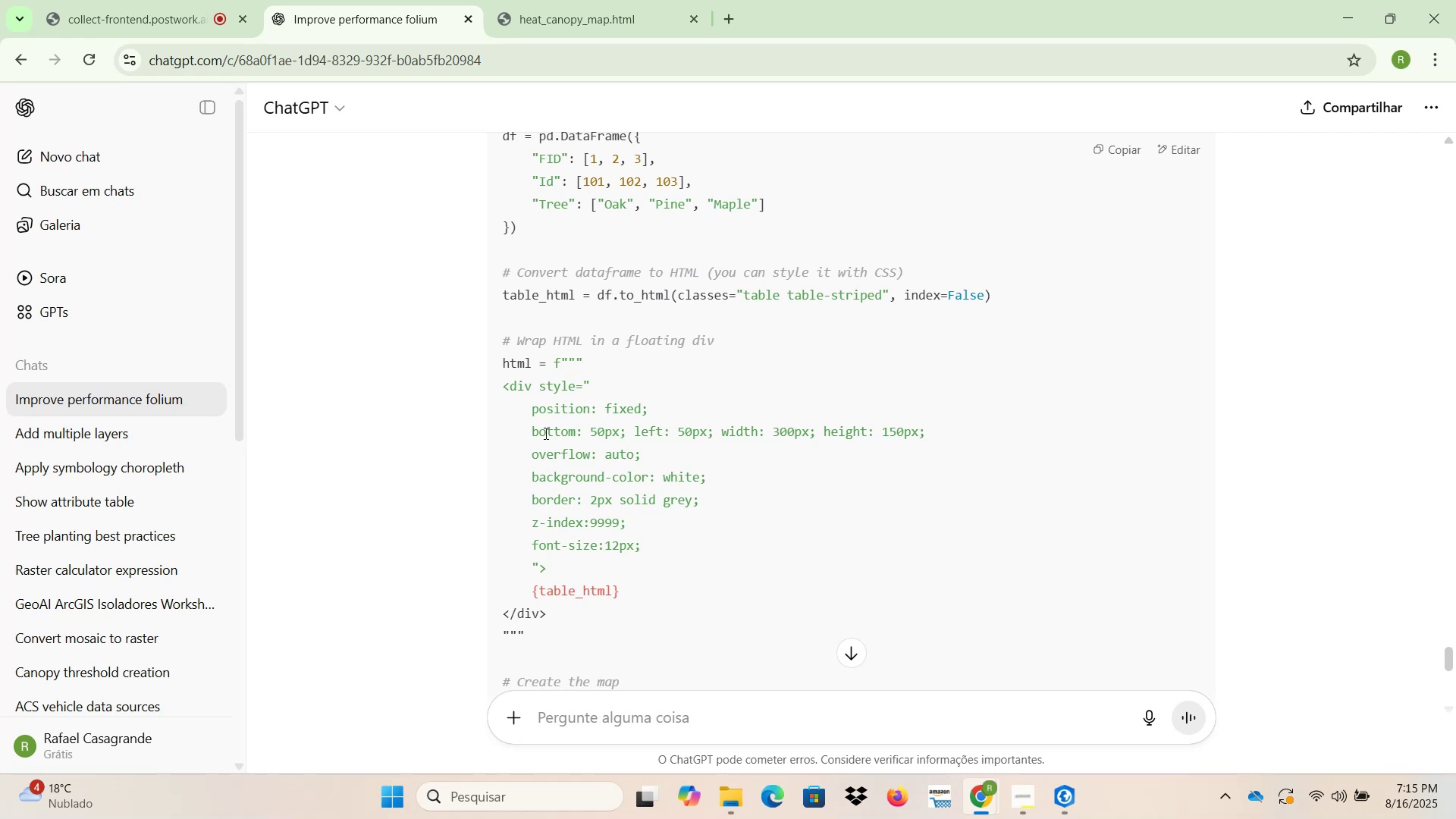 
wait(5.94)
 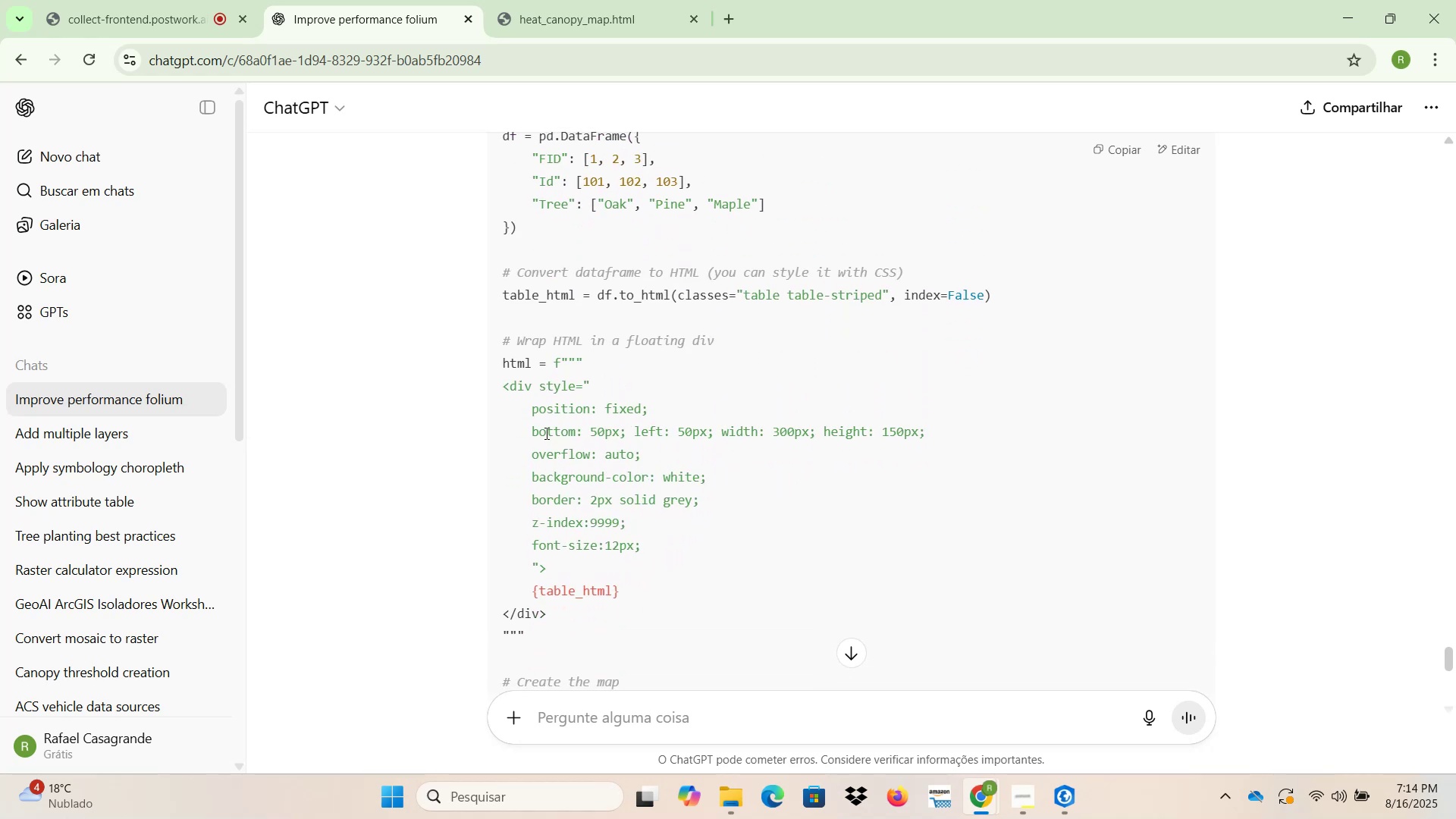 
scroll: coordinate [544, 433], scroll_direction: up, amount: 1.0
 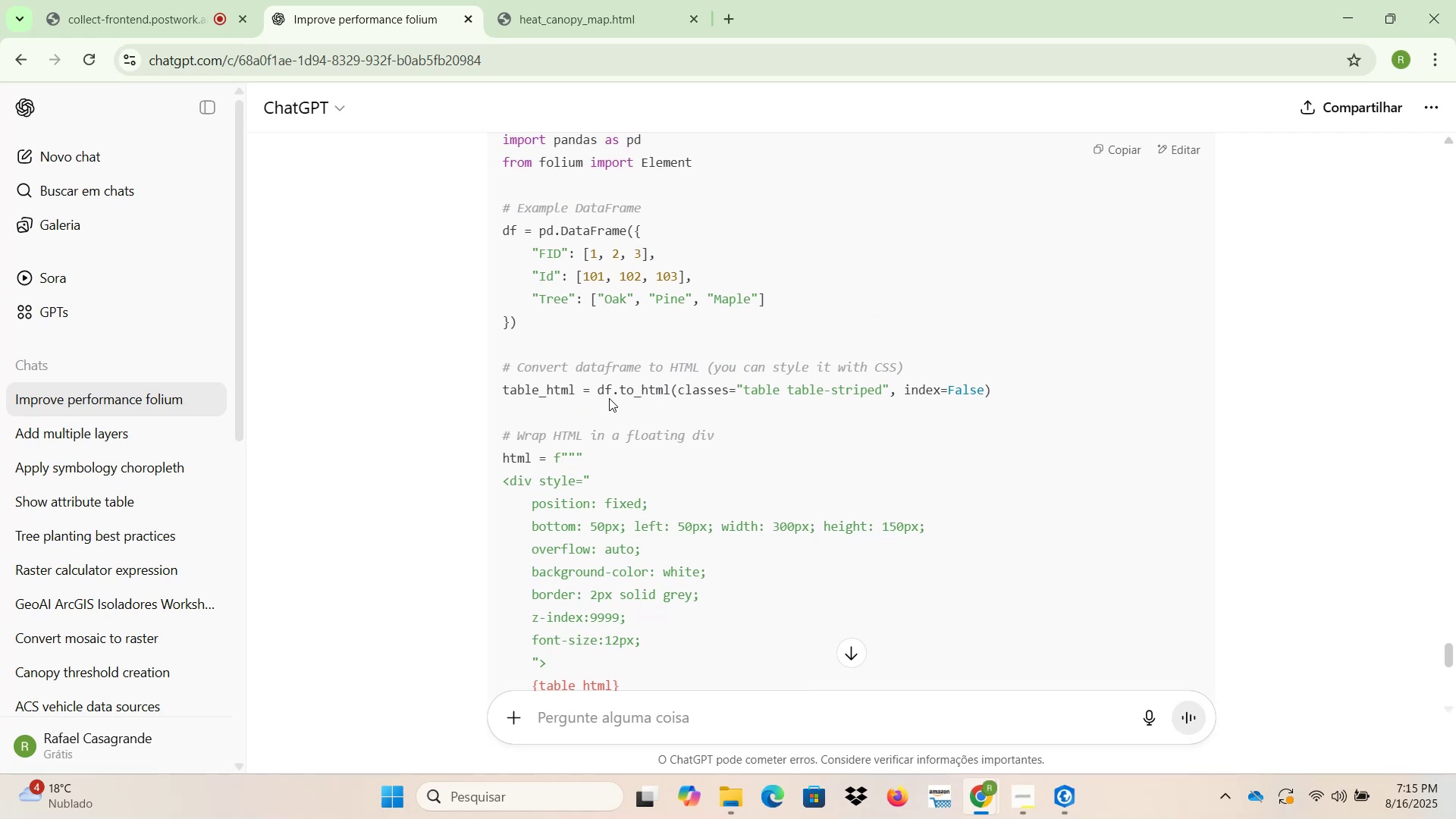 
scroll: coordinate [633, 428], scroll_direction: down, amount: 3.0
 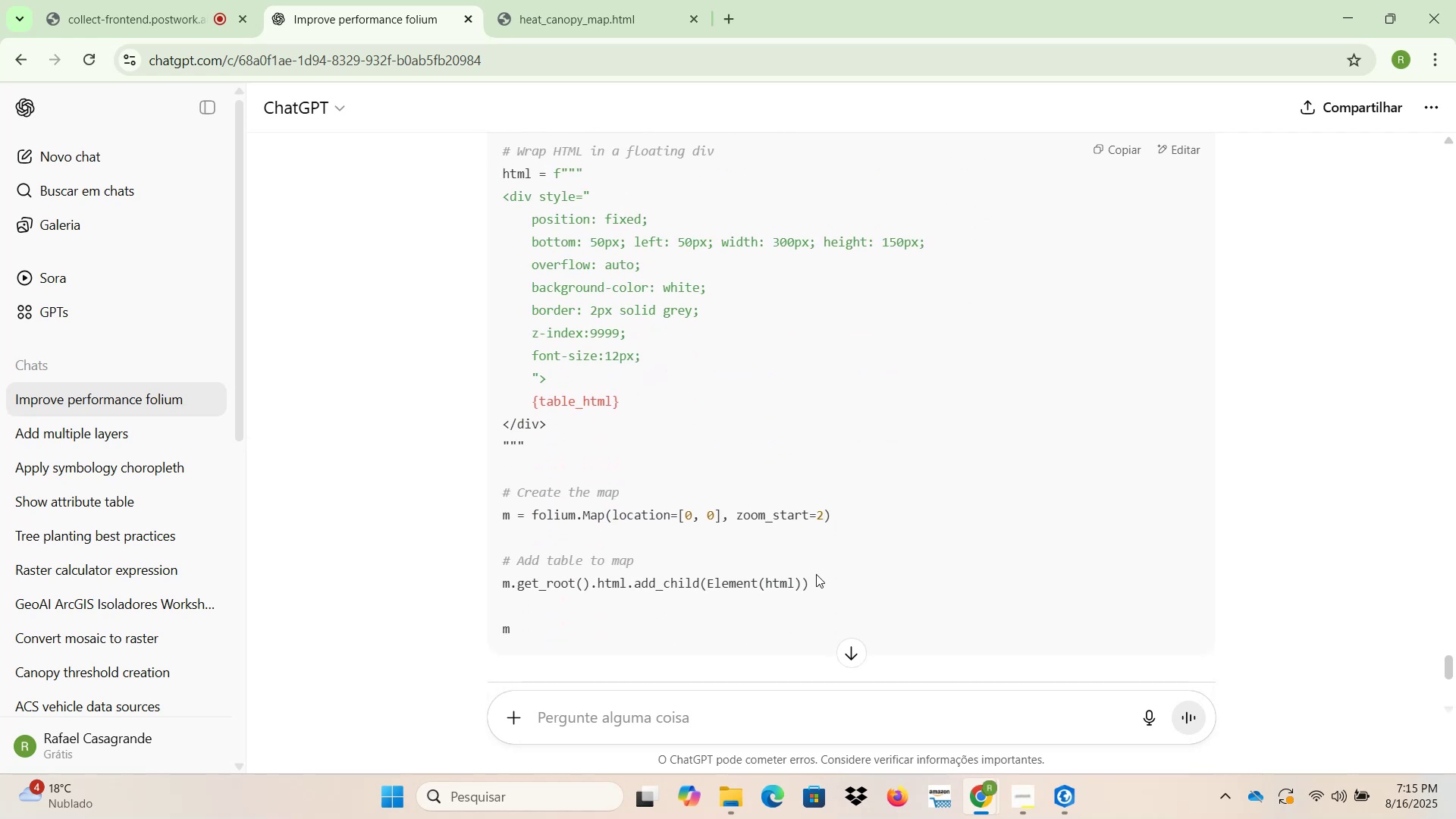 
left_click_drag(start_coordinate=[827, 583], to_coordinate=[500, 320])
 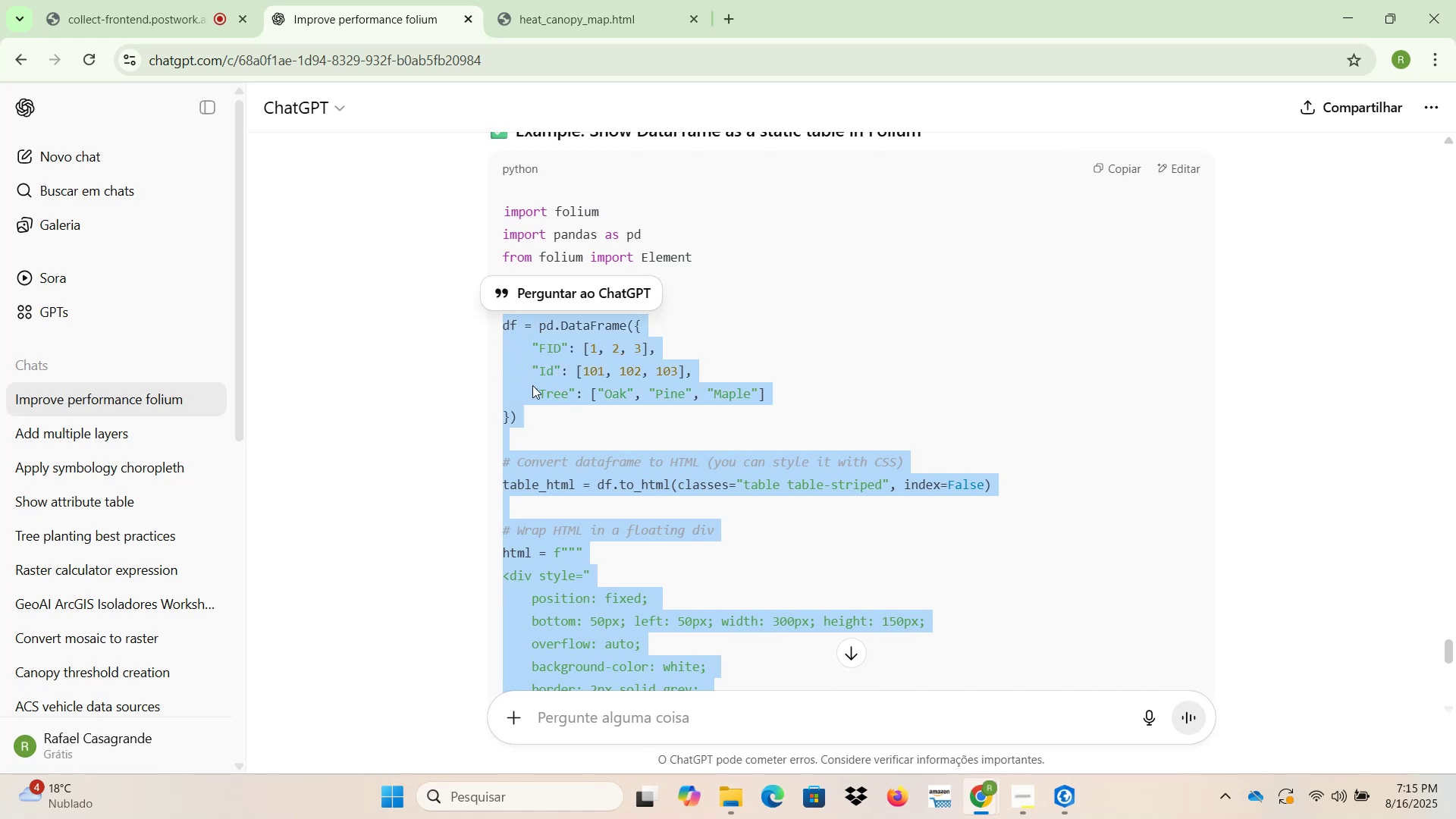 
scroll: coordinate [745, 535], scroll_direction: up, amount: 4.0
 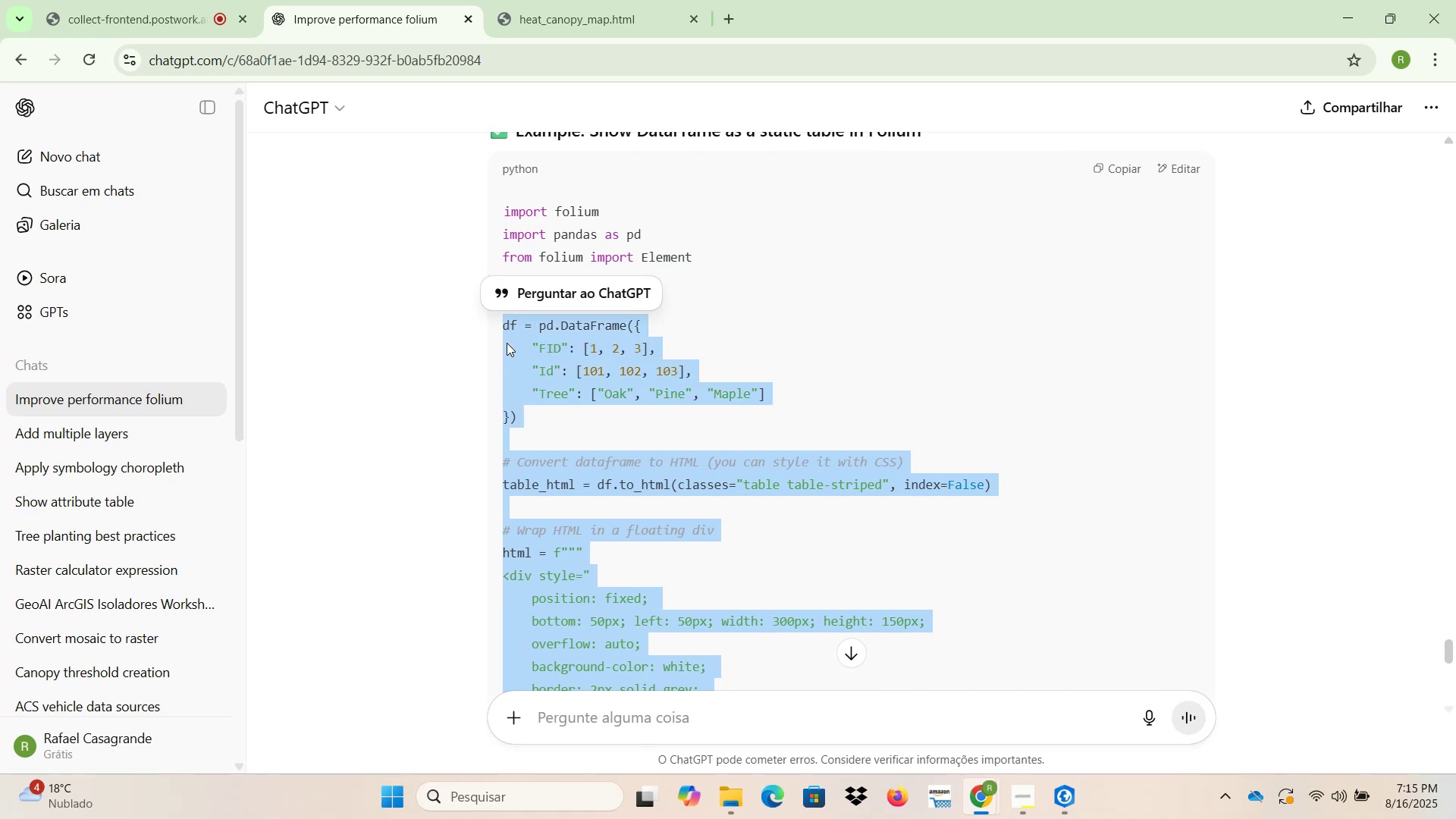 
wait(5.17)
 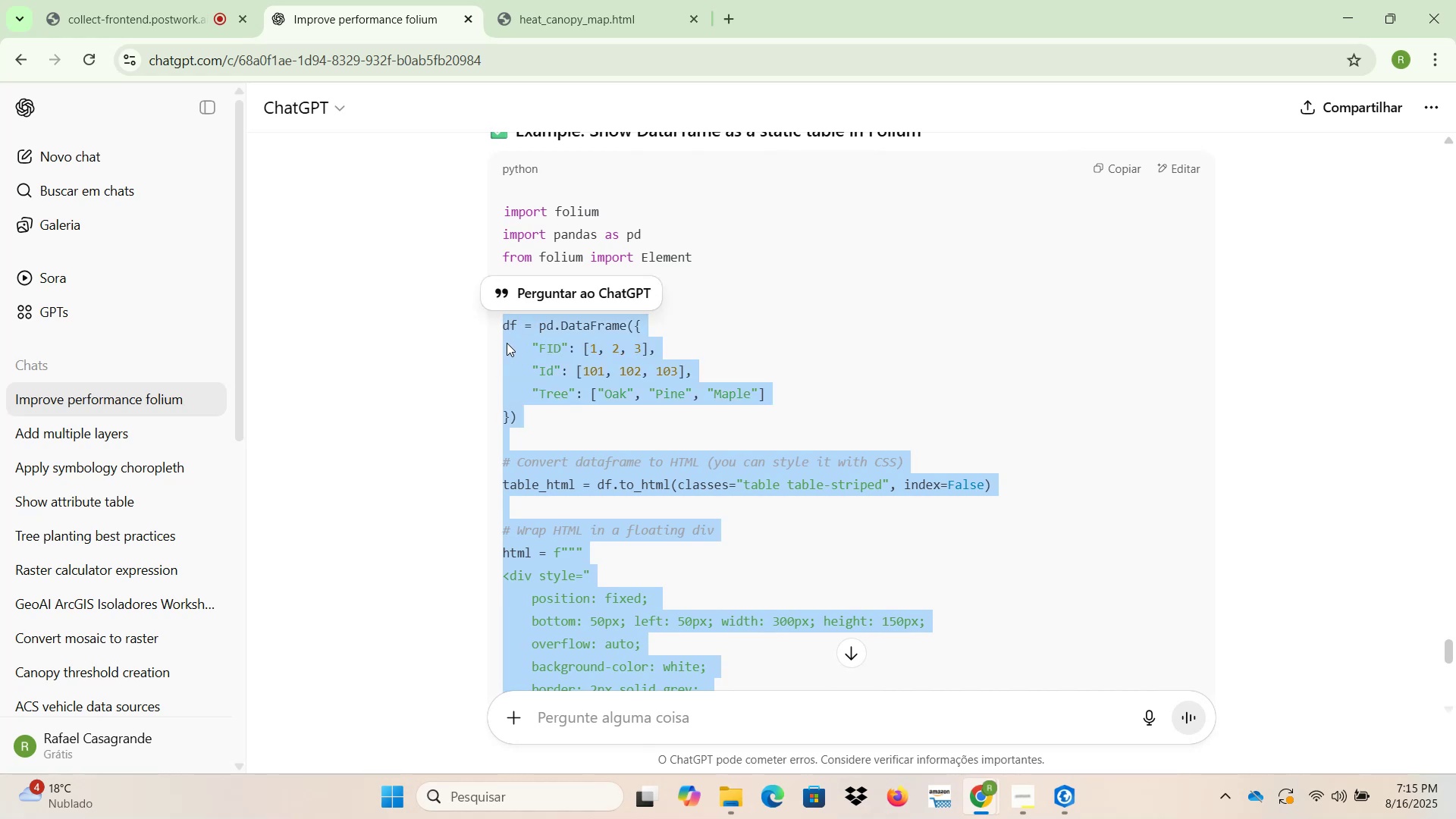 
key(Control+ControlLeft)
 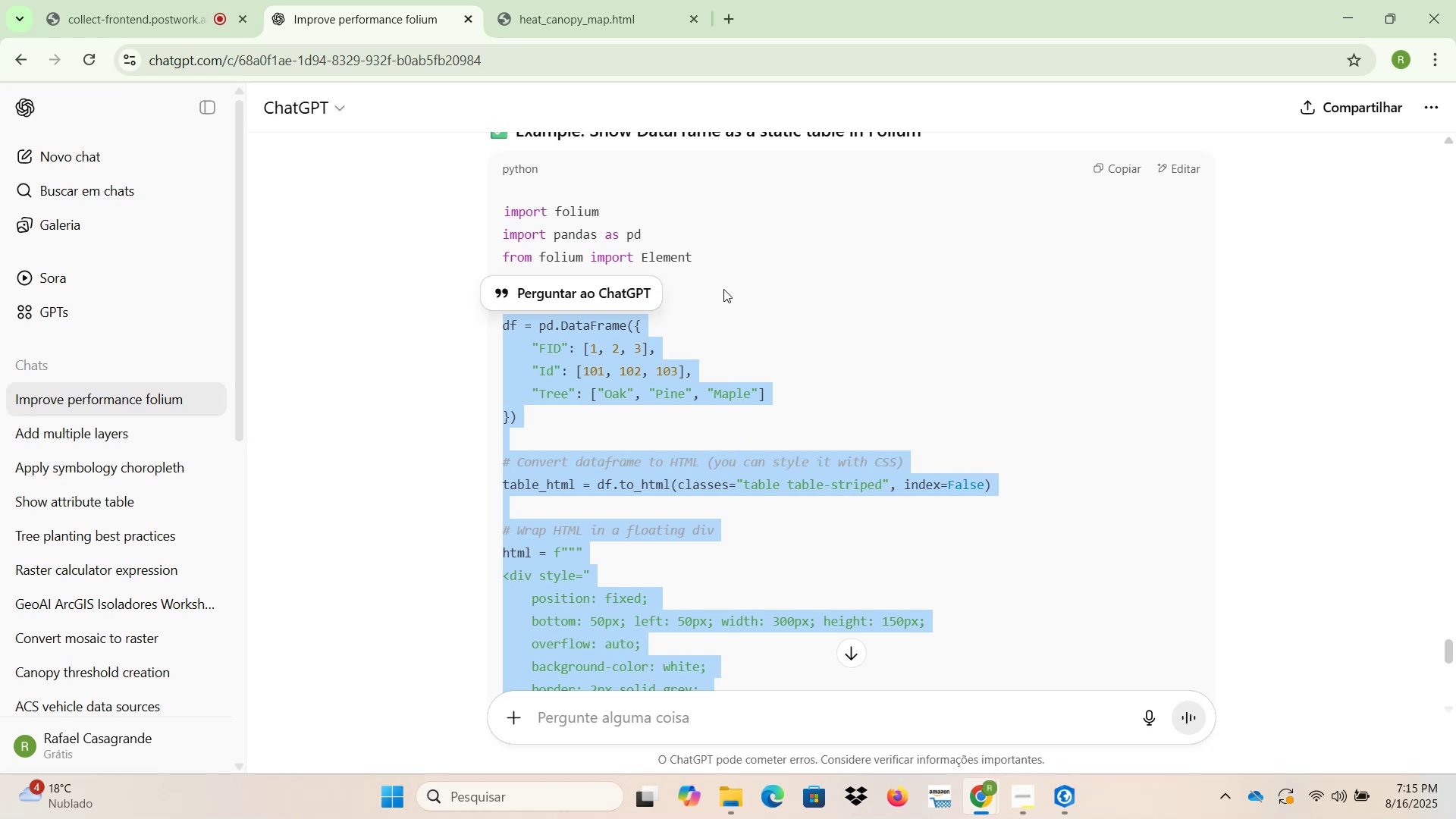 
left_click([723, 289])
 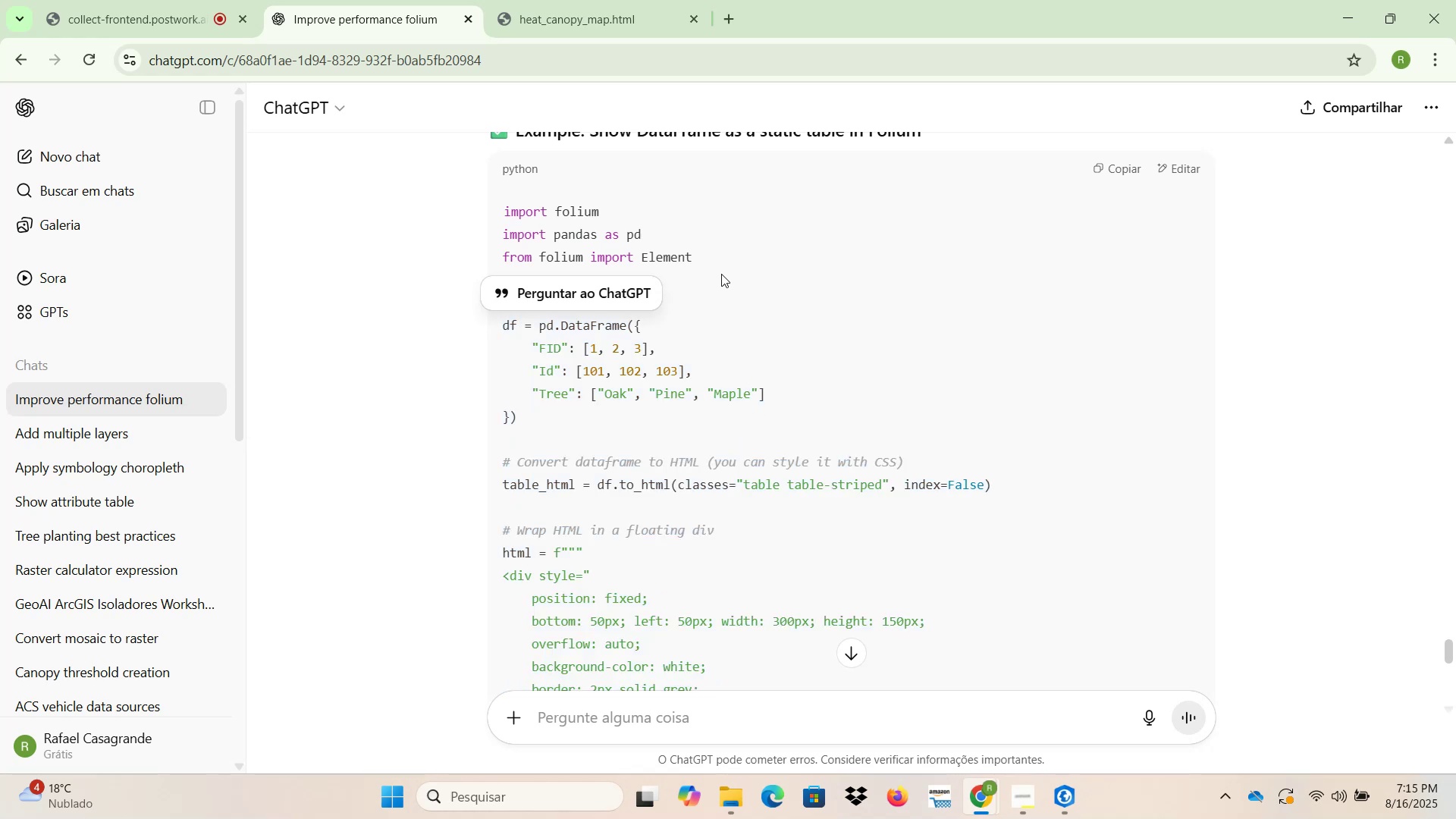 
left_click_drag(start_coordinate=[710, 258], to_coordinate=[496, 255])
 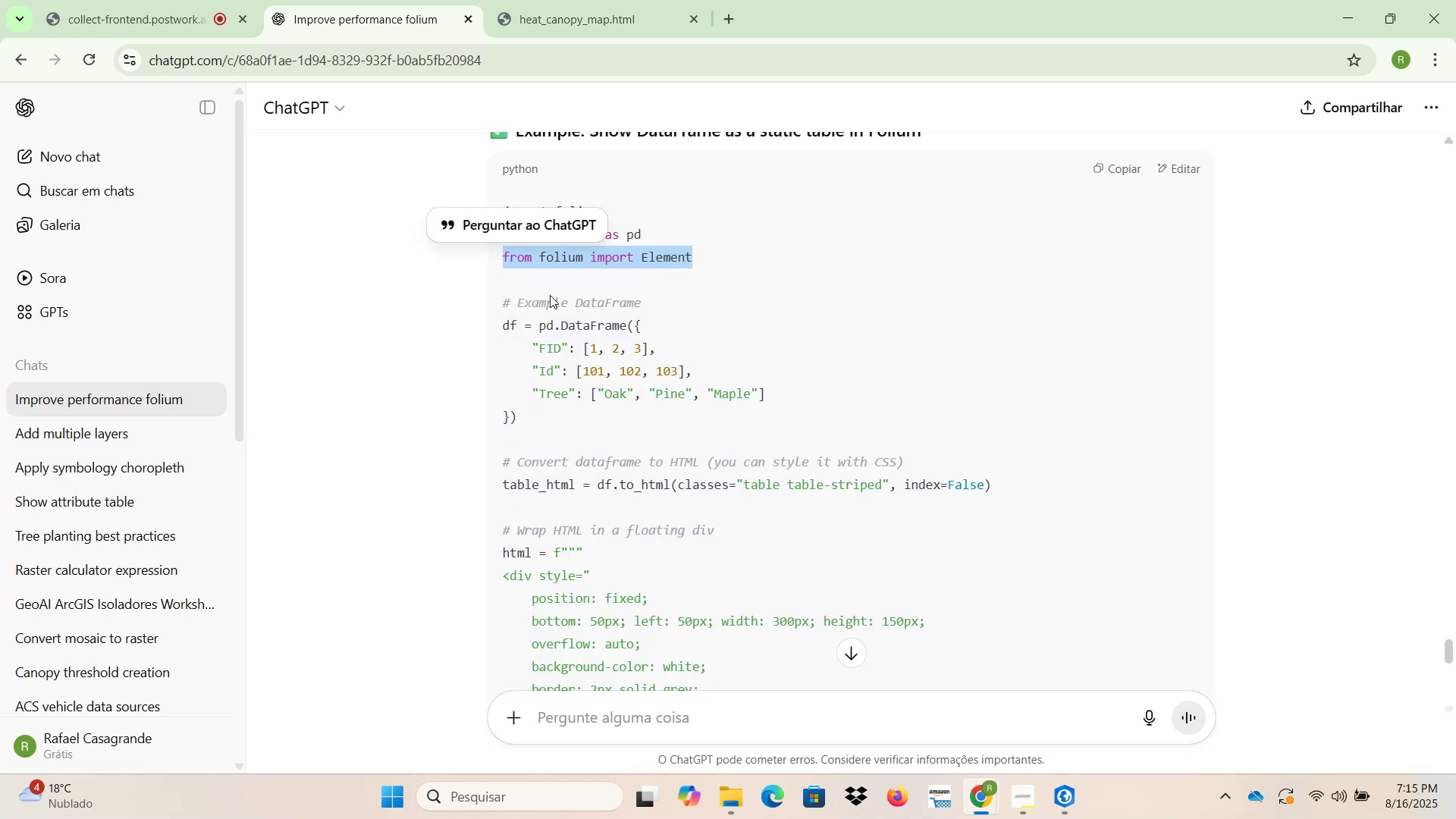 
key(Control+C)
 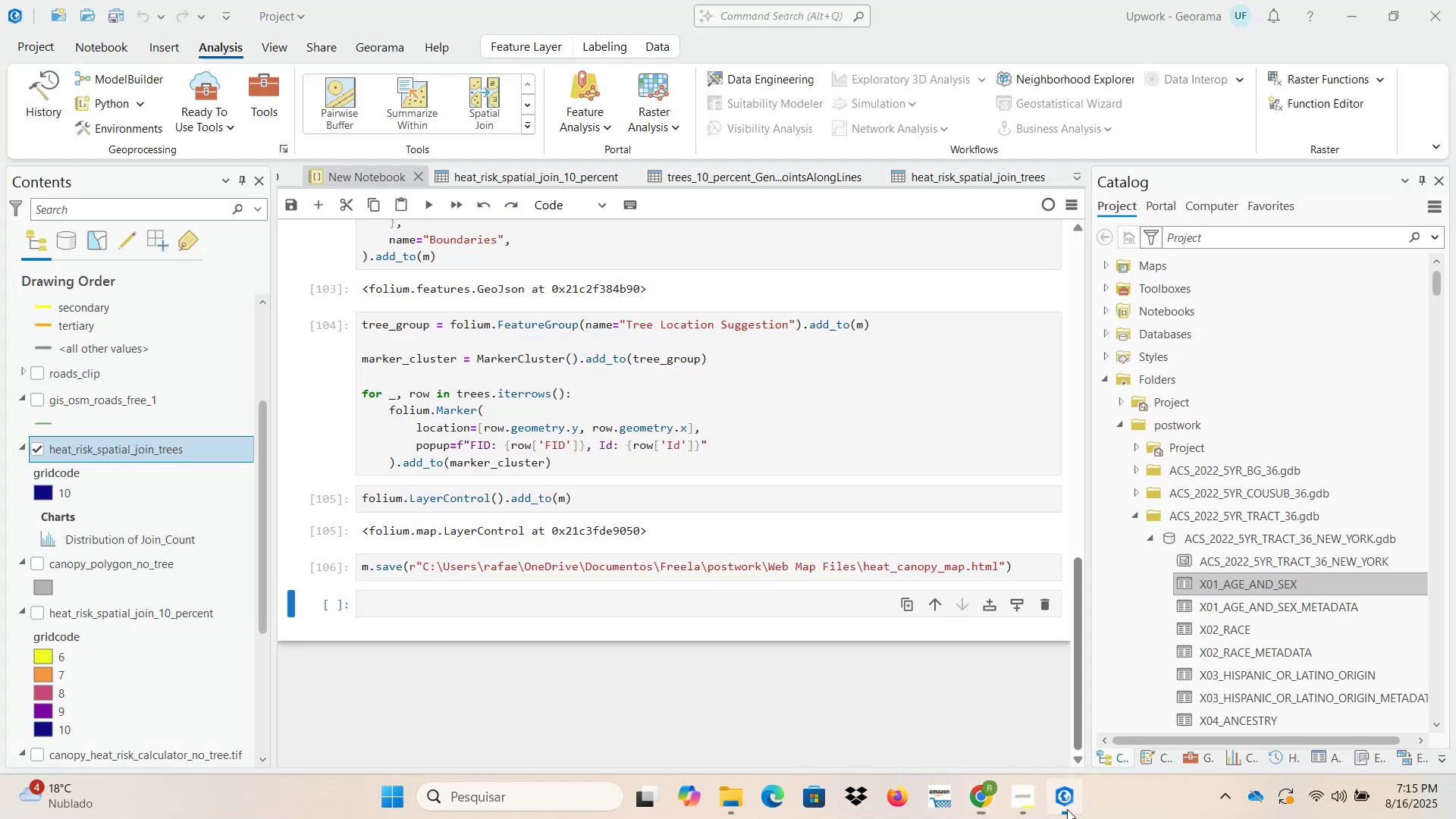 
scroll: coordinate [621, 532], scroll_direction: up, amount: 13.0
 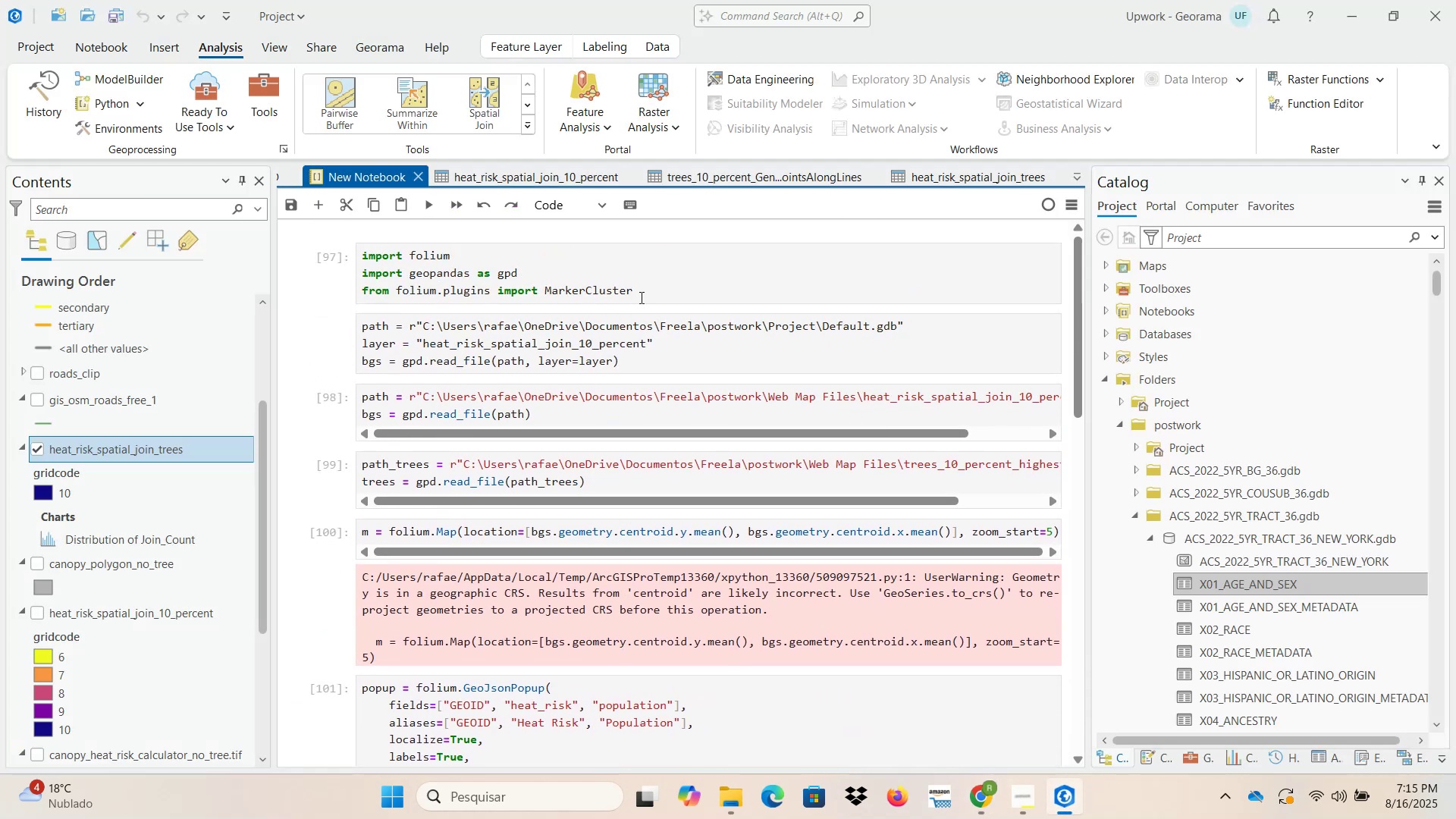 
left_click([667, 296])
 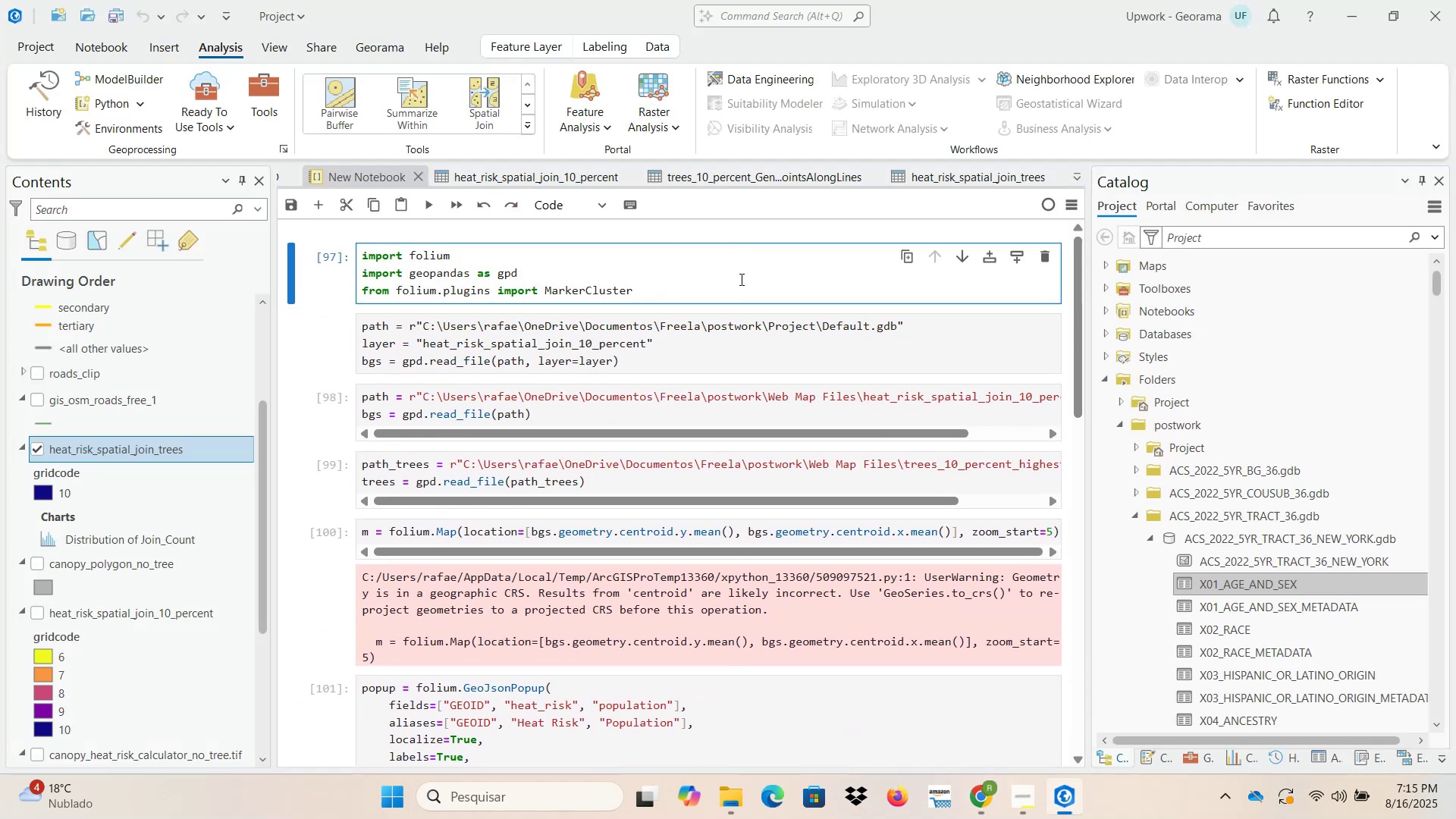 
key(NumpadEnter)
 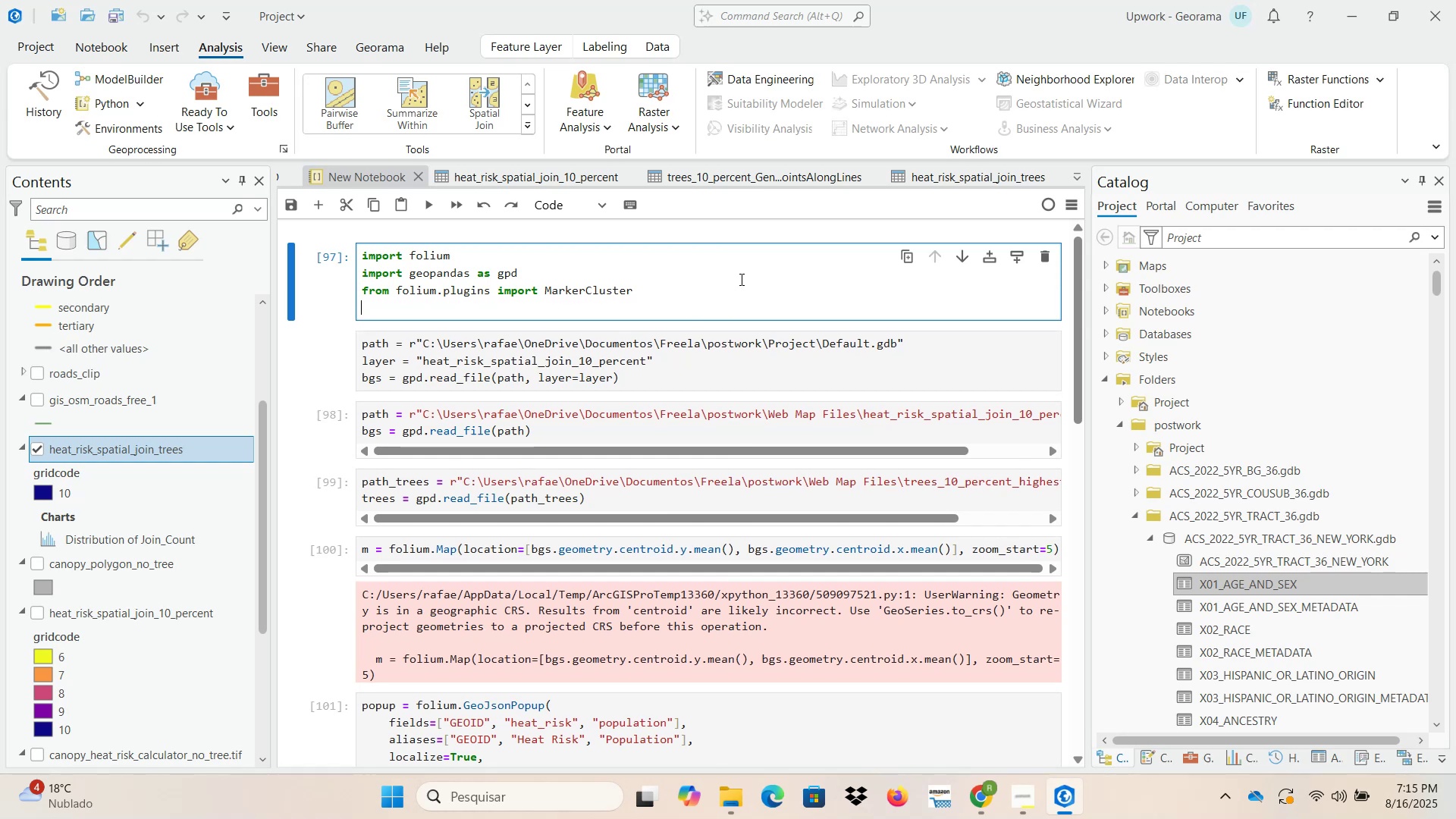 
key(Control+ControlLeft)
 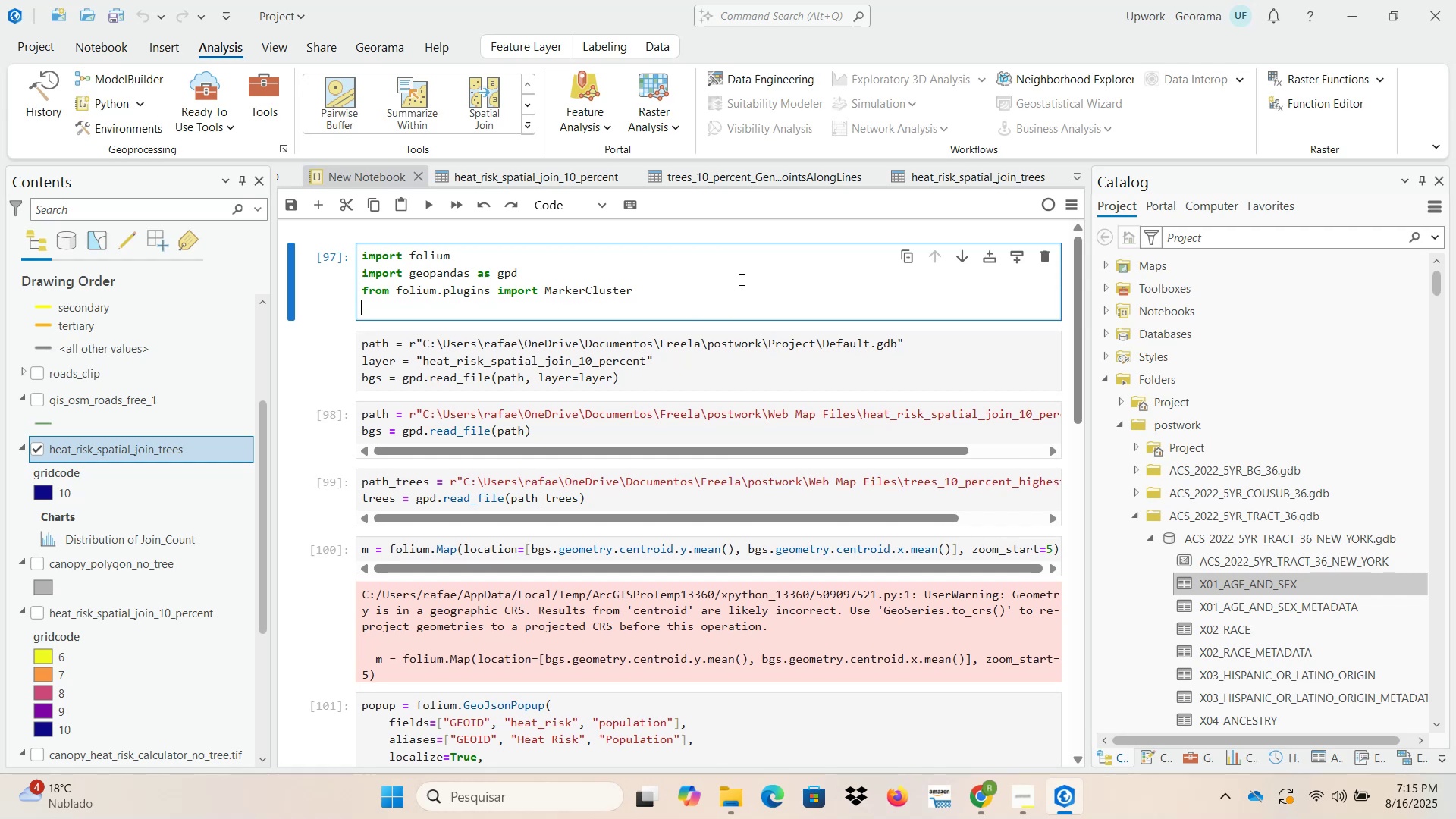 
key(Control+V)
 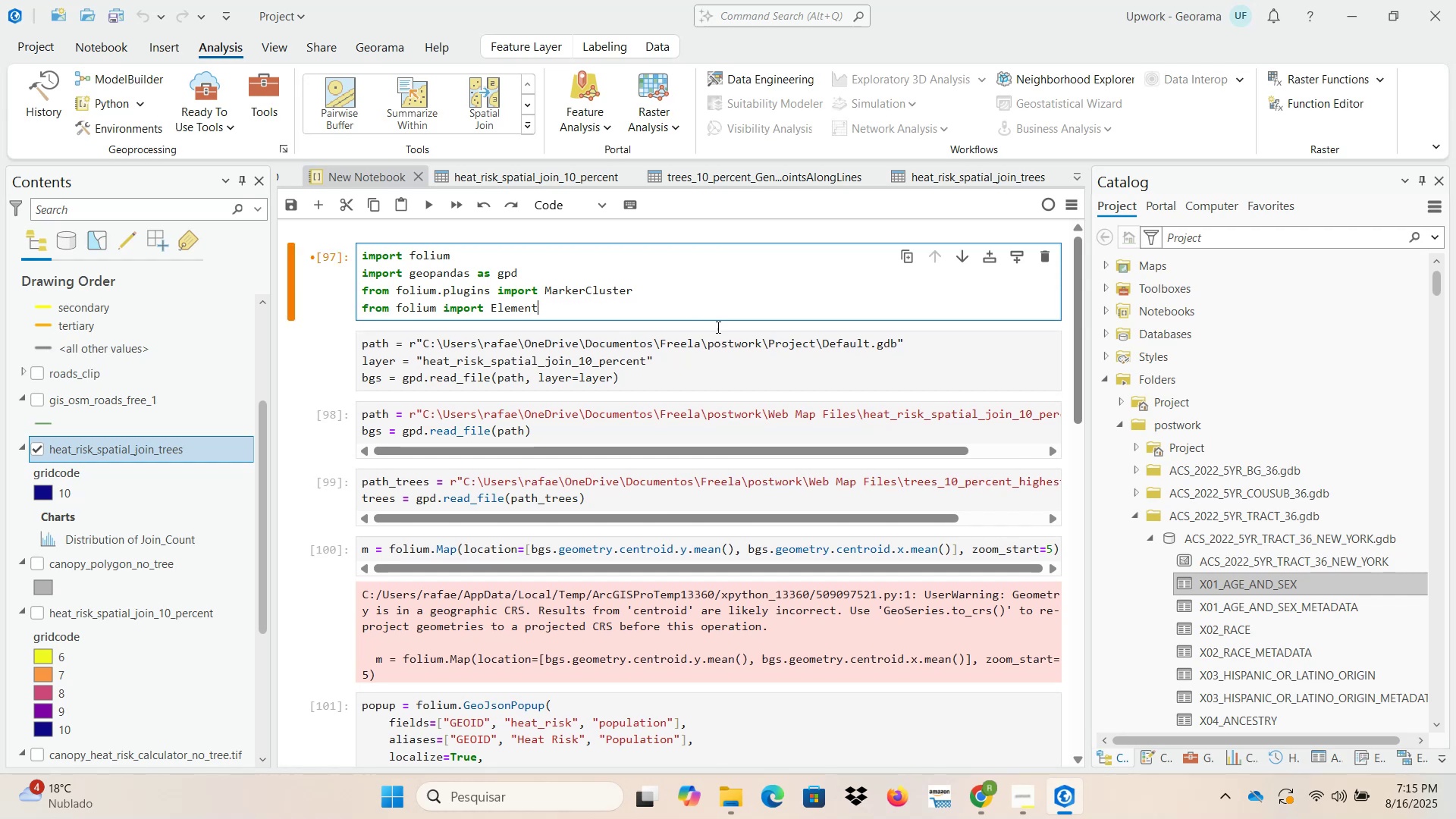 
scroll: coordinate [656, 538], scroll_direction: down, amount: 4.0
 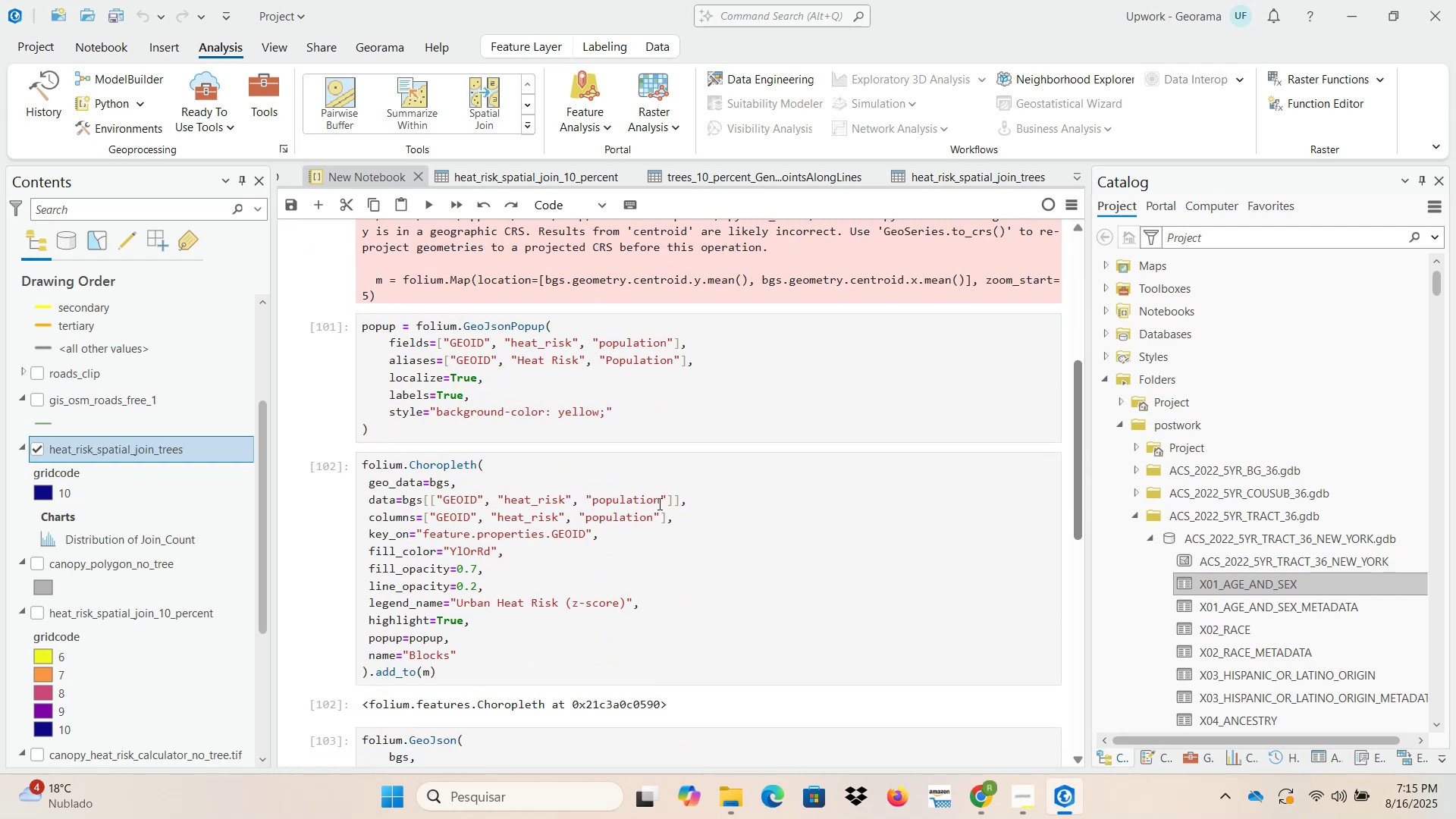 
right_click([672, 400])
 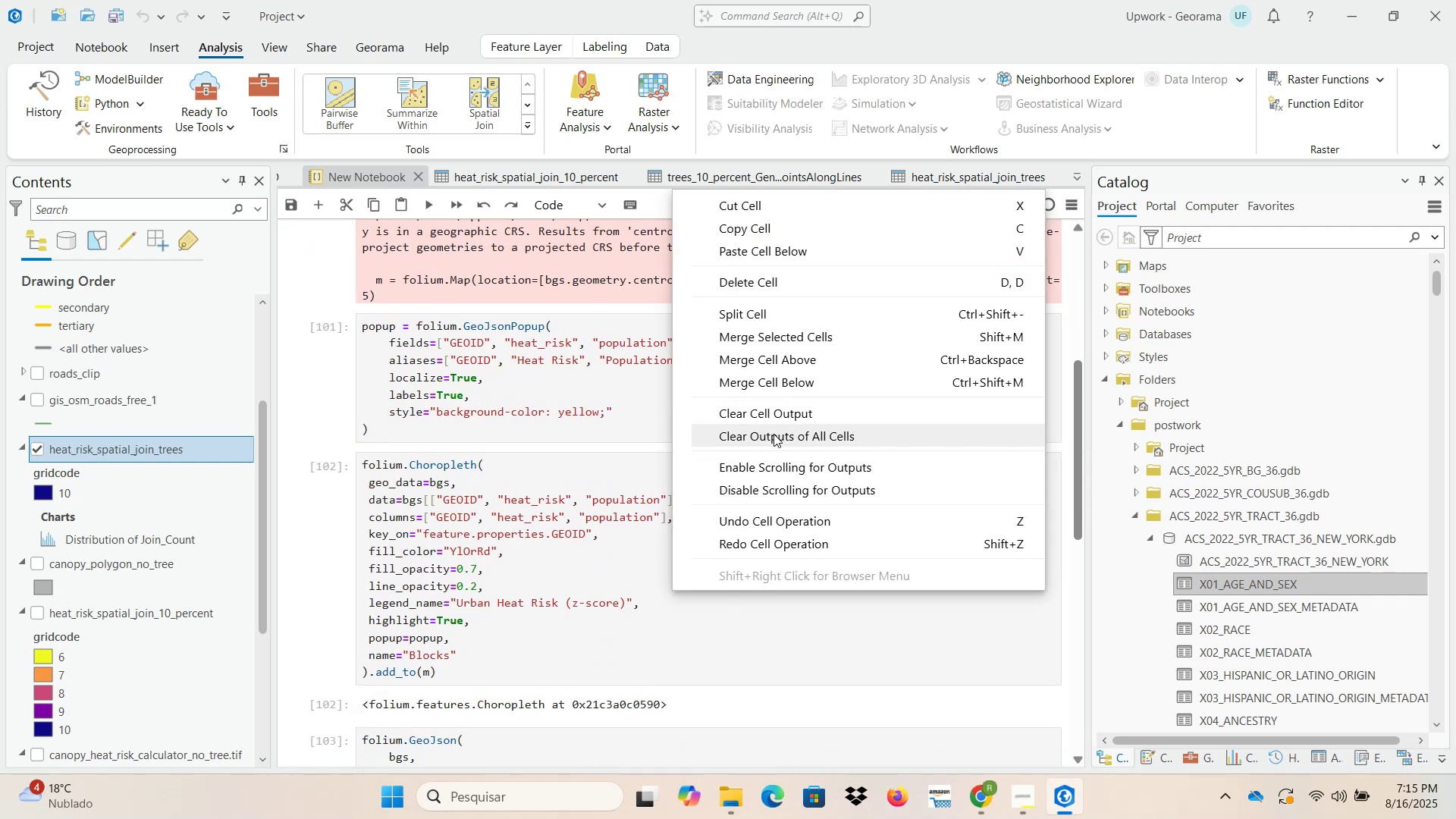 
left_click([776, 439])
 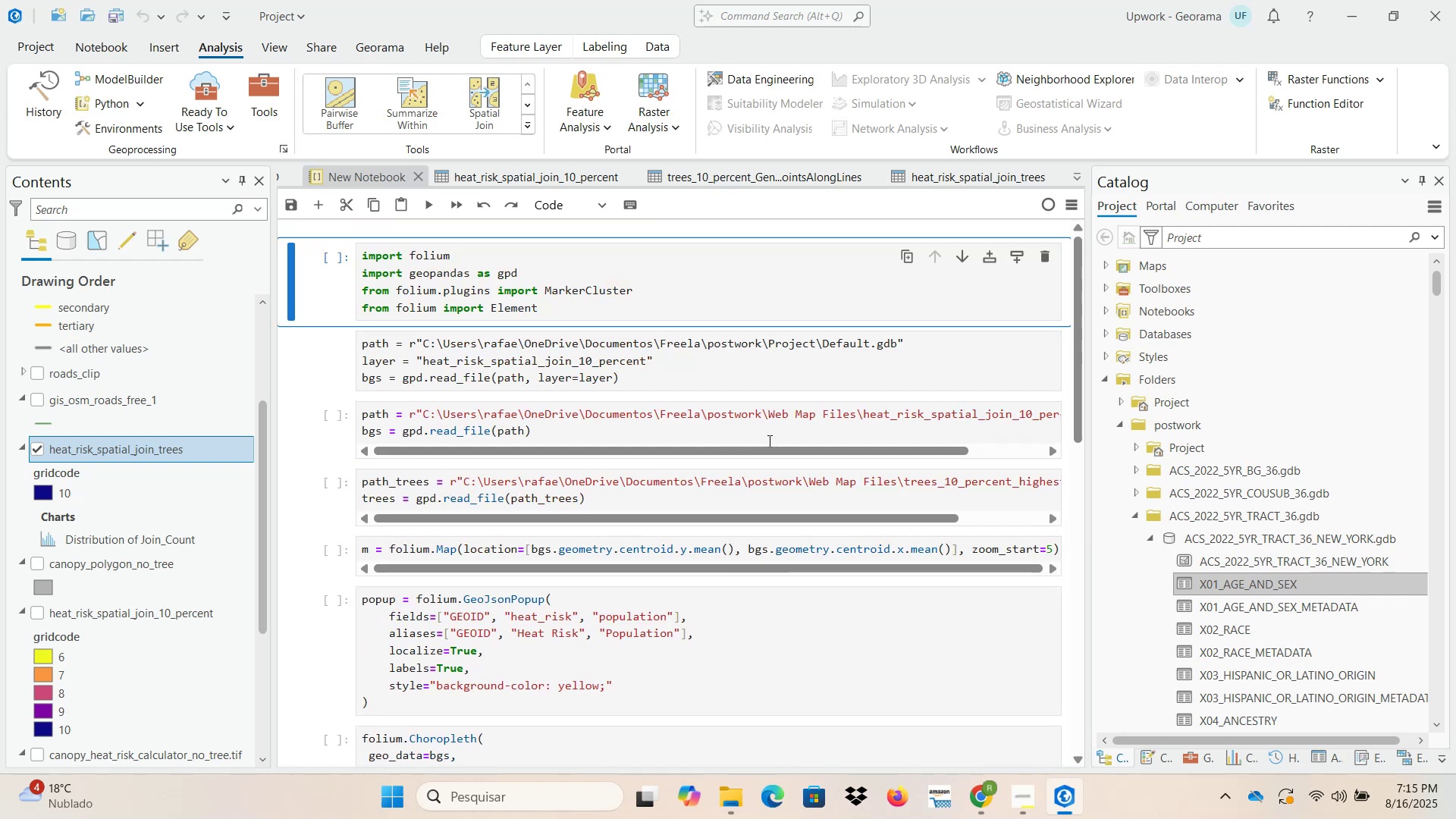 
scroll: coordinate [825, 632], scroll_direction: down, amount: 10.0
 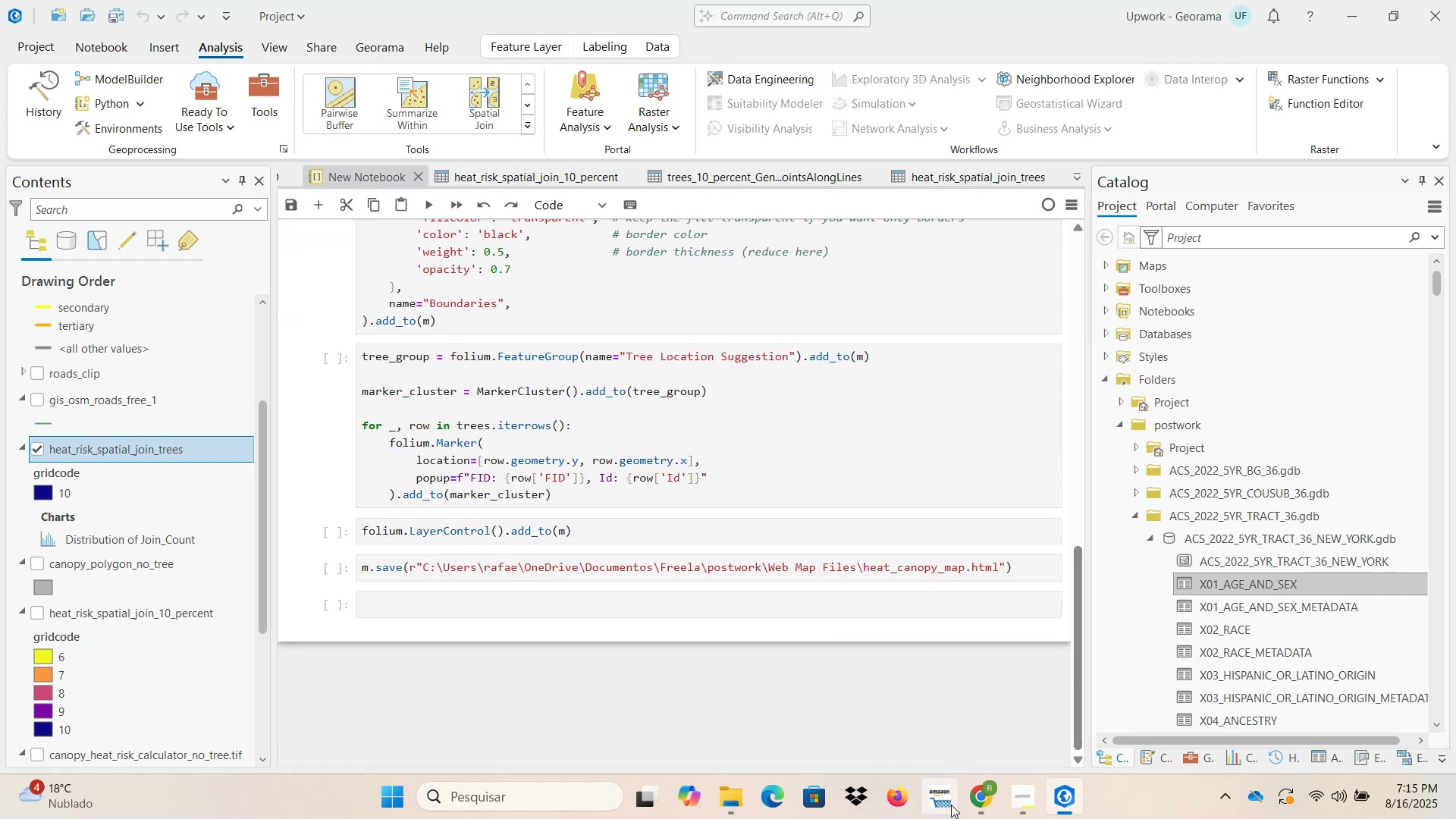 
left_click([980, 805])
 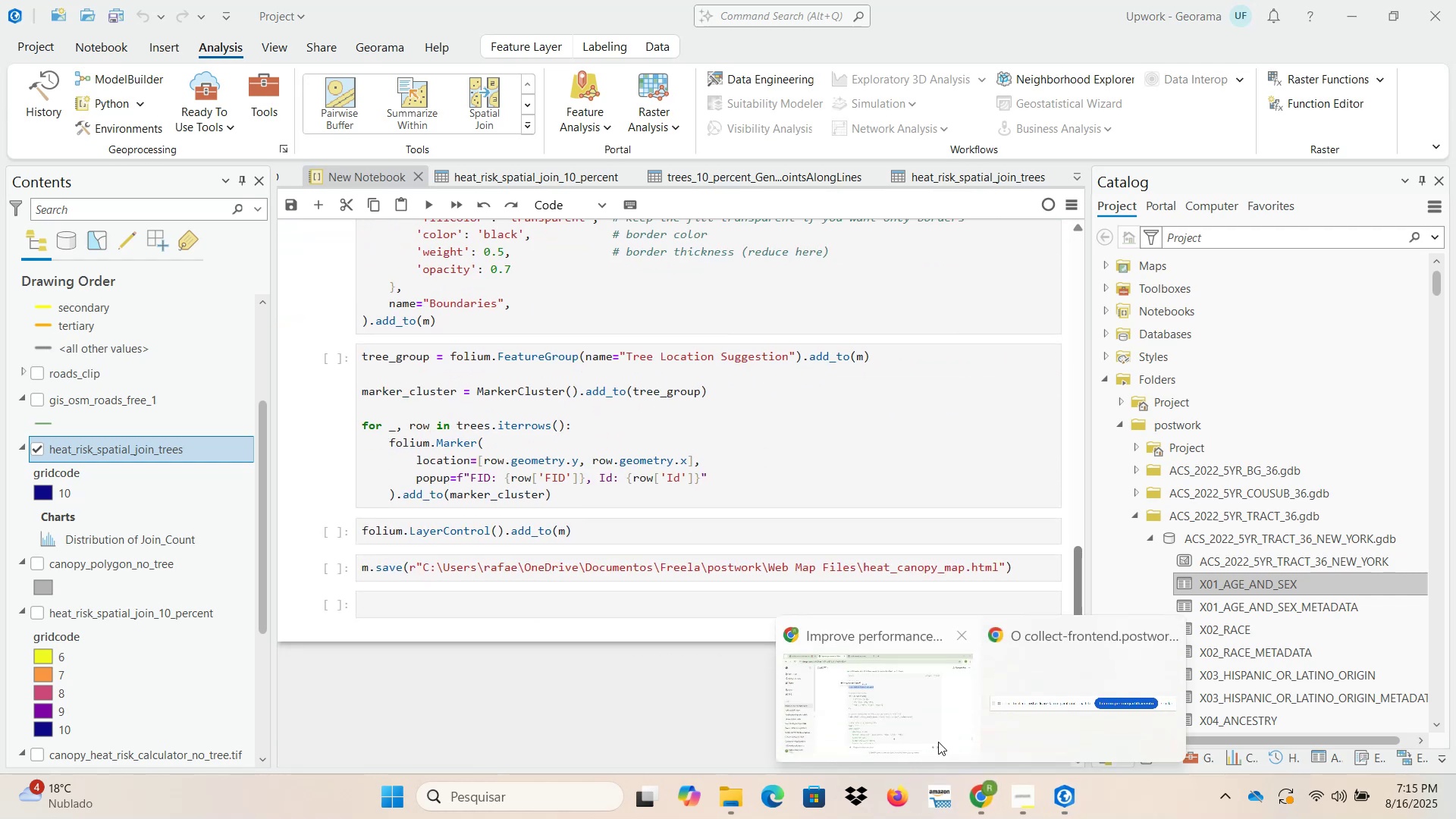 
left_click([894, 707])
 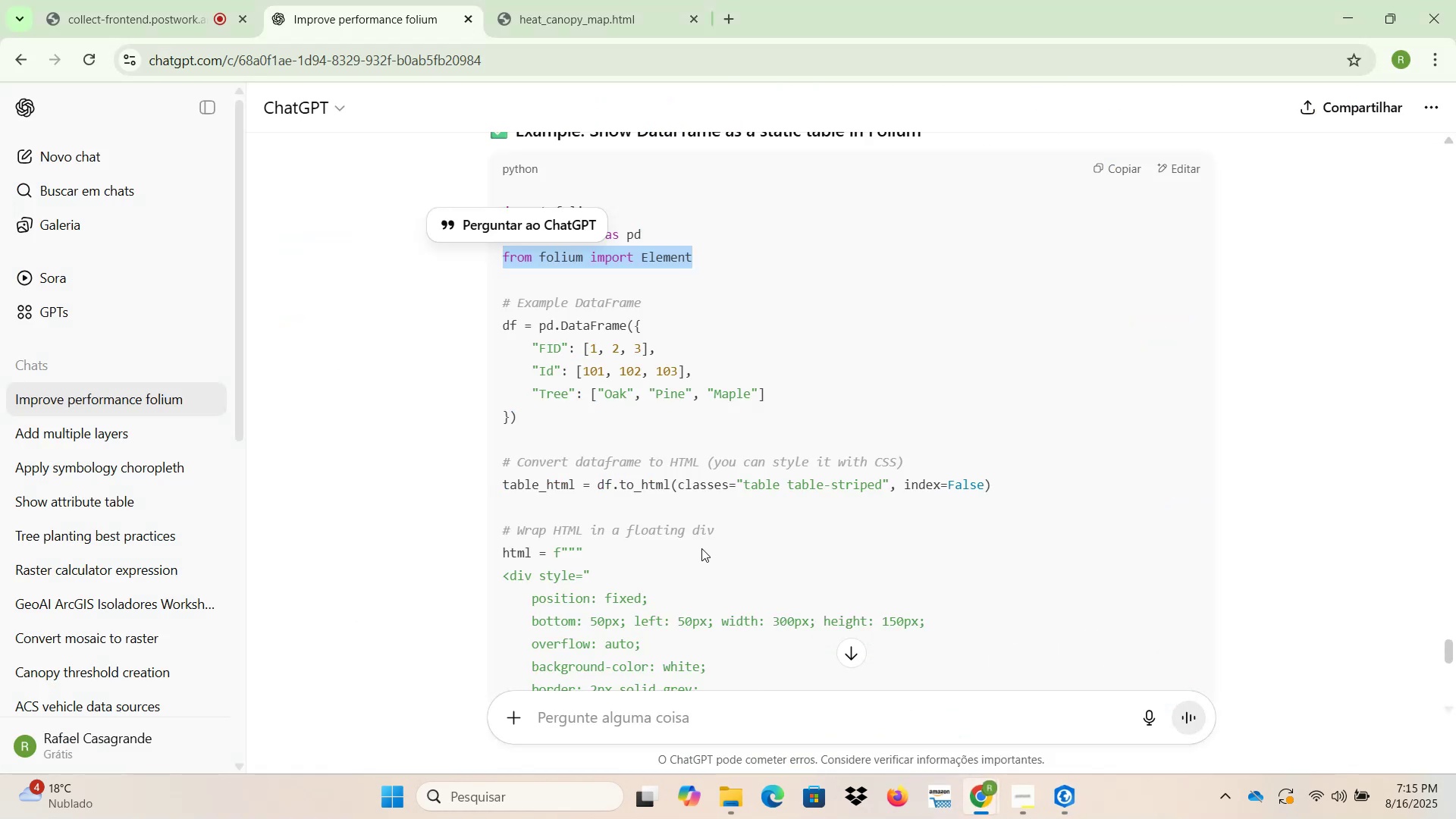 
scroll: coordinate [697, 534], scroll_direction: down, amount: 2.0
 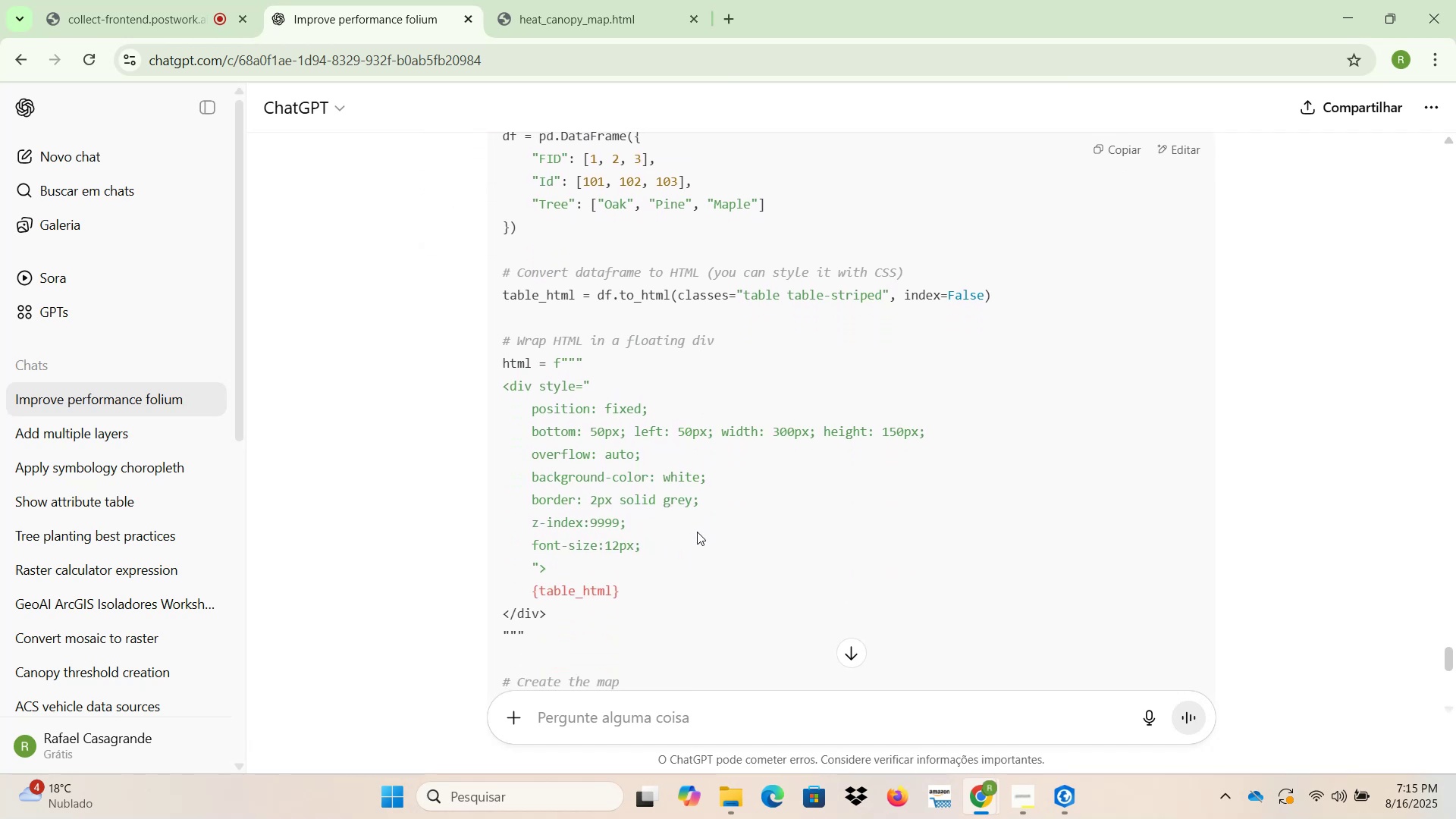 
scroll: coordinate [697, 532], scroll_direction: up, amount: 1.0
 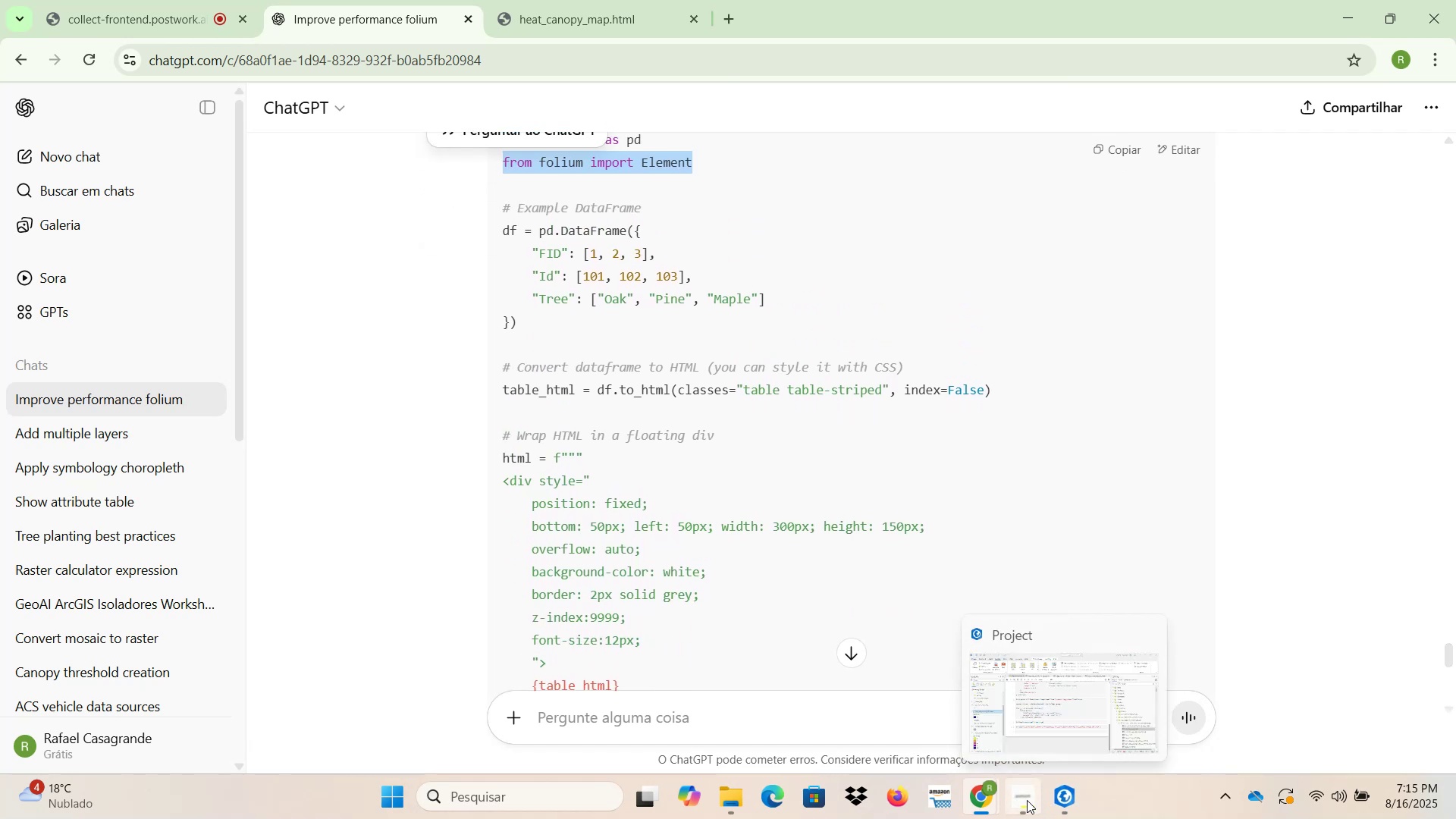 
wait(6.88)
 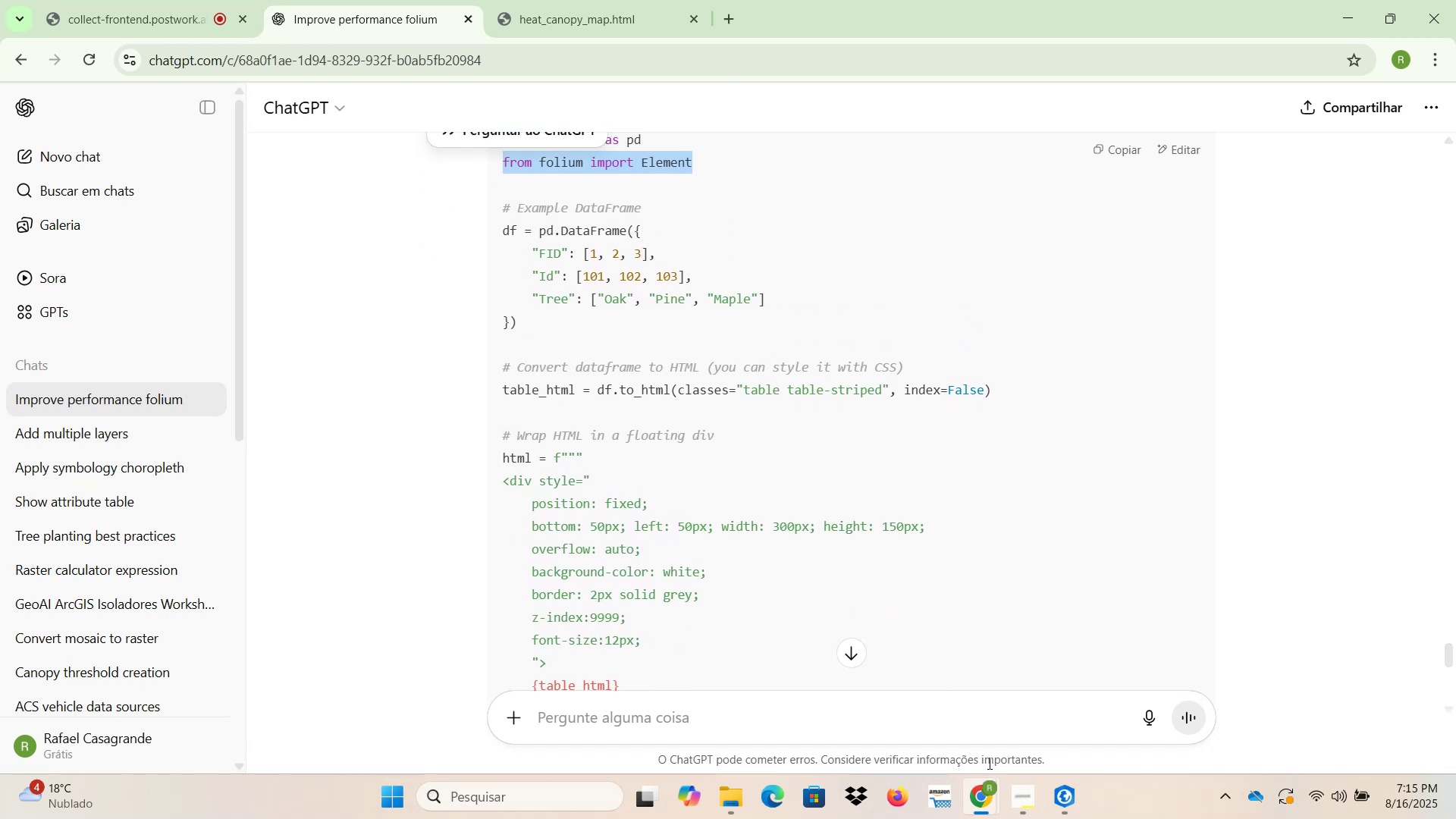 
scroll: coordinate [707, 600], scroll_direction: up, amount: 10.0
 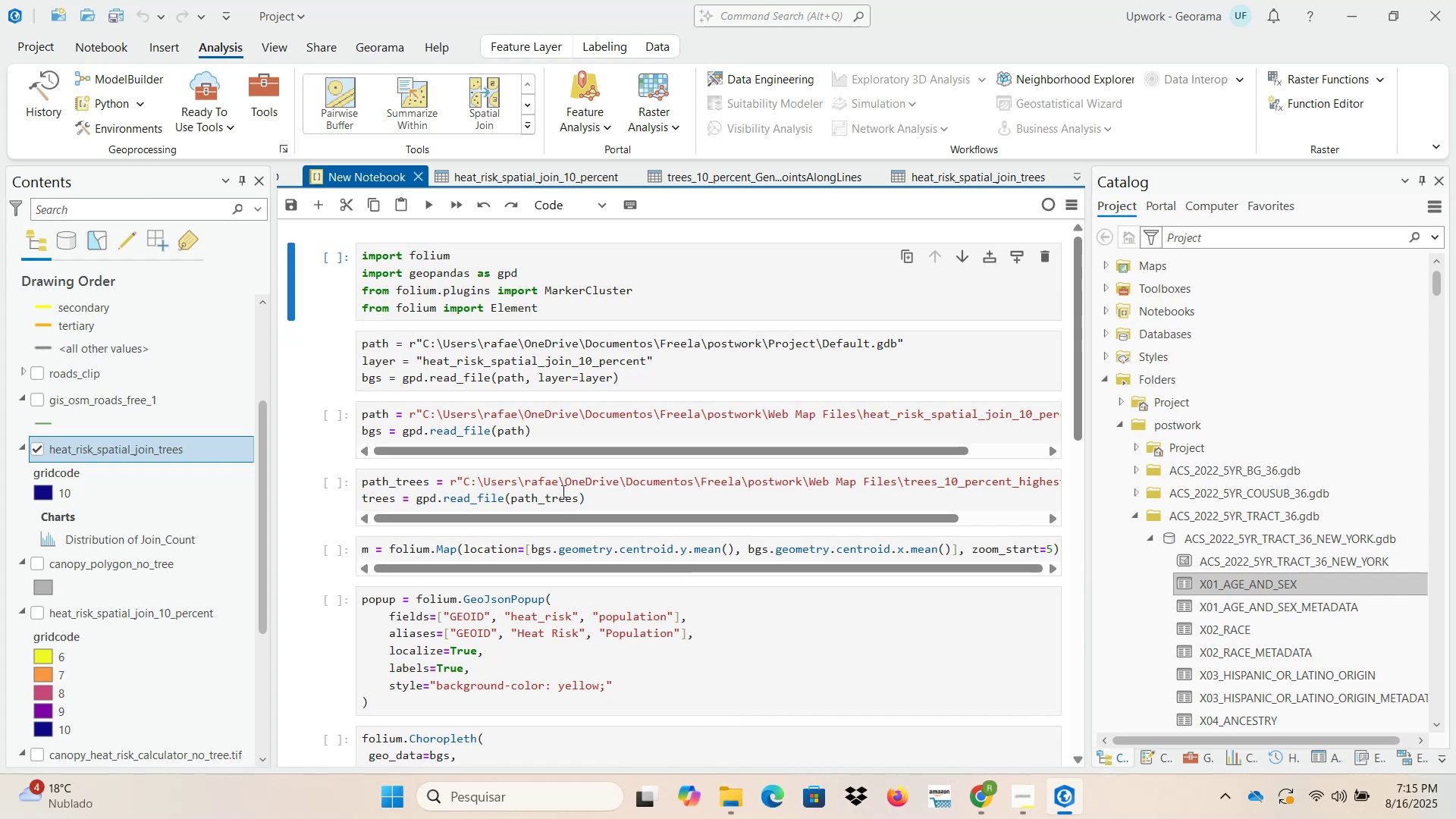 
wait(5.72)
 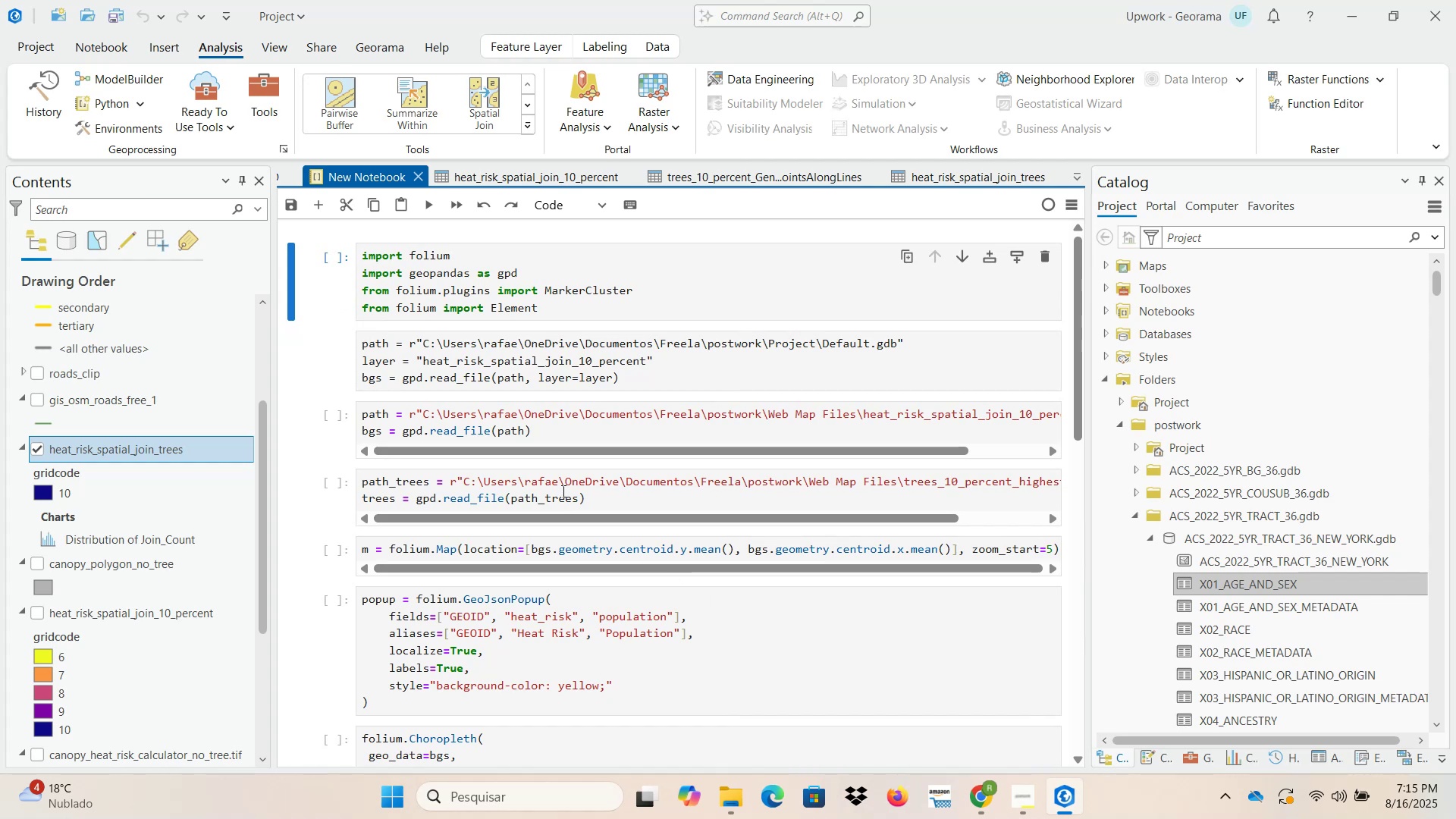 
left_click_drag(start_coordinate=[566, 453], to_coordinate=[548, 453])
 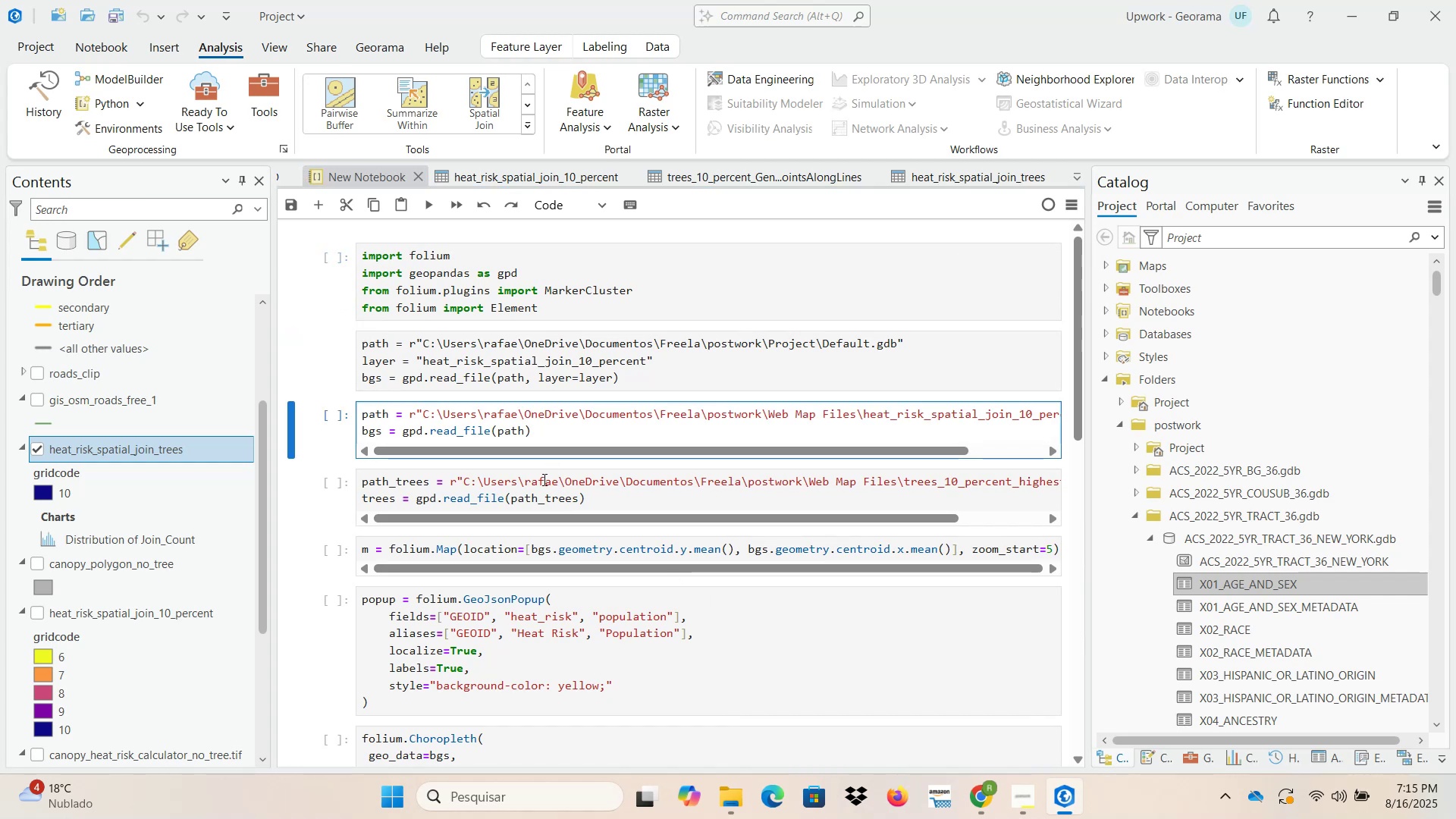 
left_click([543, 495])
 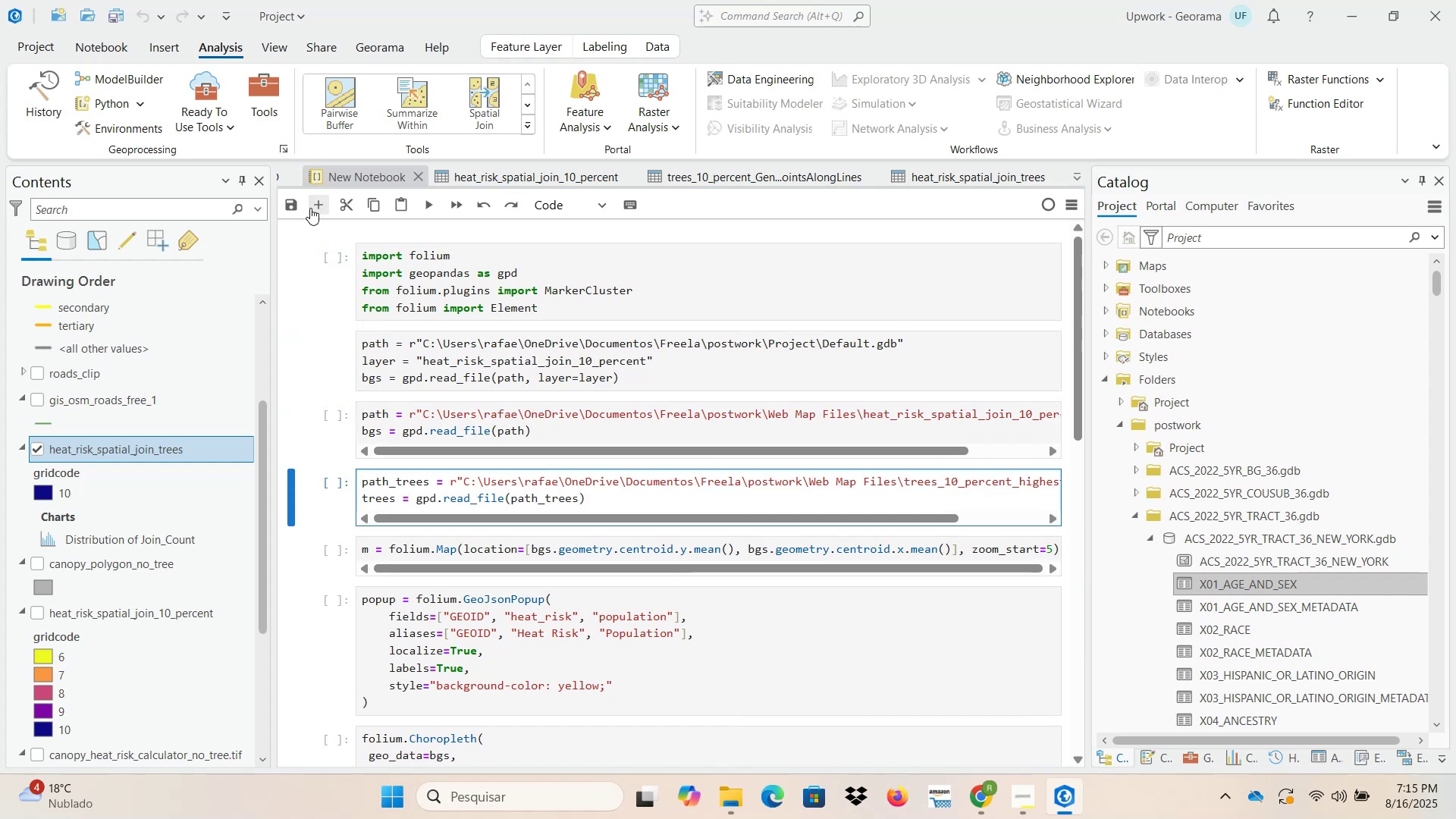 
left_click([316, 206])
 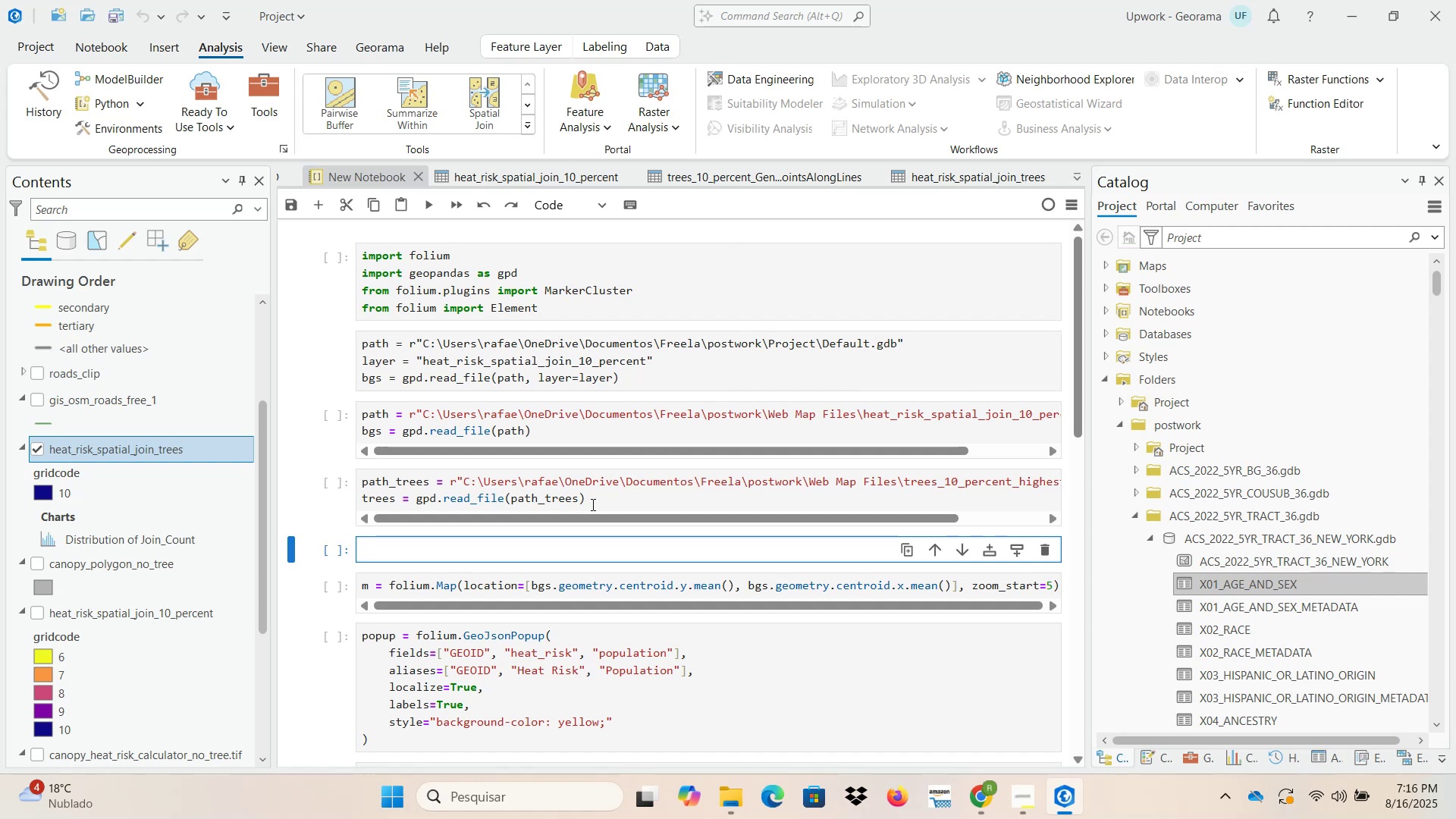 
wait(9.62)
 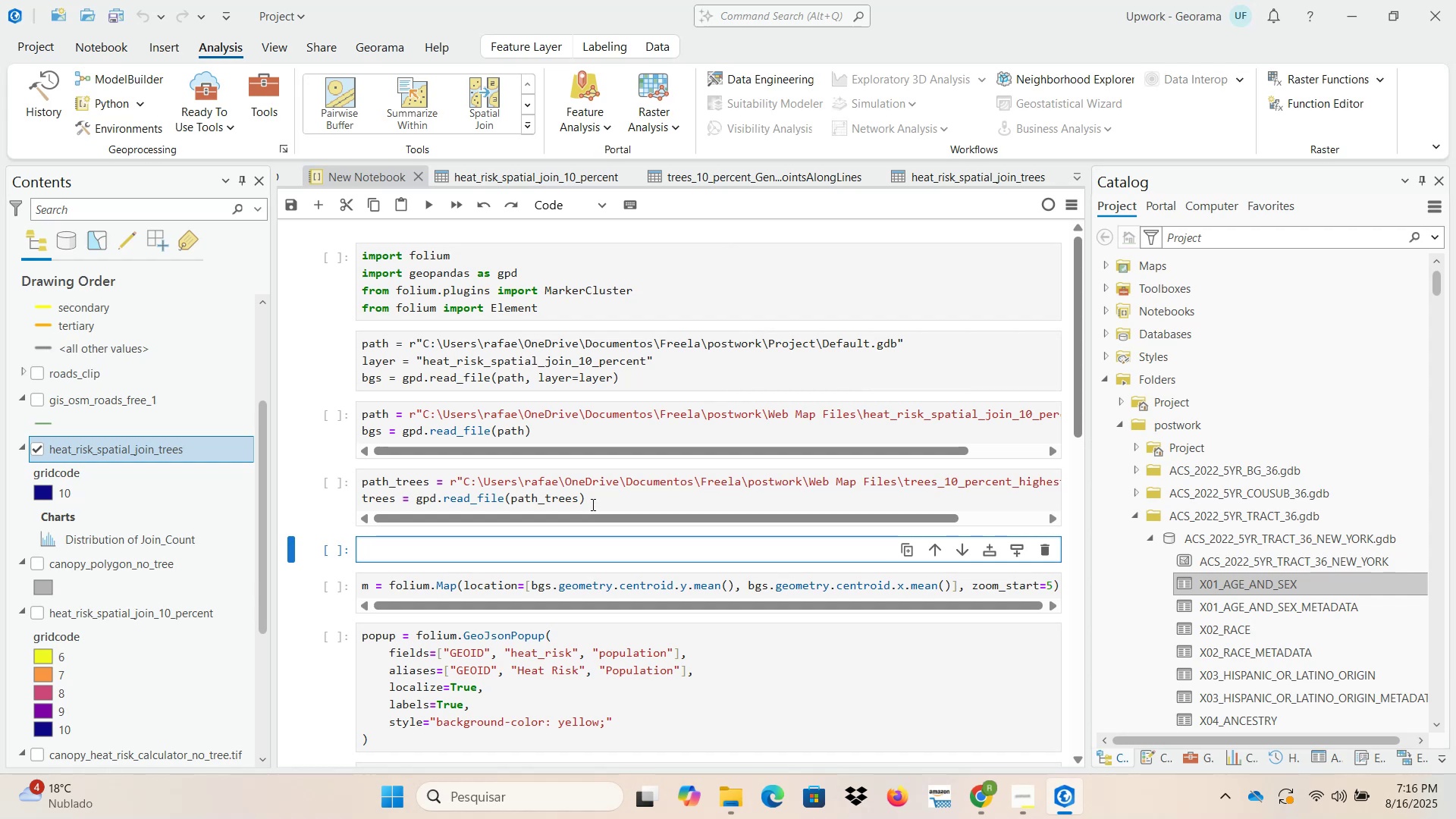 
left_click([877, 699])
 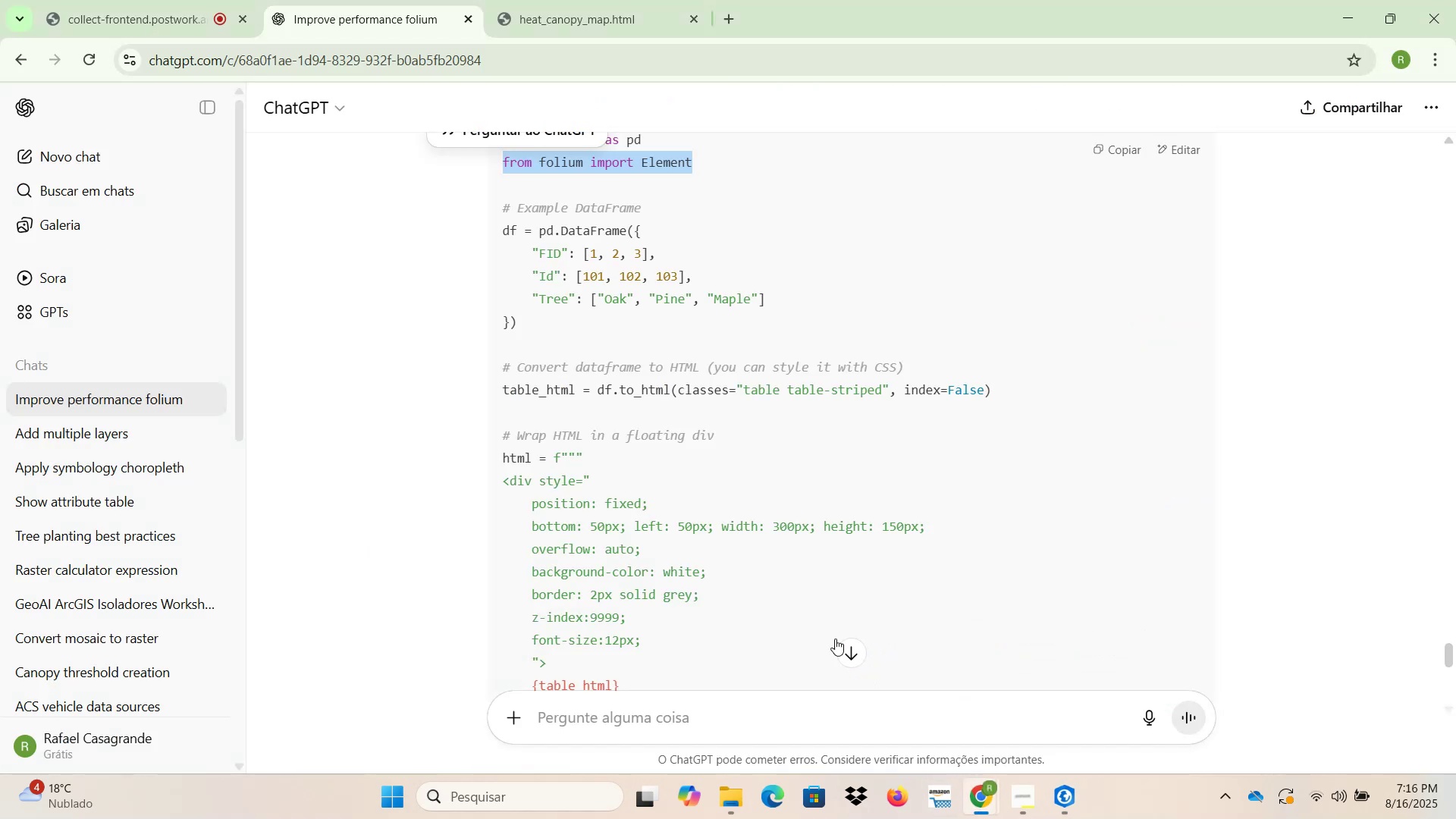 
scroll: coordinate [721, 560], scroll_direction: up, amount: 2.0
 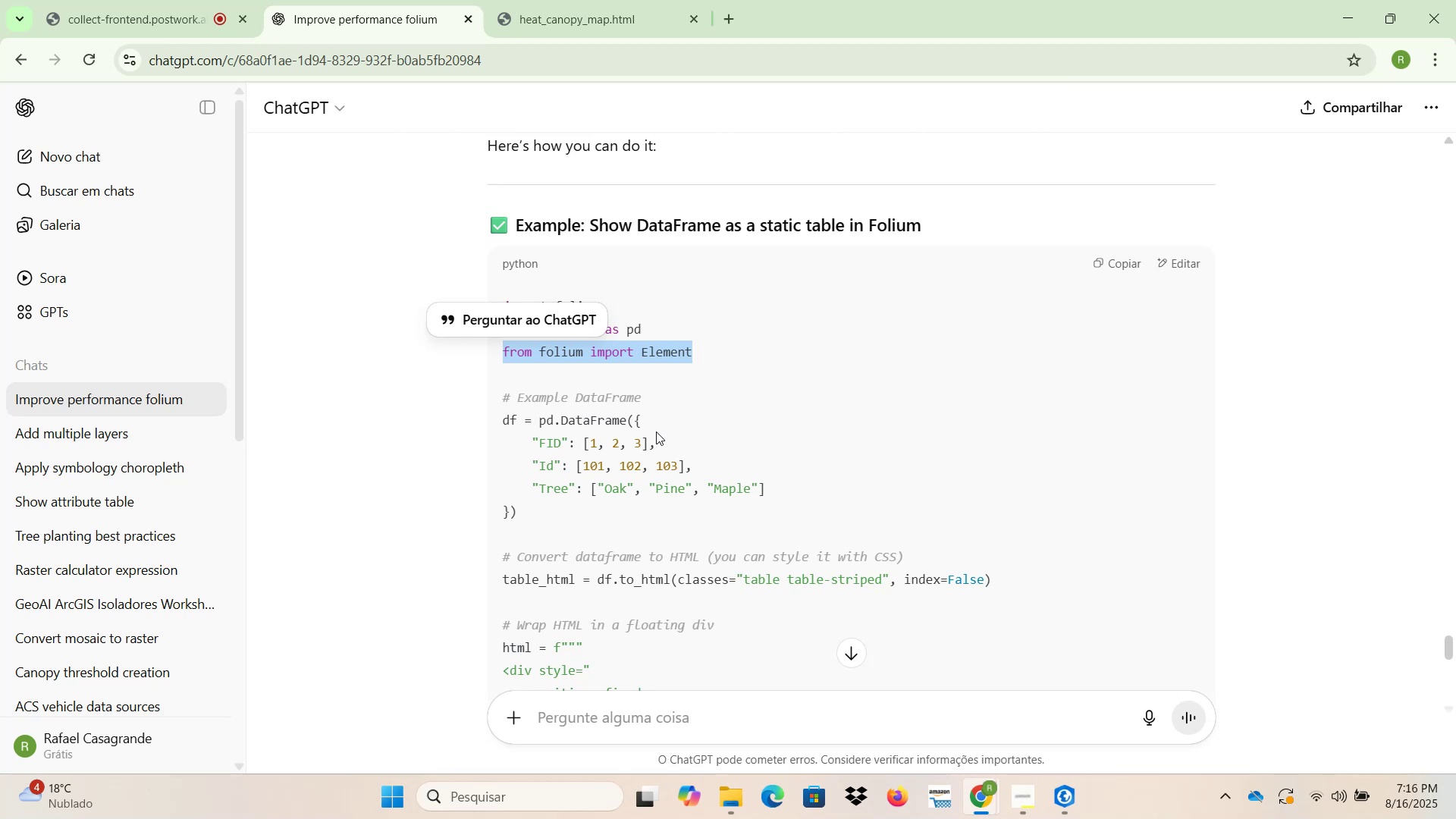 
left_click([683, 399])
 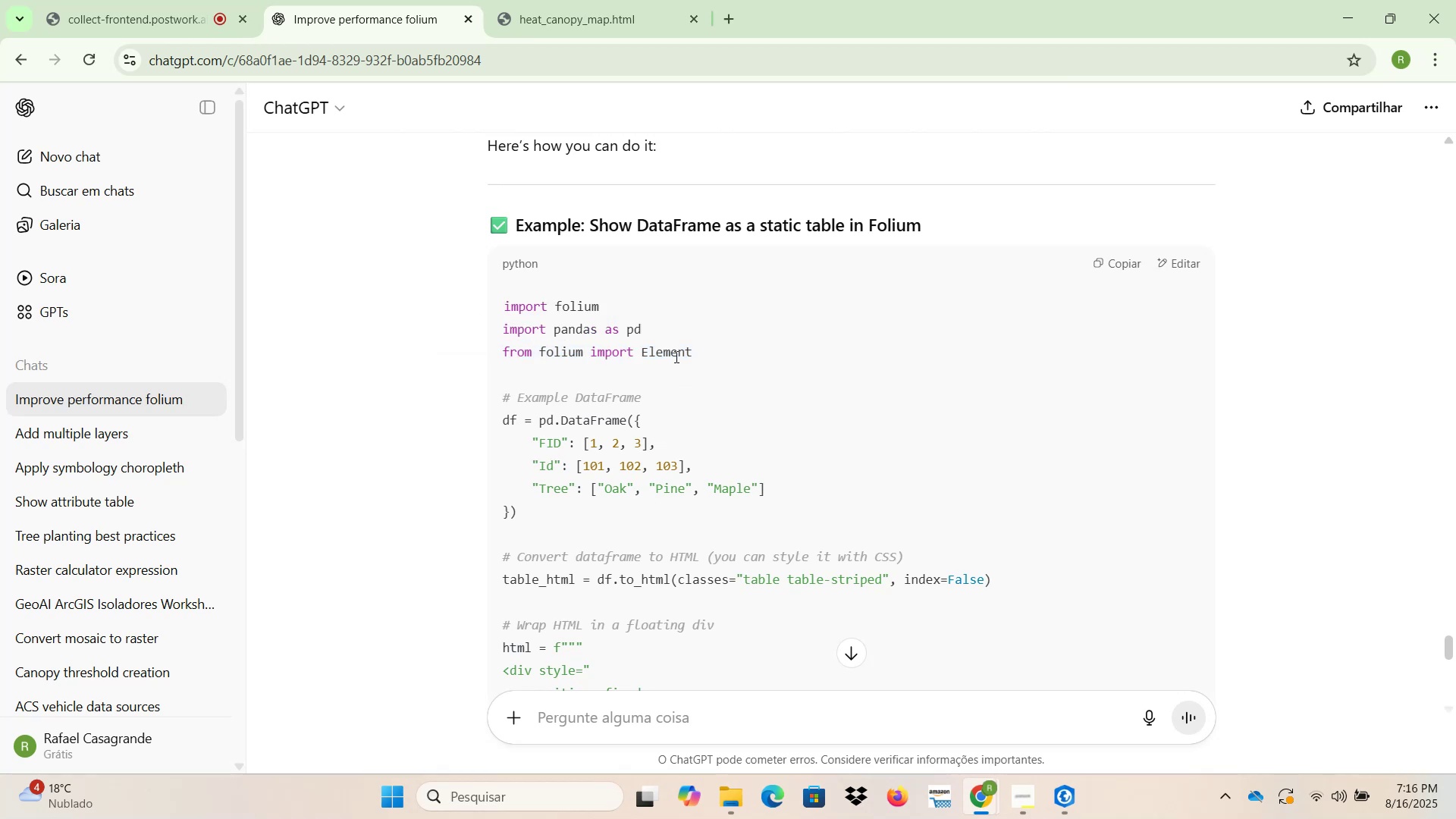 
left_click_drag(start_coordinate=[662, 336], to_coordinate=[493, 334])
 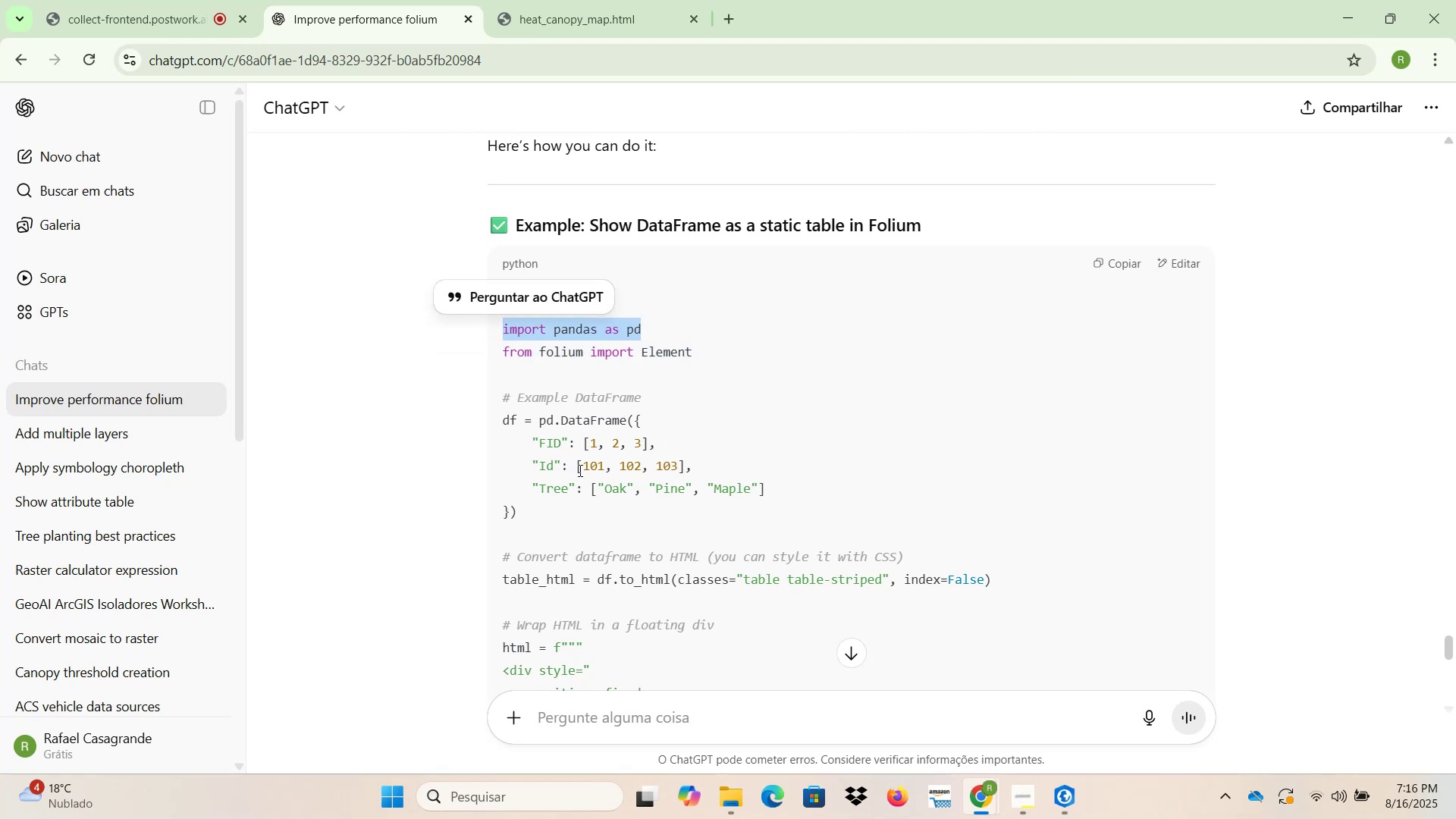 
key(Control+C)
 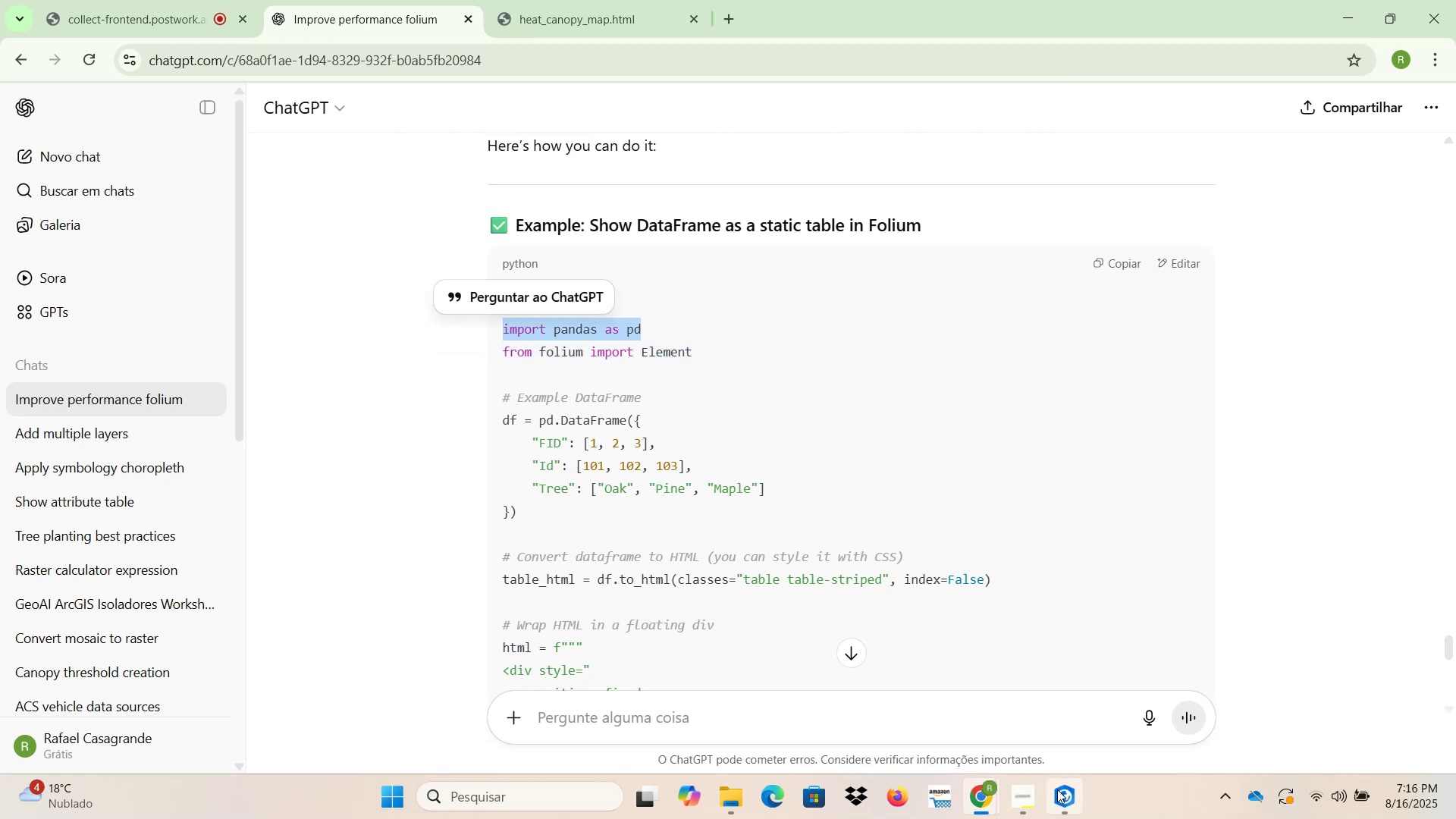 
left_click([1069, 802])
 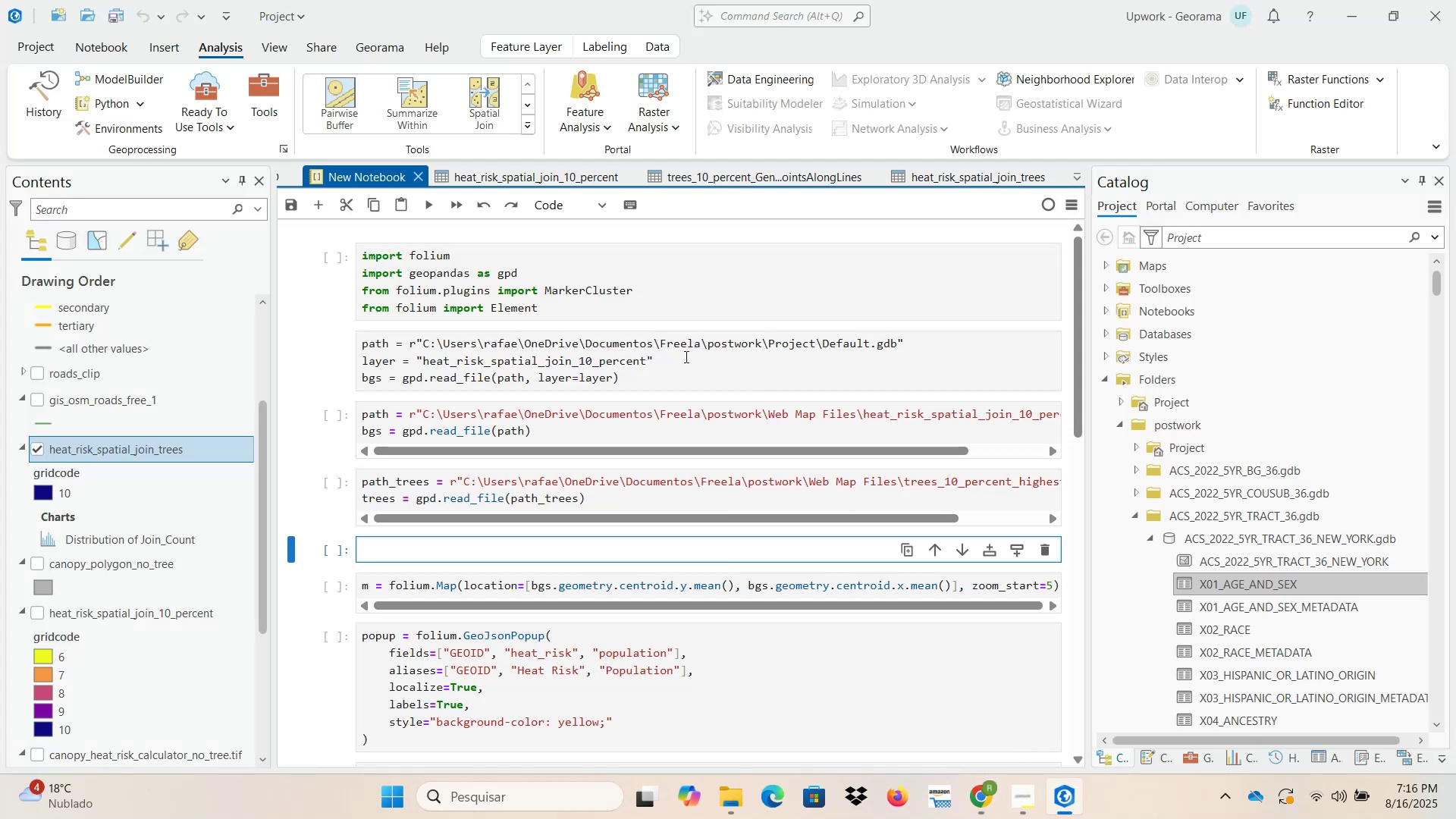 
left_click([607, 307])
 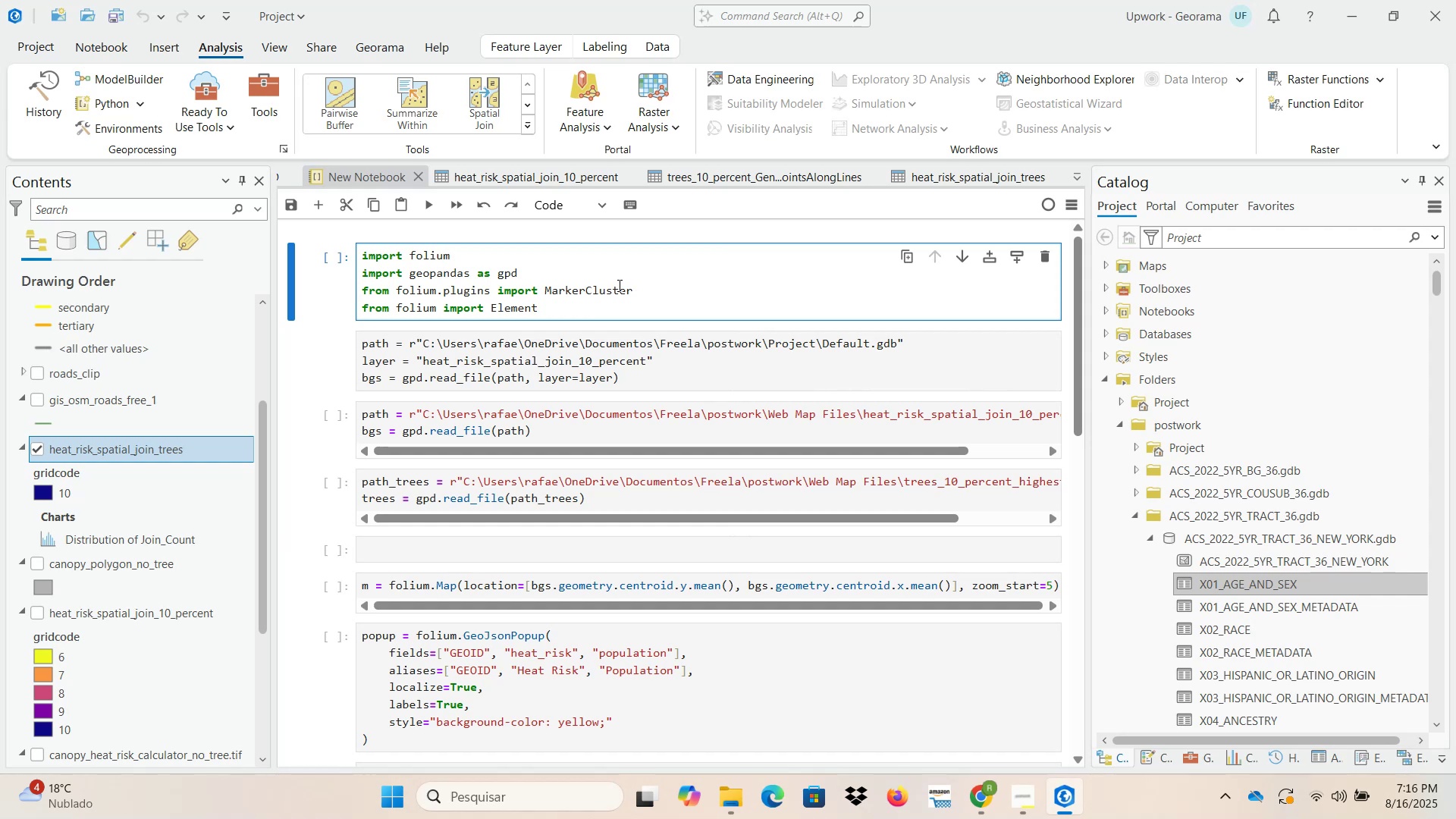 
key(NumpadEnter)
 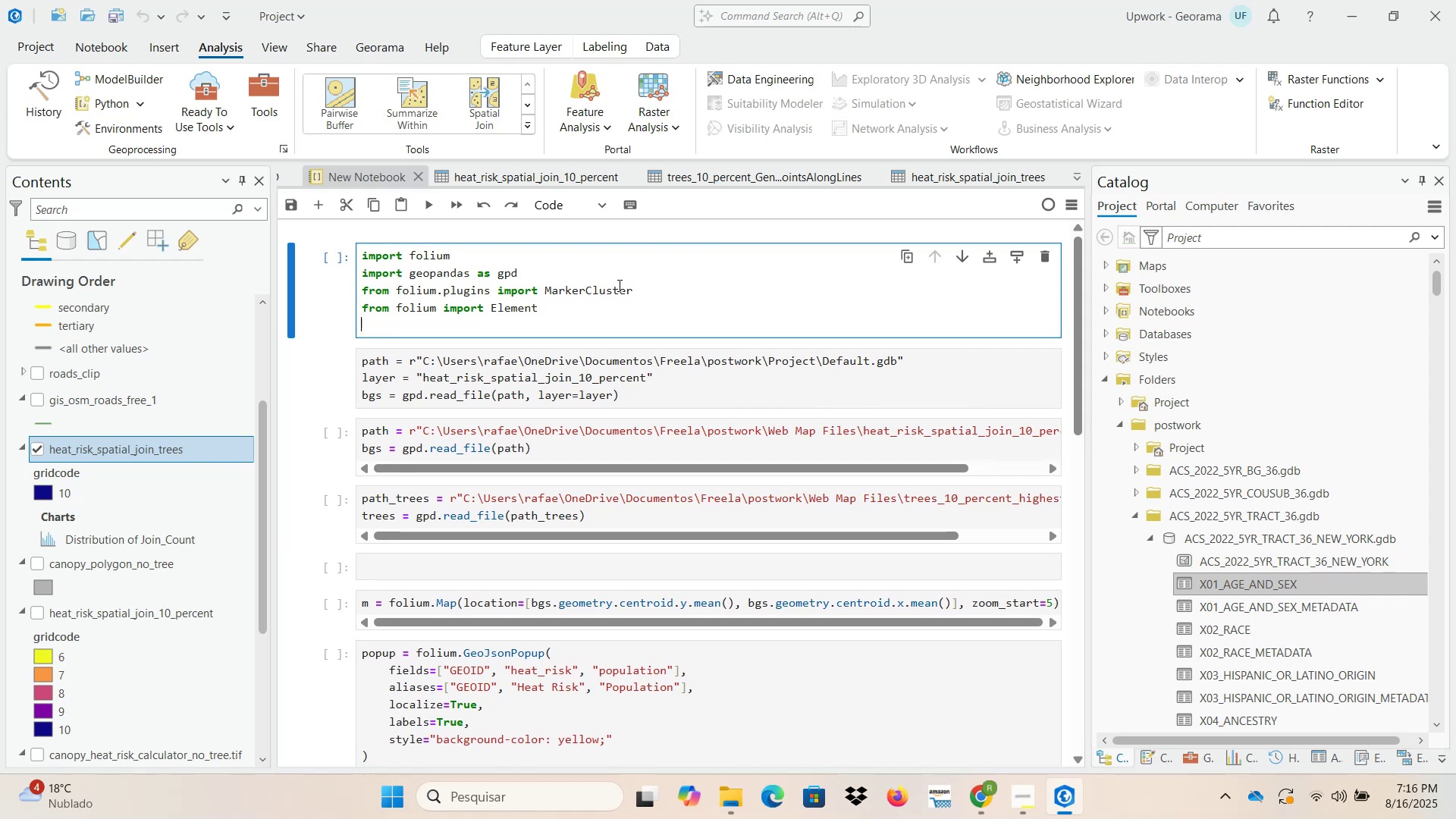 
key(Control+ControlLeft)
 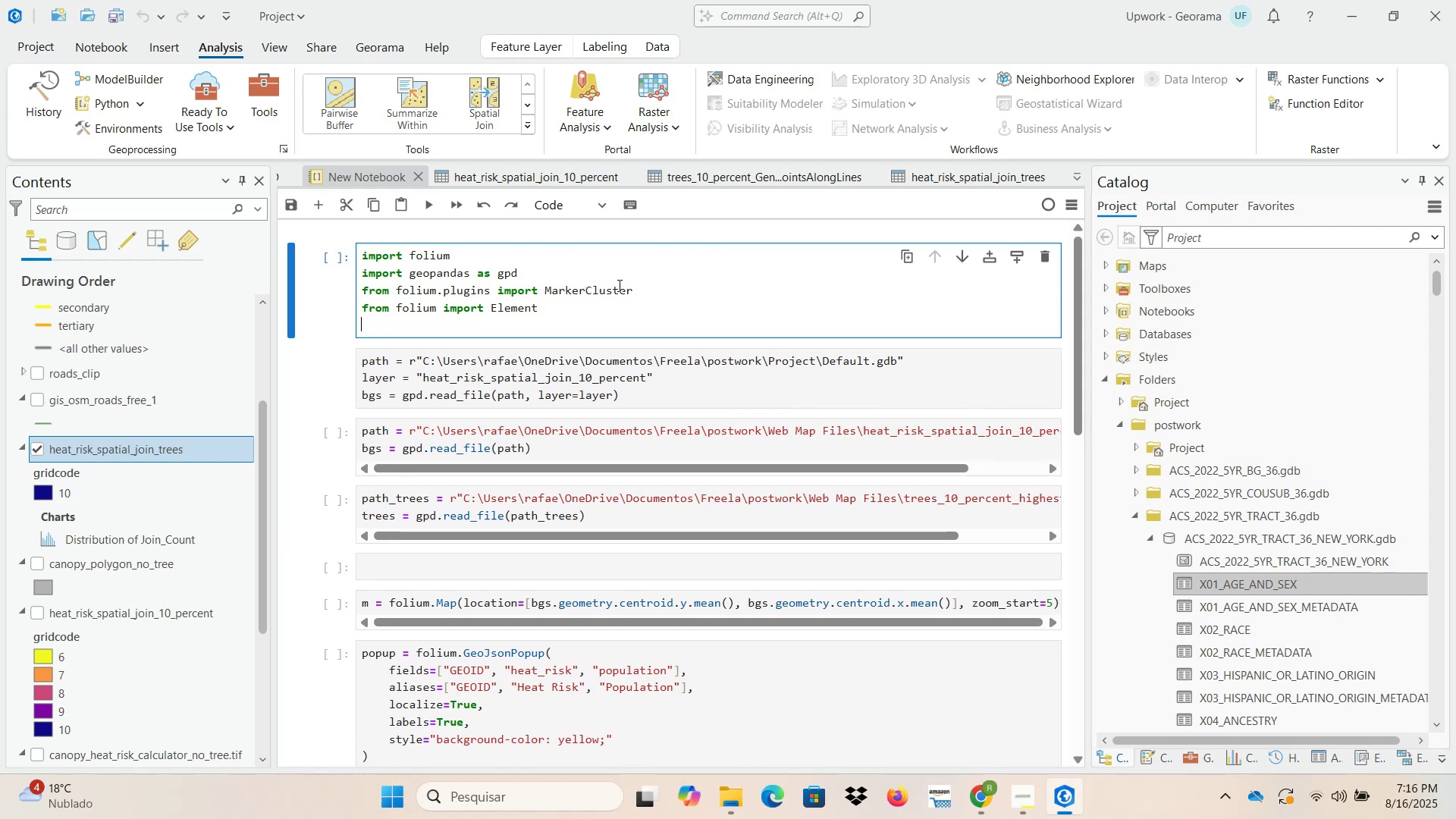 
key(Control+V)
 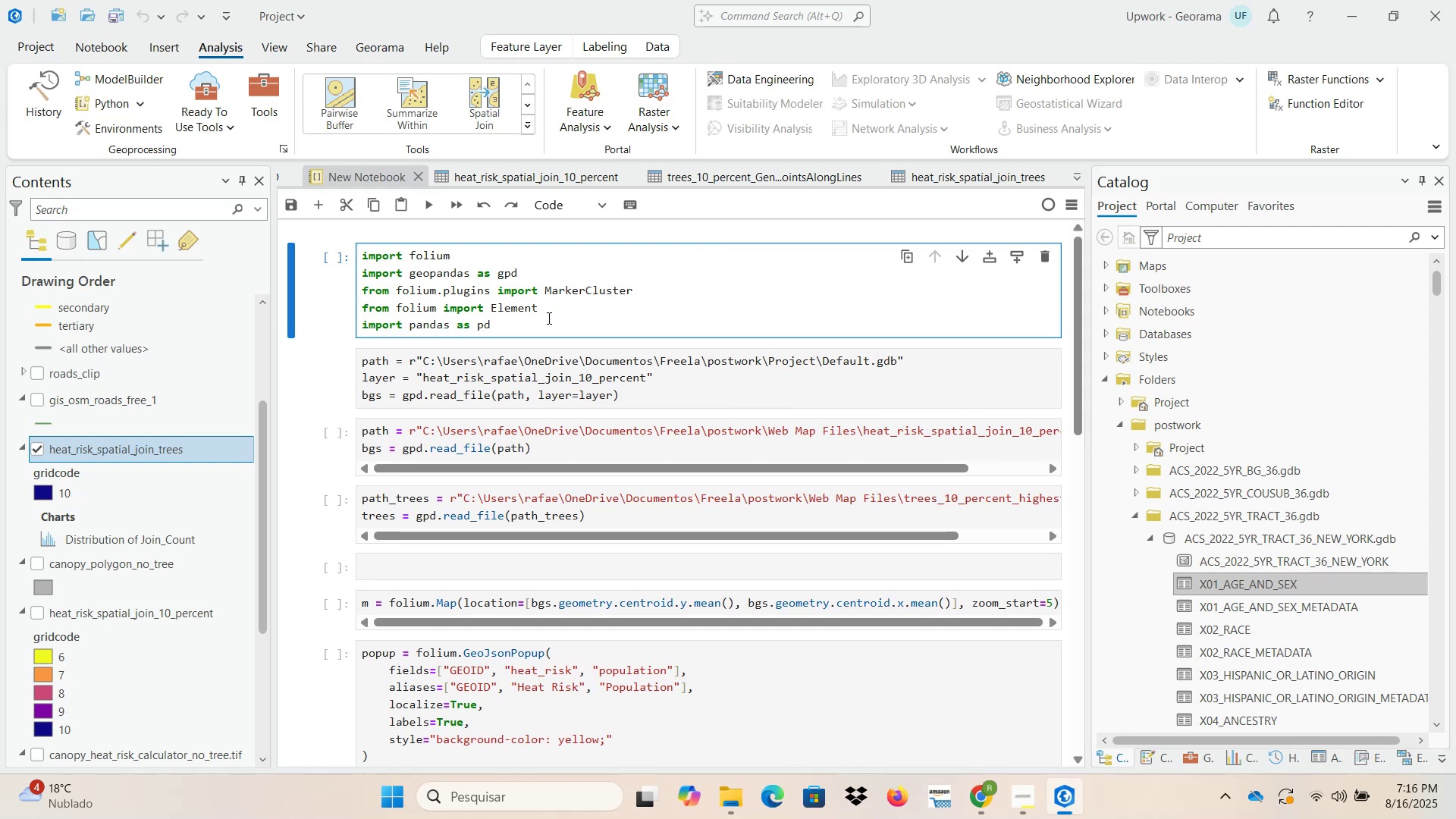 
left_click_drag(start_coordinate=[498, 322], to_coordinate=[354, 328])
 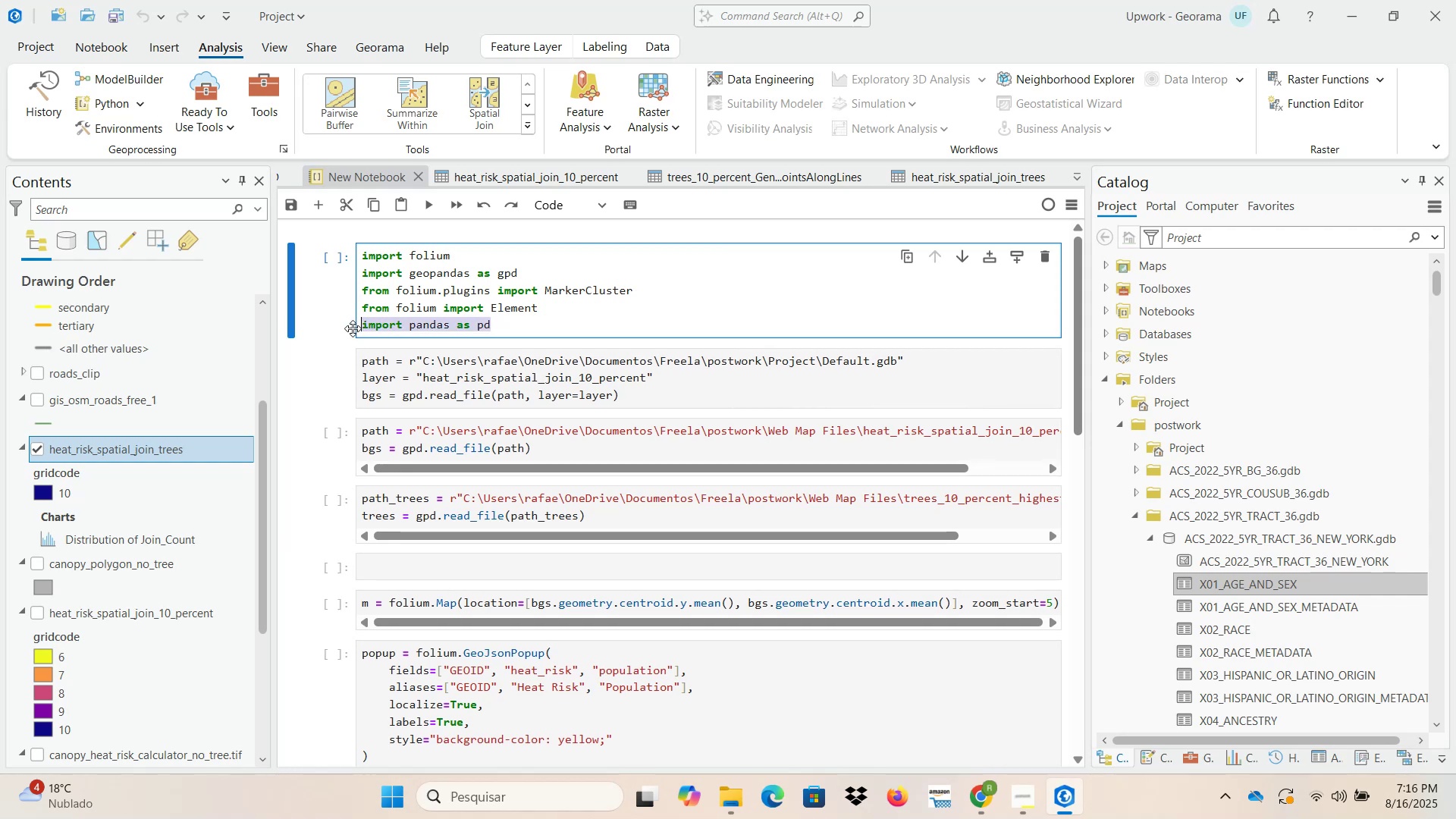 
key(Control+X)
 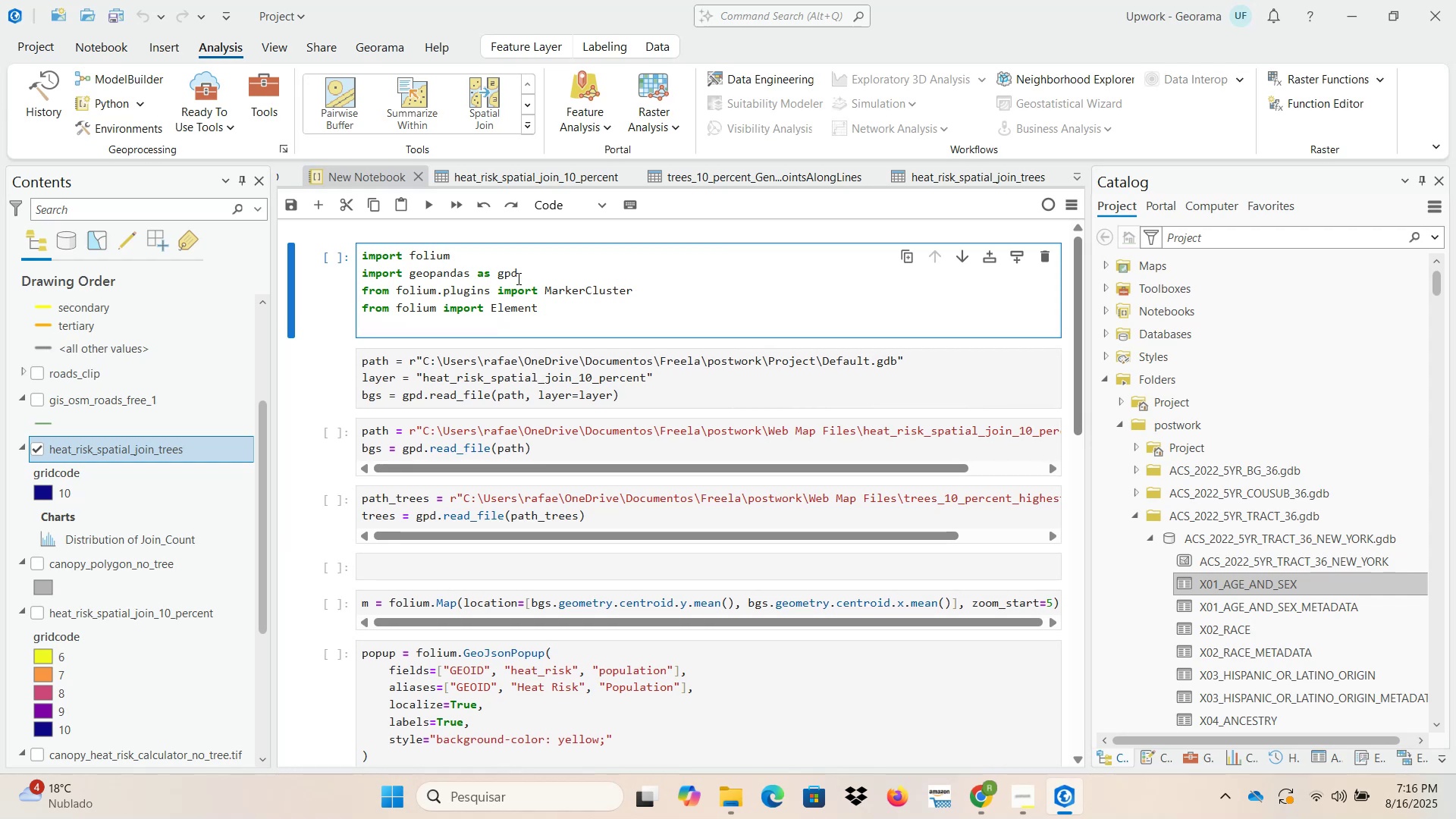 
left_click([538, 275])
 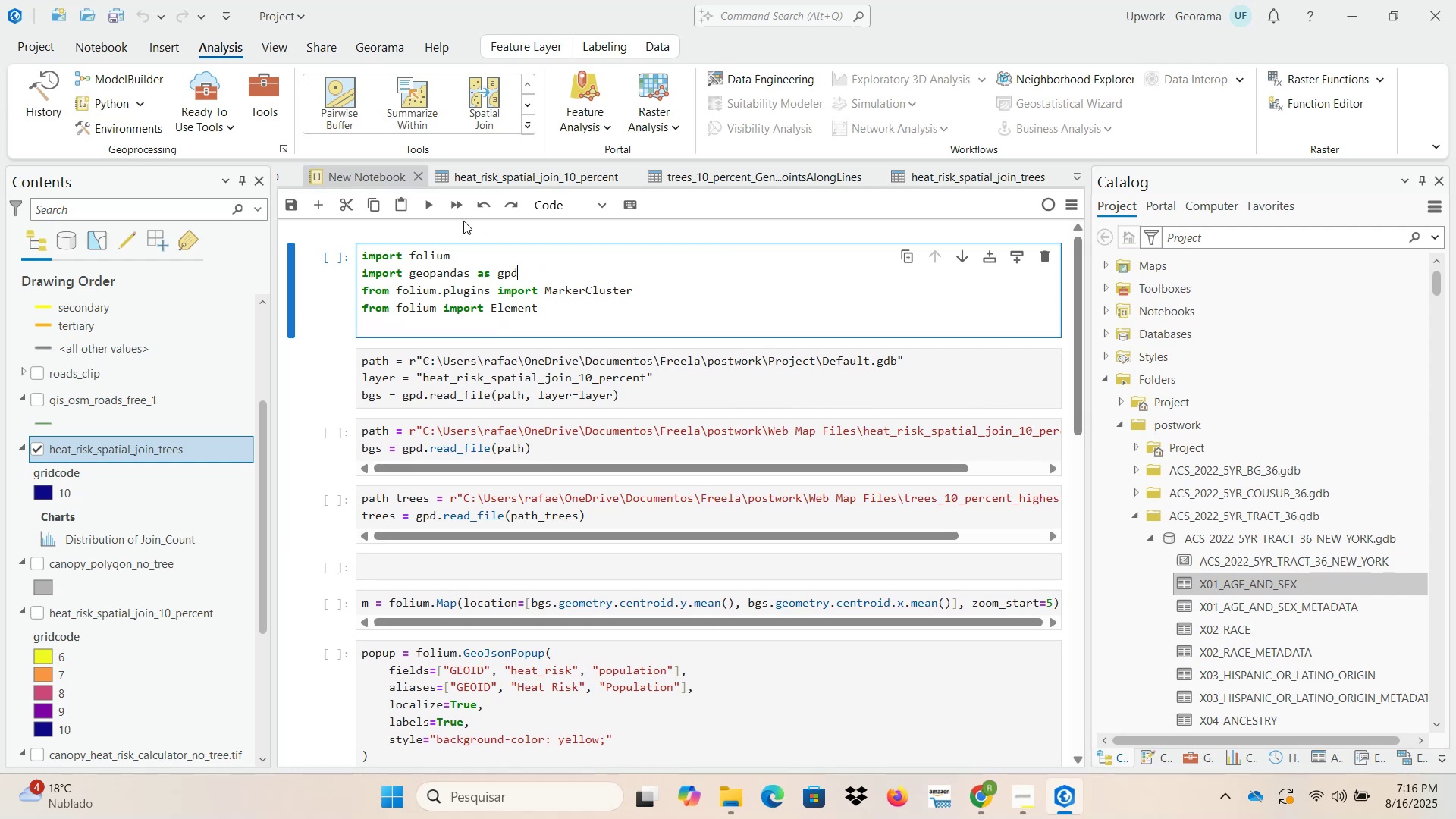 
key(NumpadEnter)
 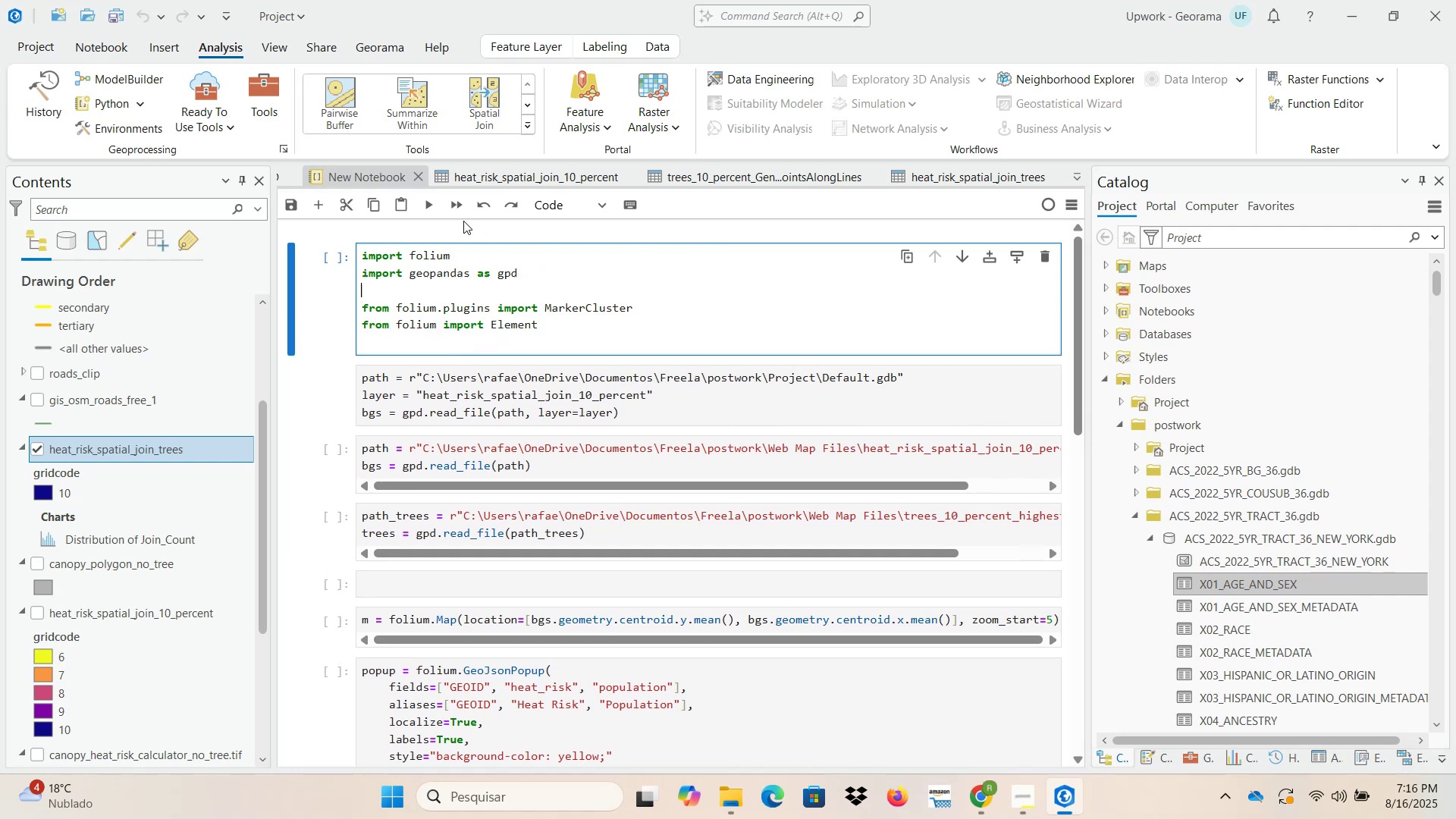 
key(Control+ControlLeft)
 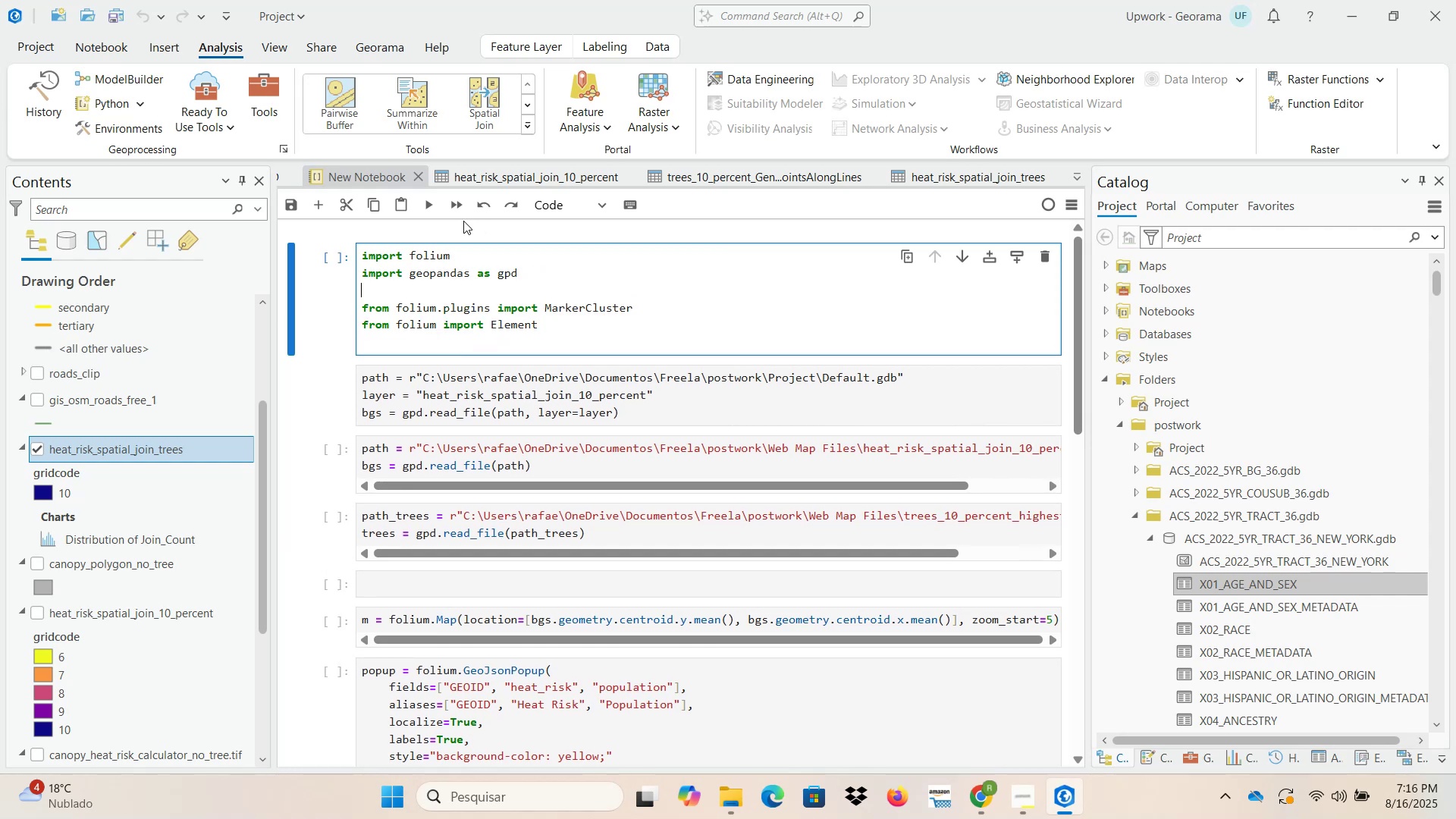 
key(Control+V)
 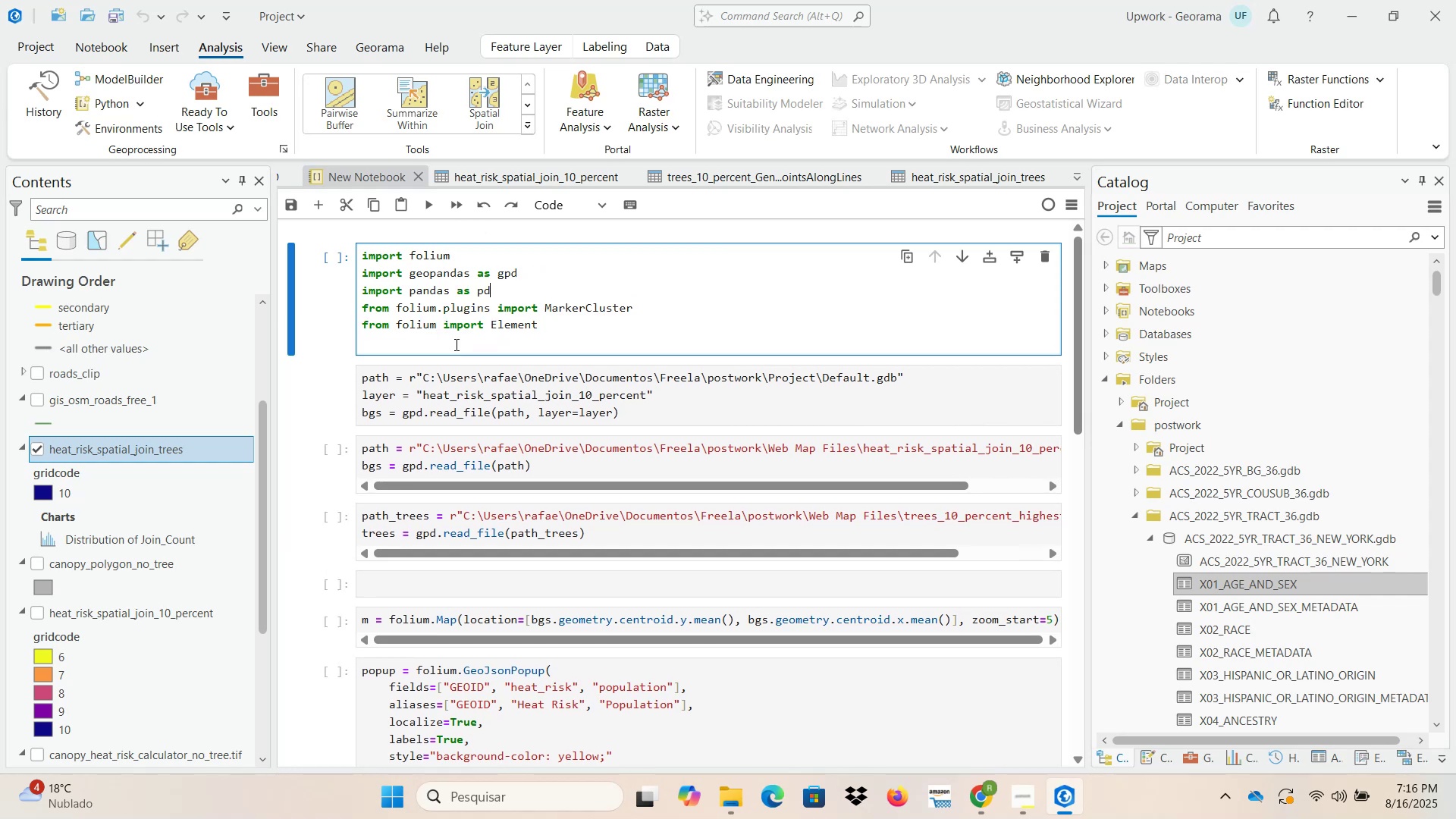 
left_click([452, 350])
 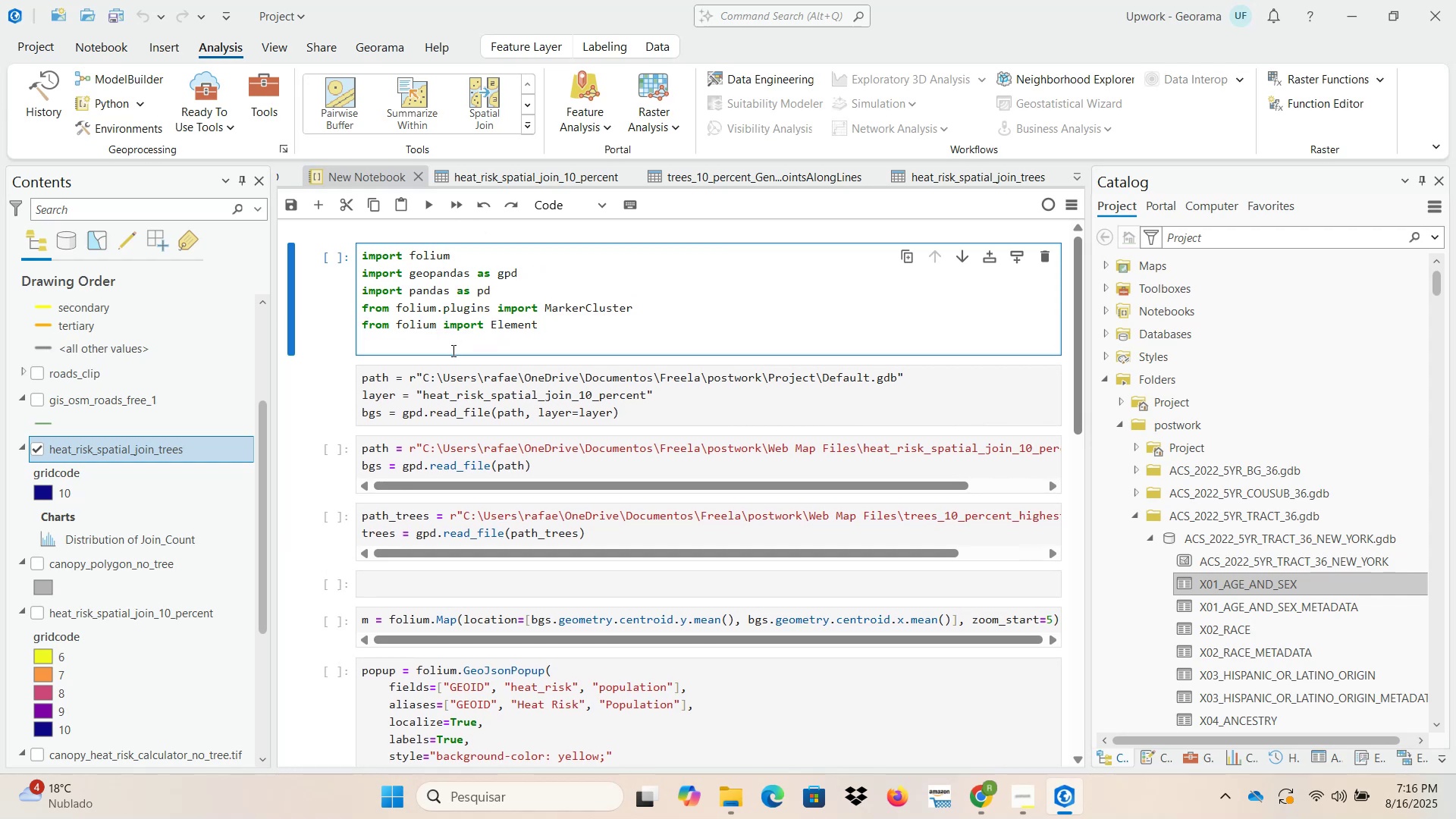 
key(Backspace)
 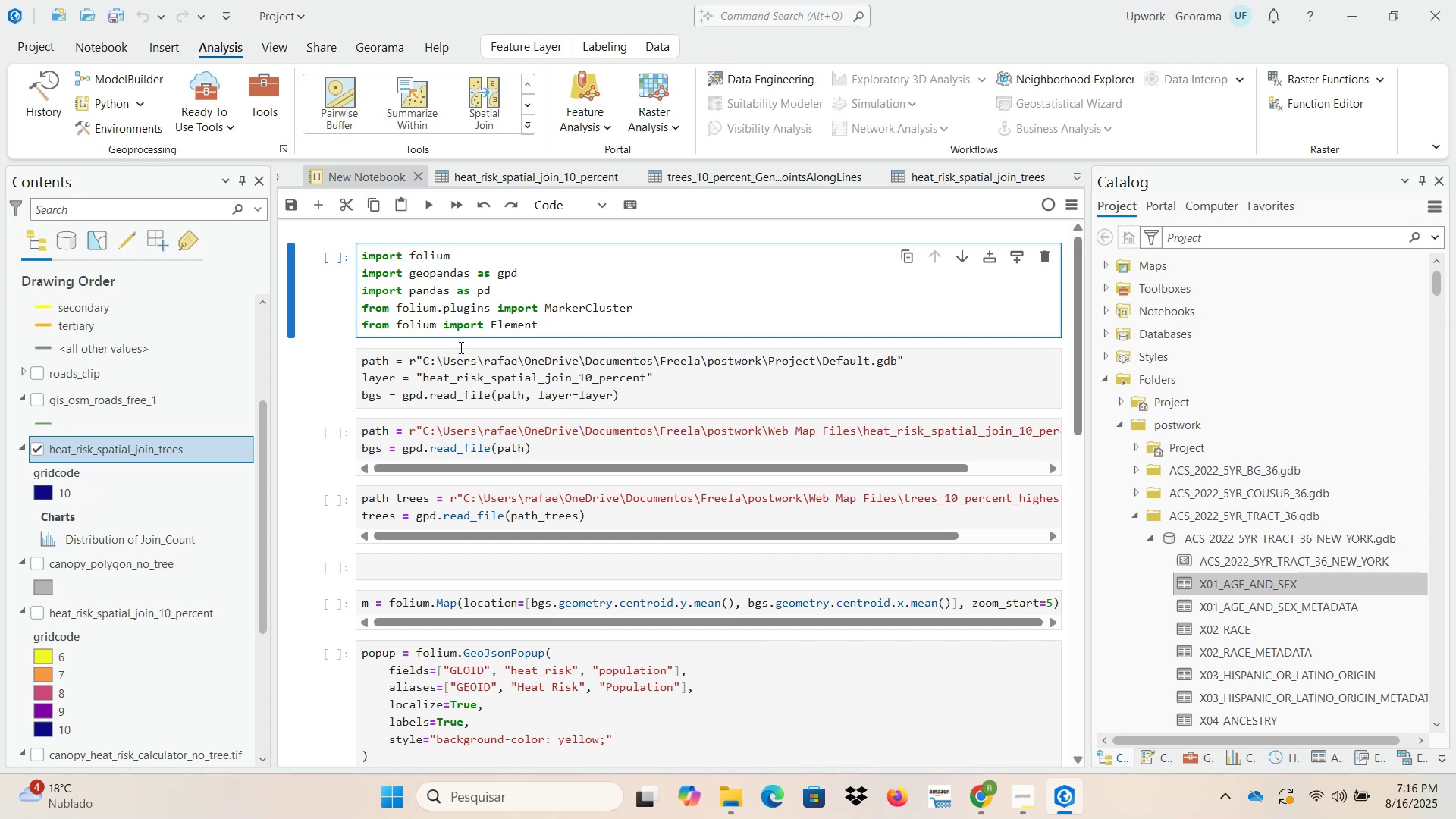 
wait(6.52)
 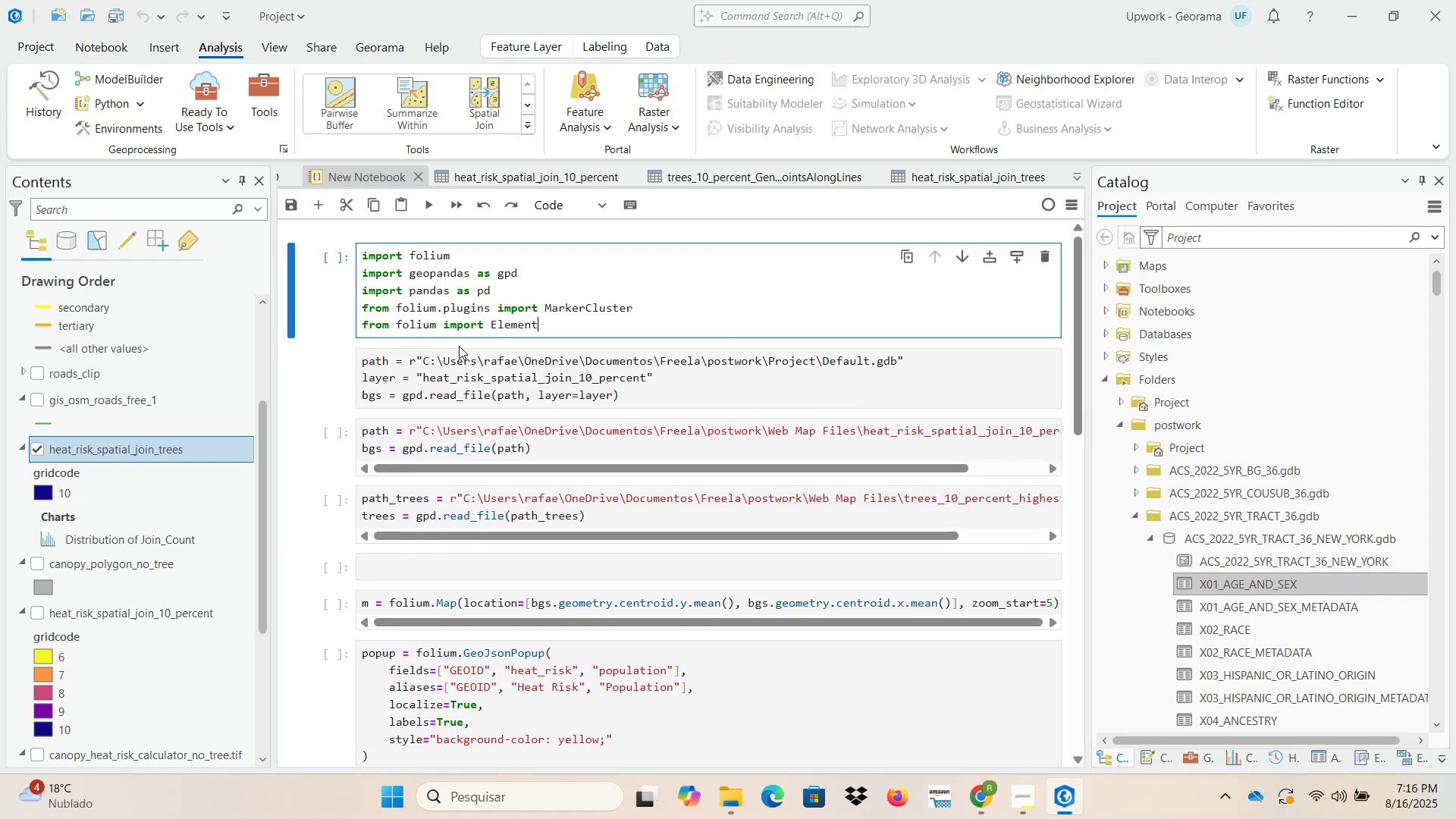 
left_click([566, 507])
 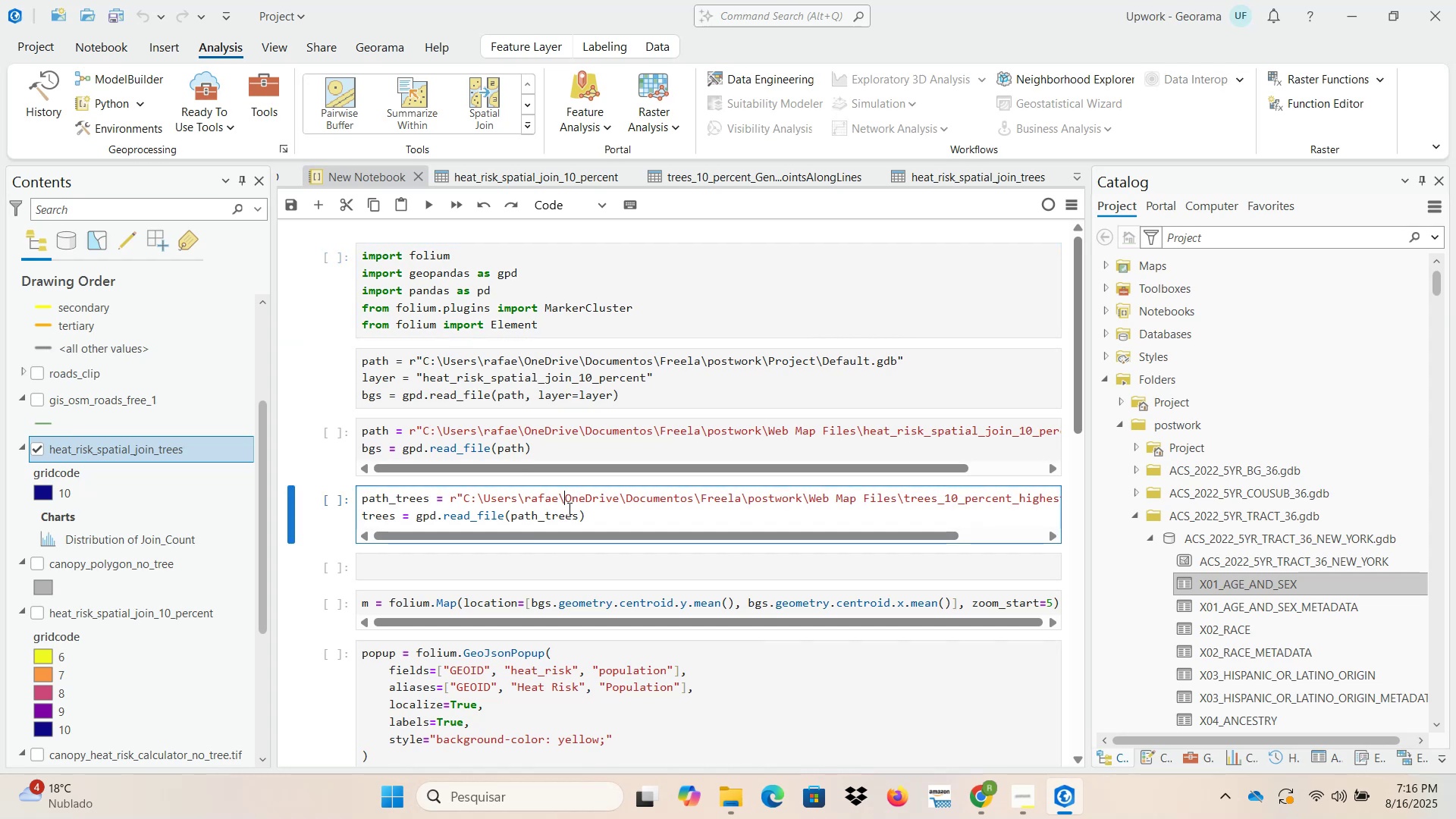 
scroll: coordinate [576, 521], scroll_direction: down, amount: 1.0
 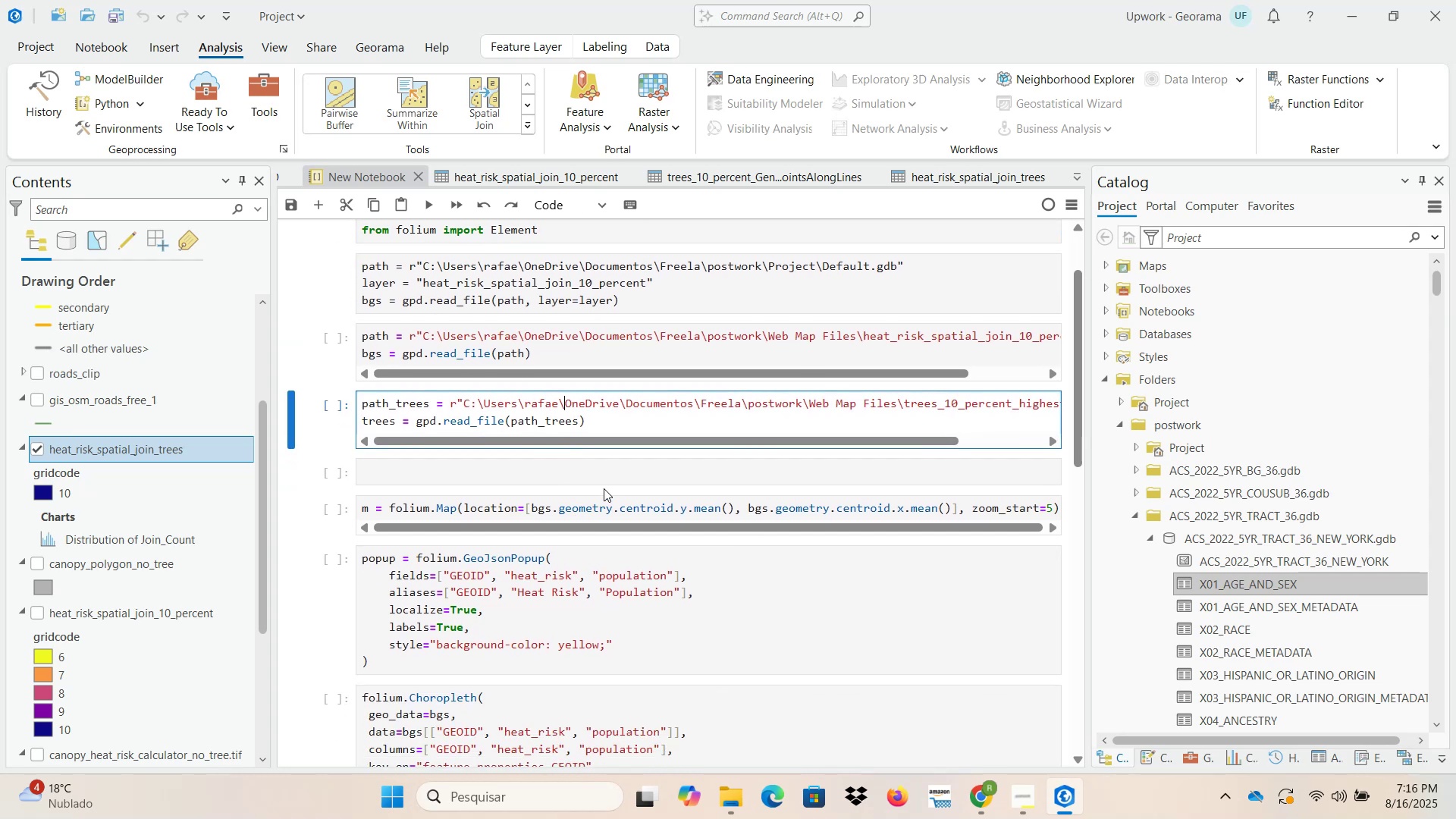 
left_click([606, 475])
 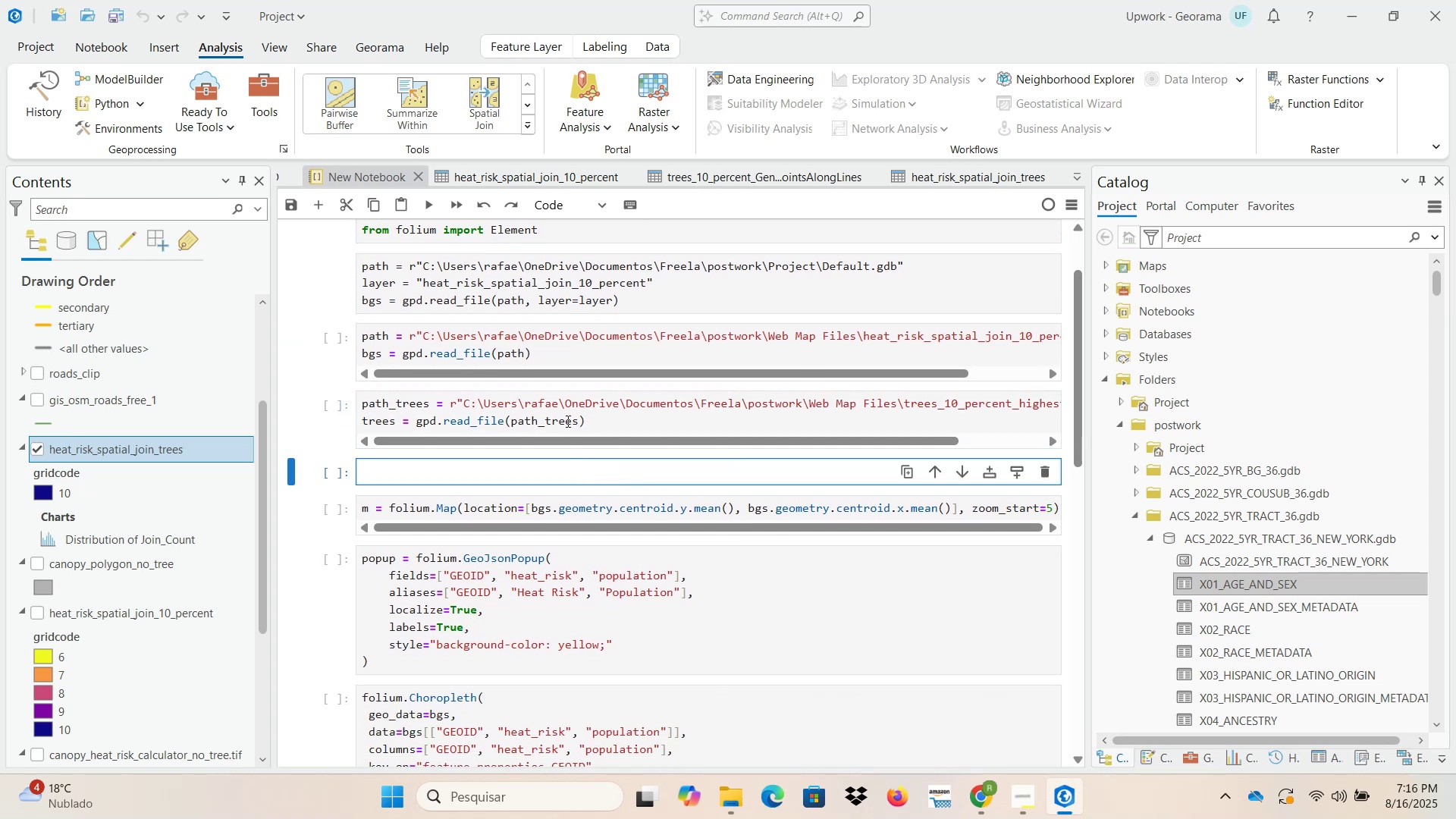 
wait(5.83)
 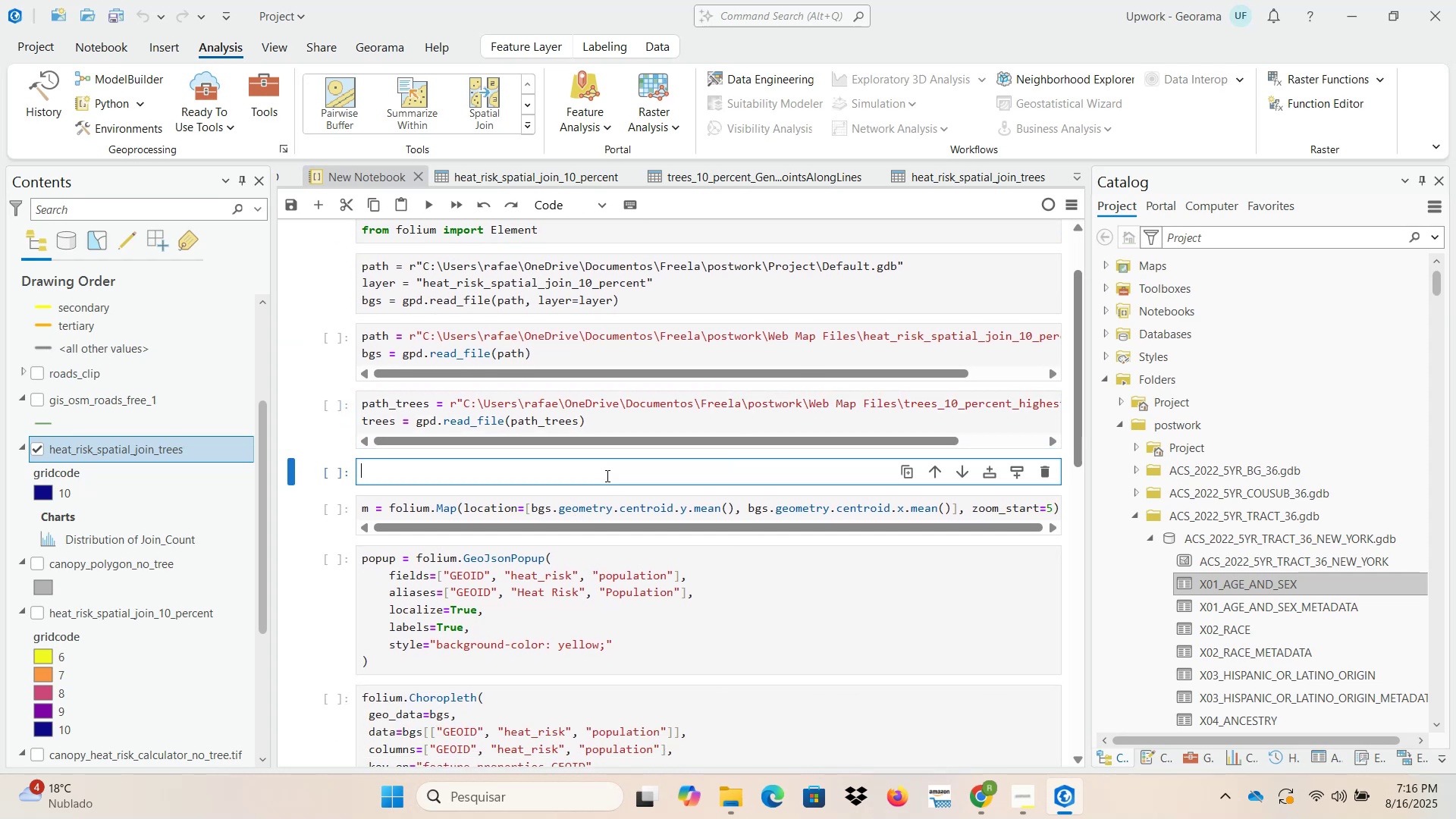 
left_click([884, 692])
 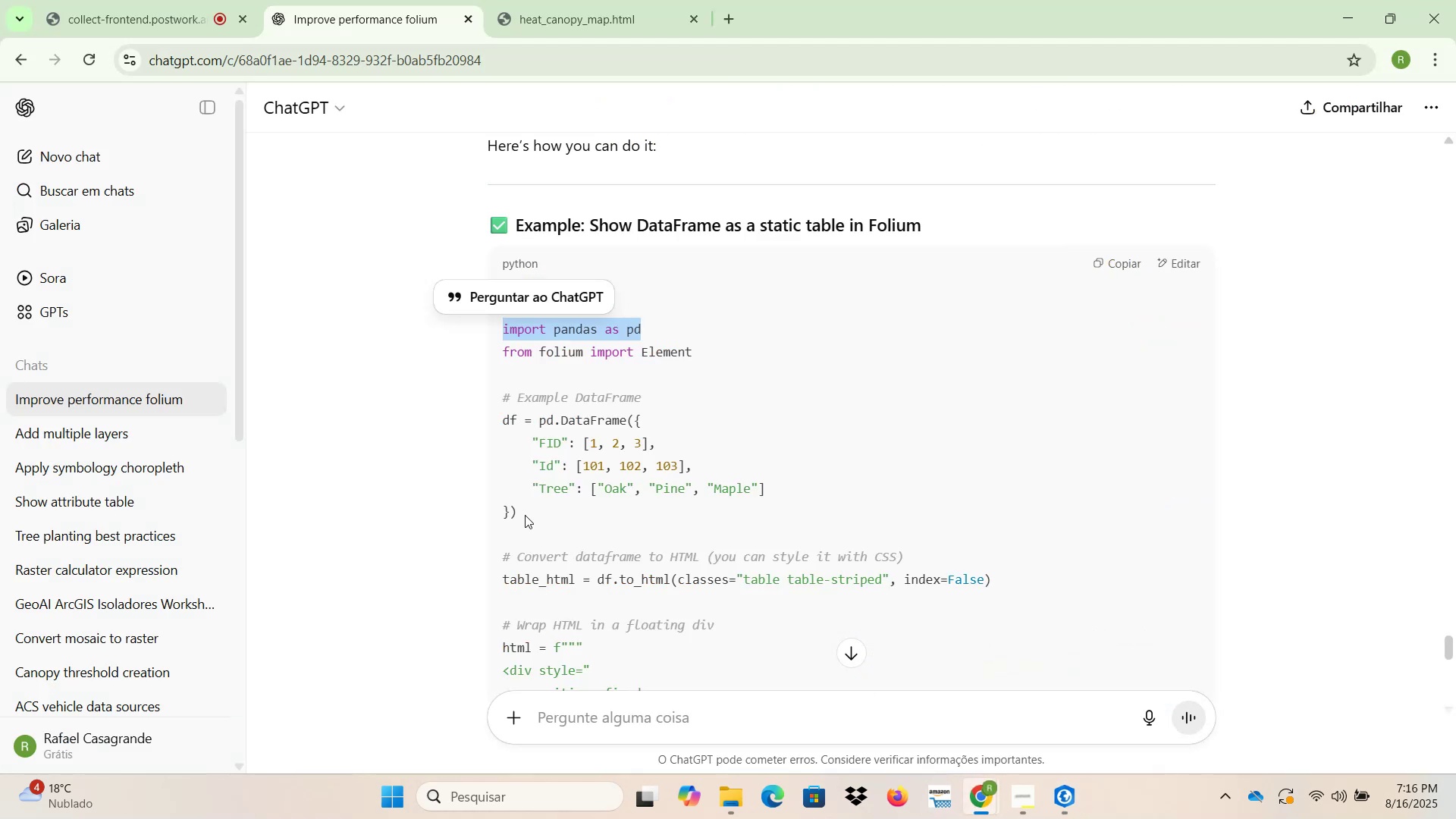 
left_click_drag(start_coordinate=[526, 511], to_coordinate=[485, 424])
 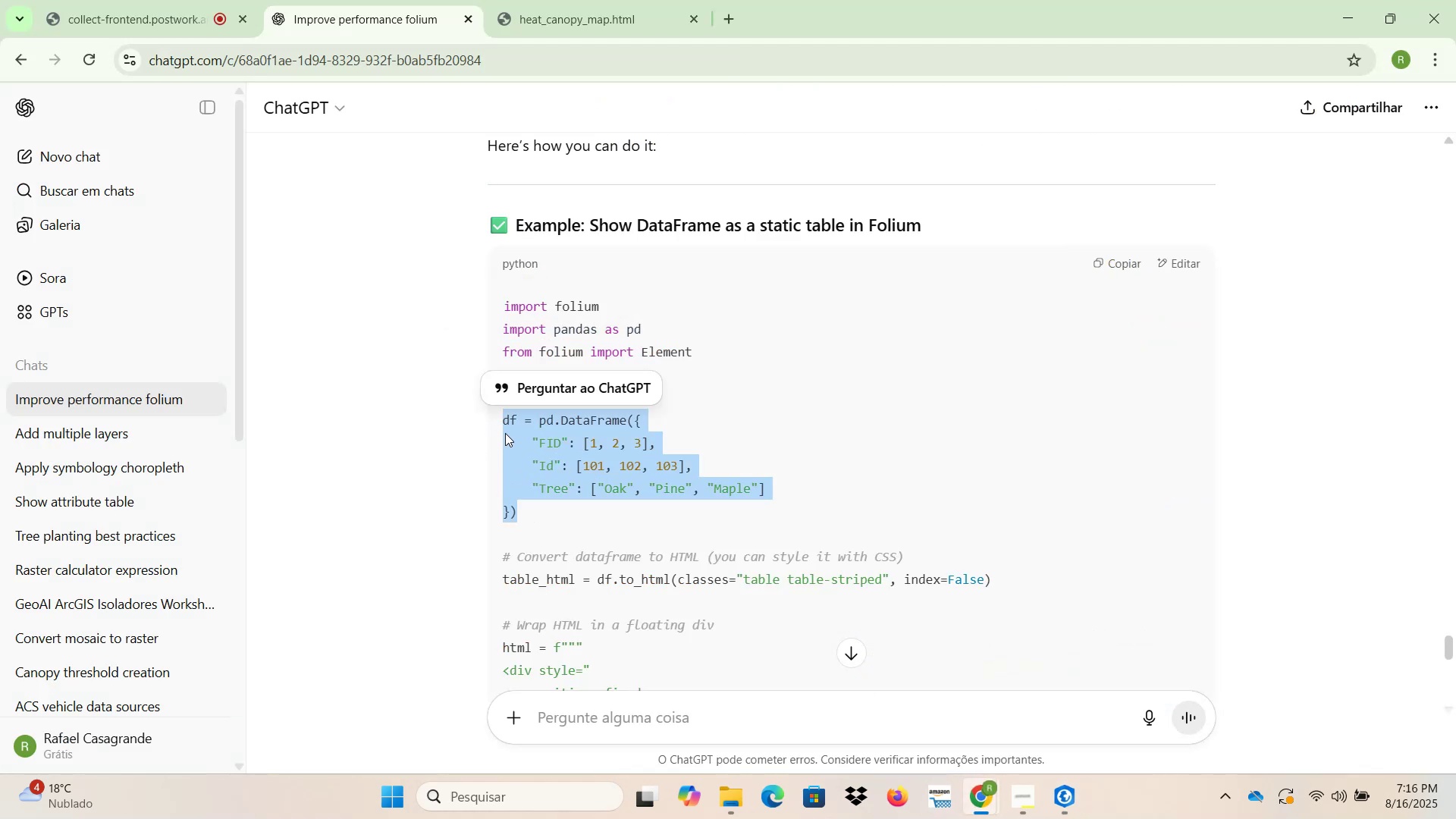 
key(Control+C)
 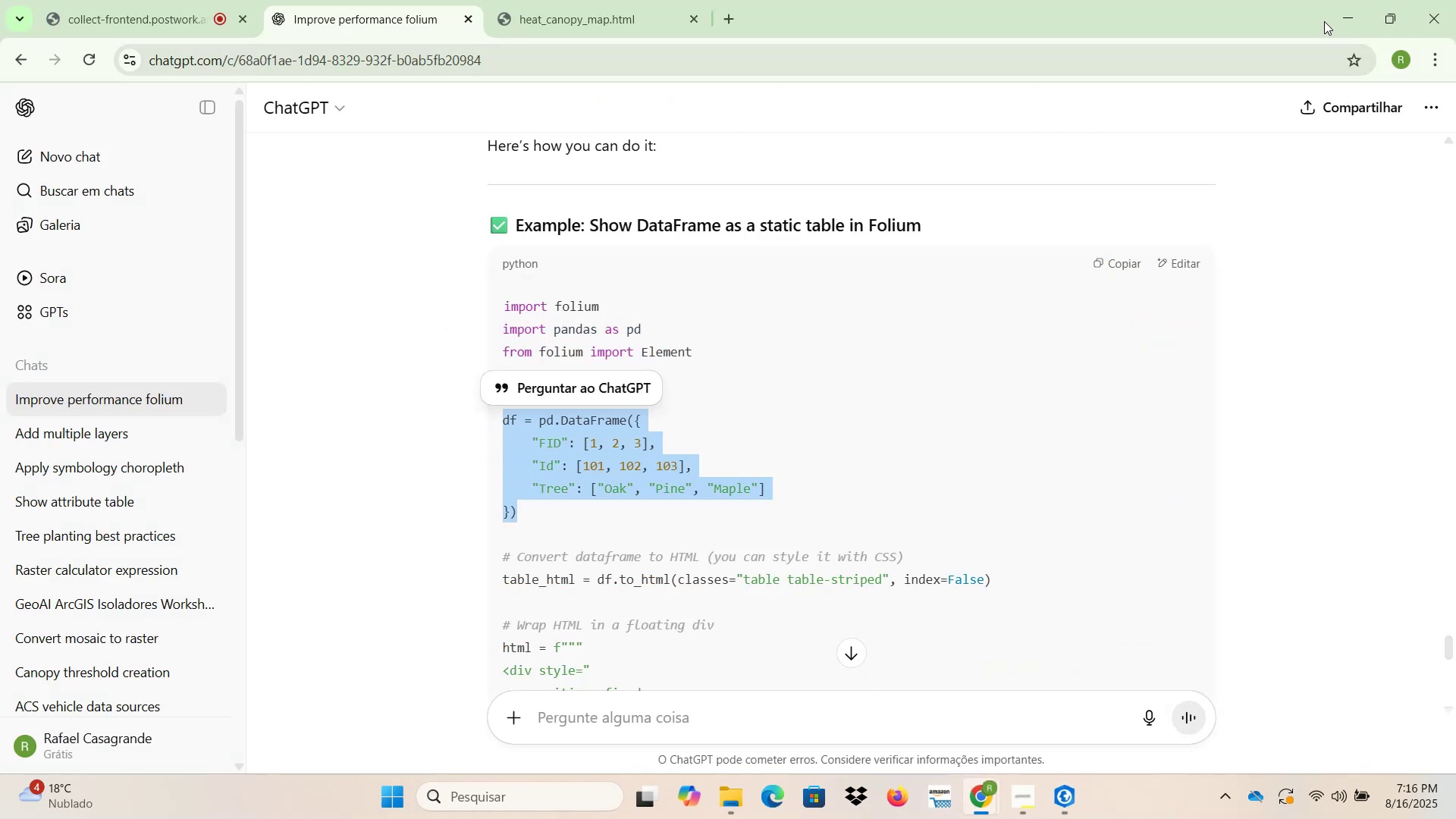 
left_click([1339, 16])
 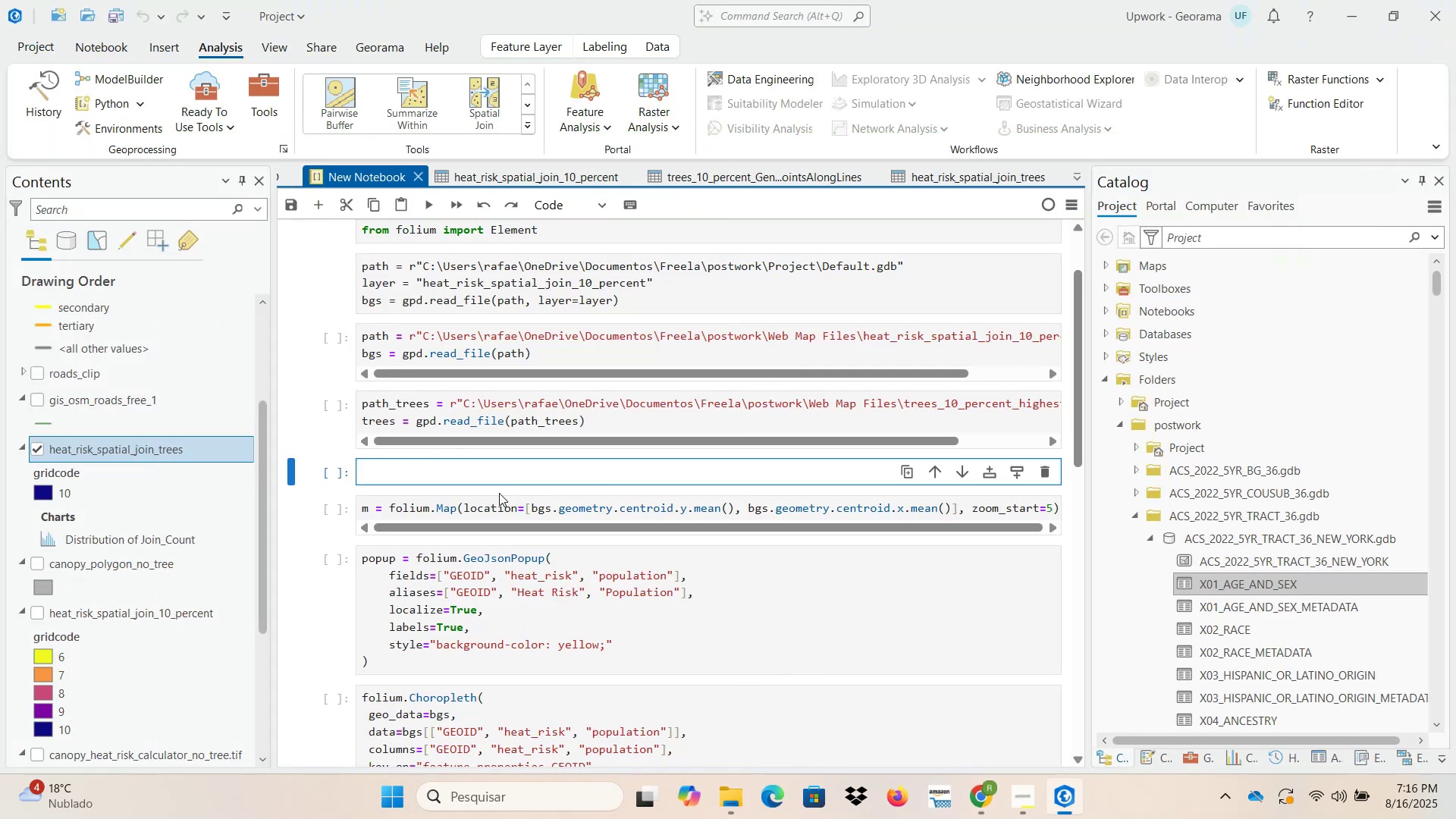 
left_click([474, 472])
 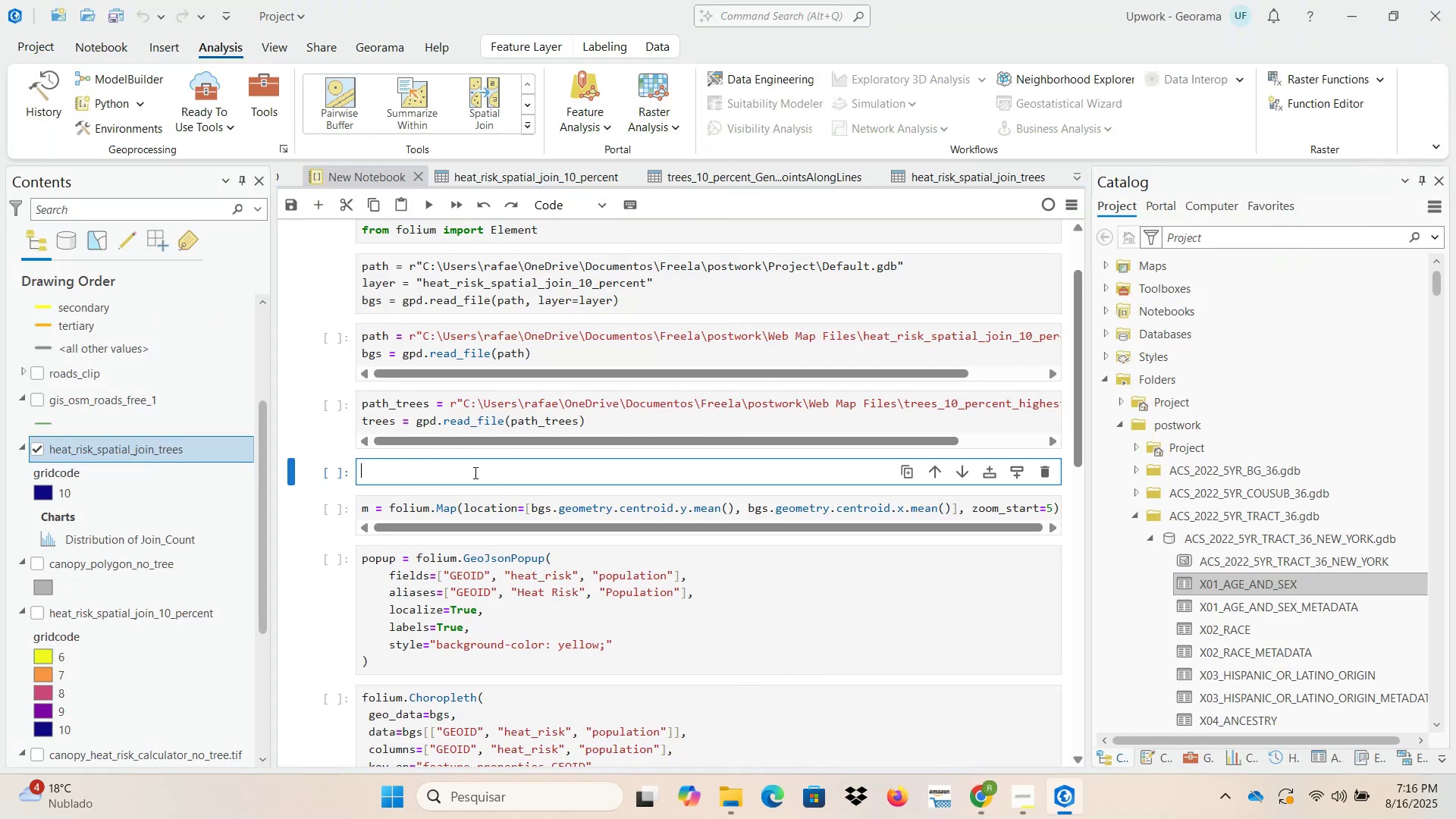 
key(Control+ControlLeft)
 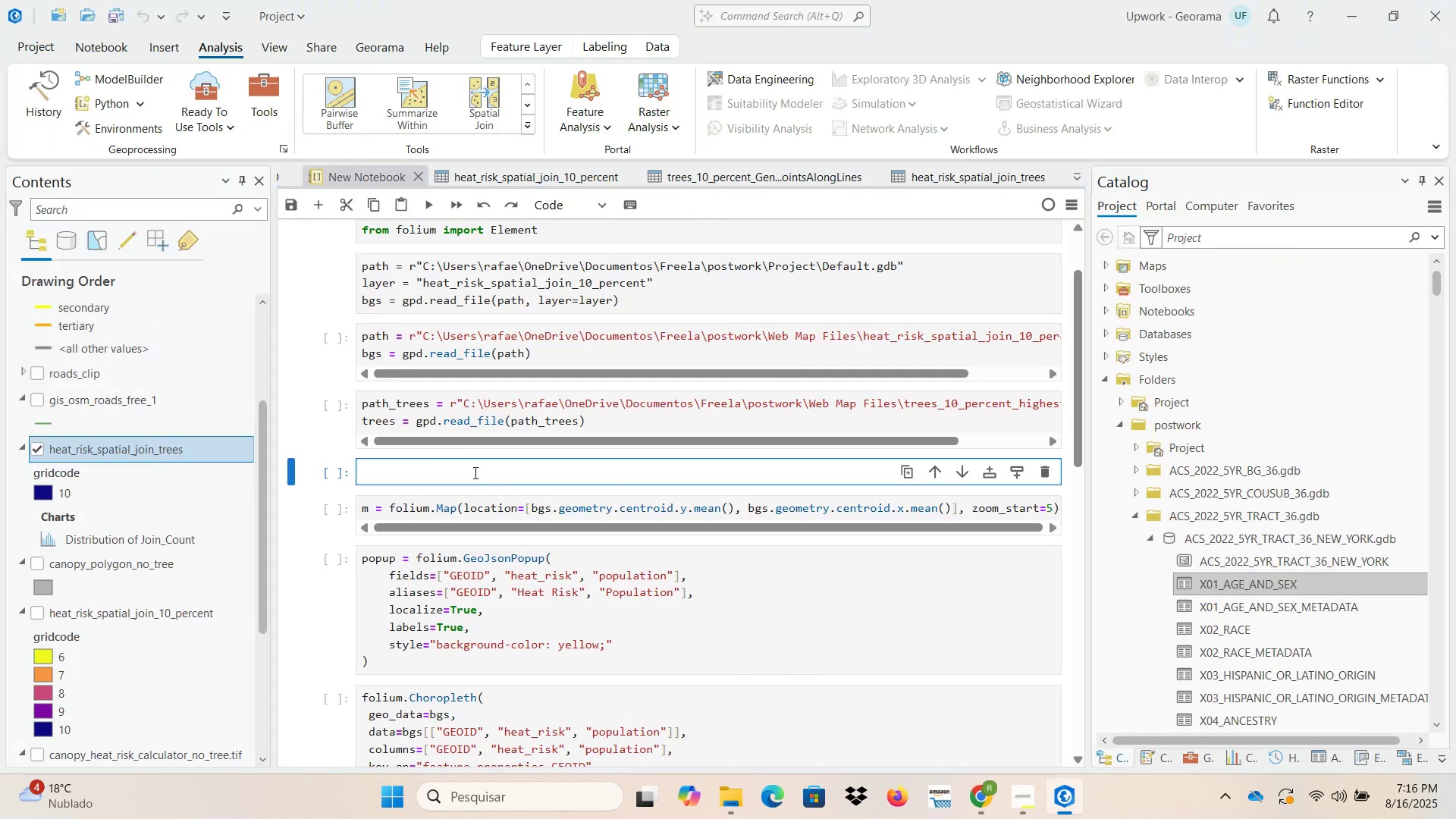 
key(Control+V)
 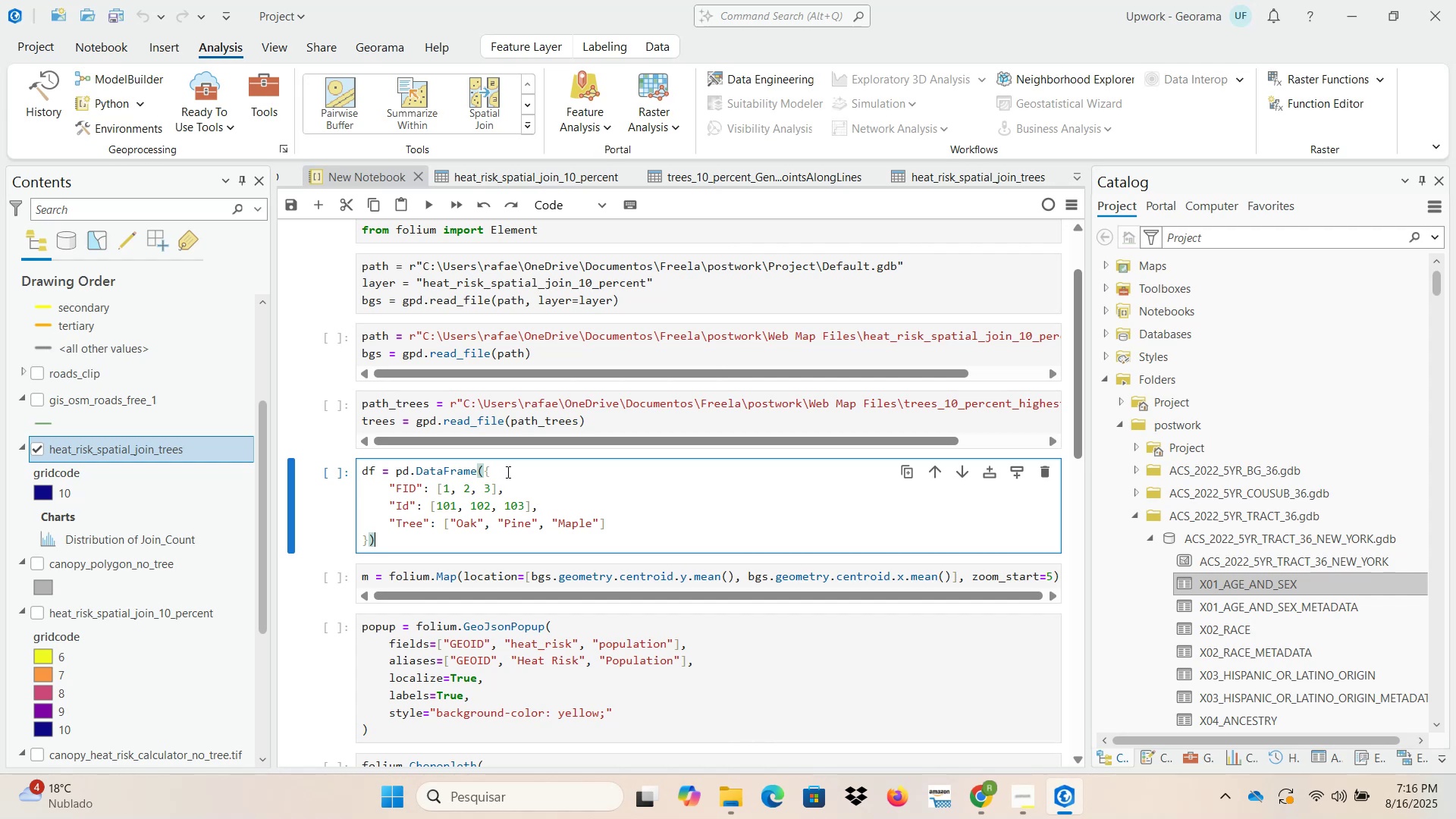 
wait(9.92)
 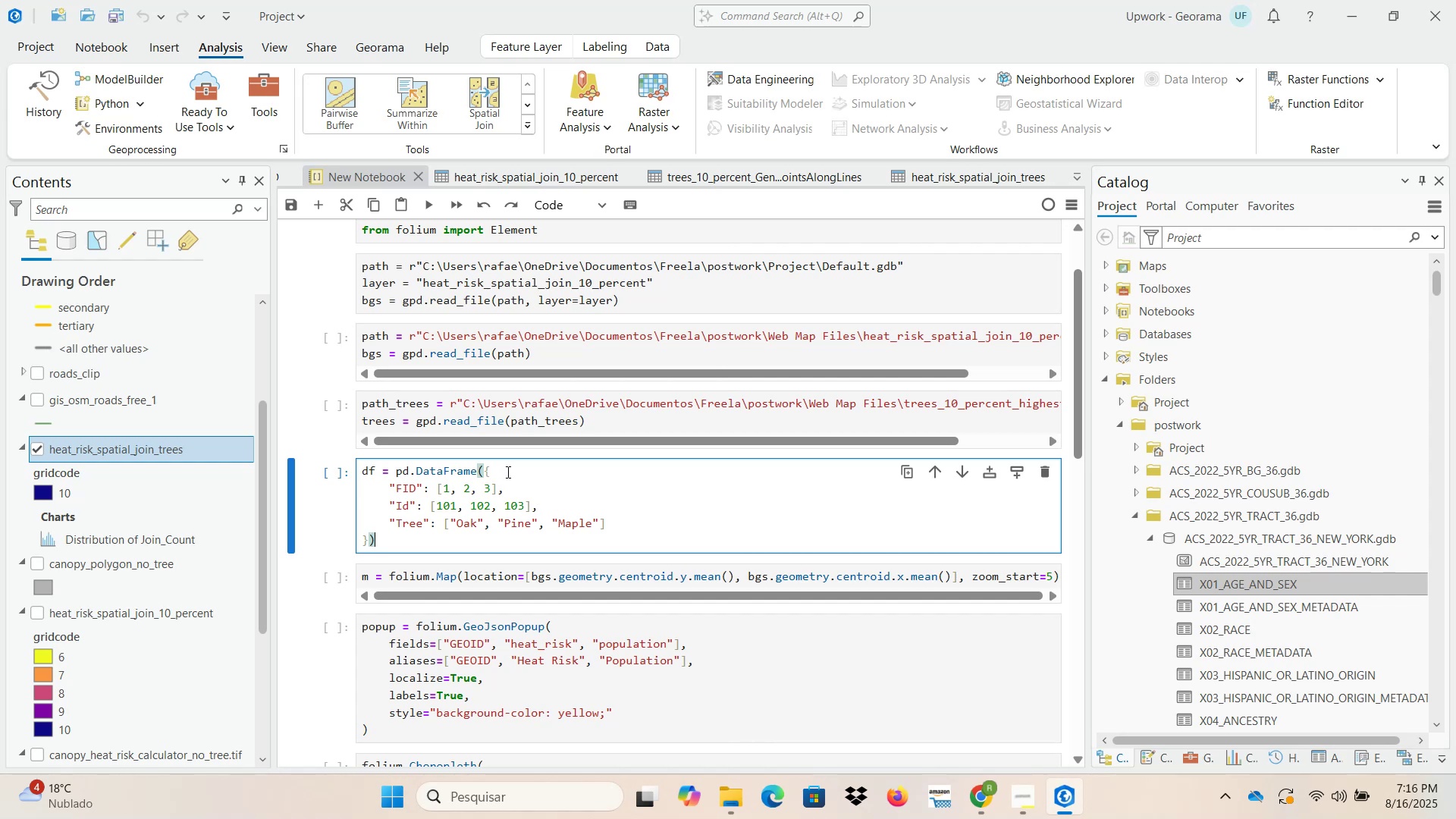 
left_click_drag(start_coordinate=[416, 468], to_coordinate=[370, 541])
 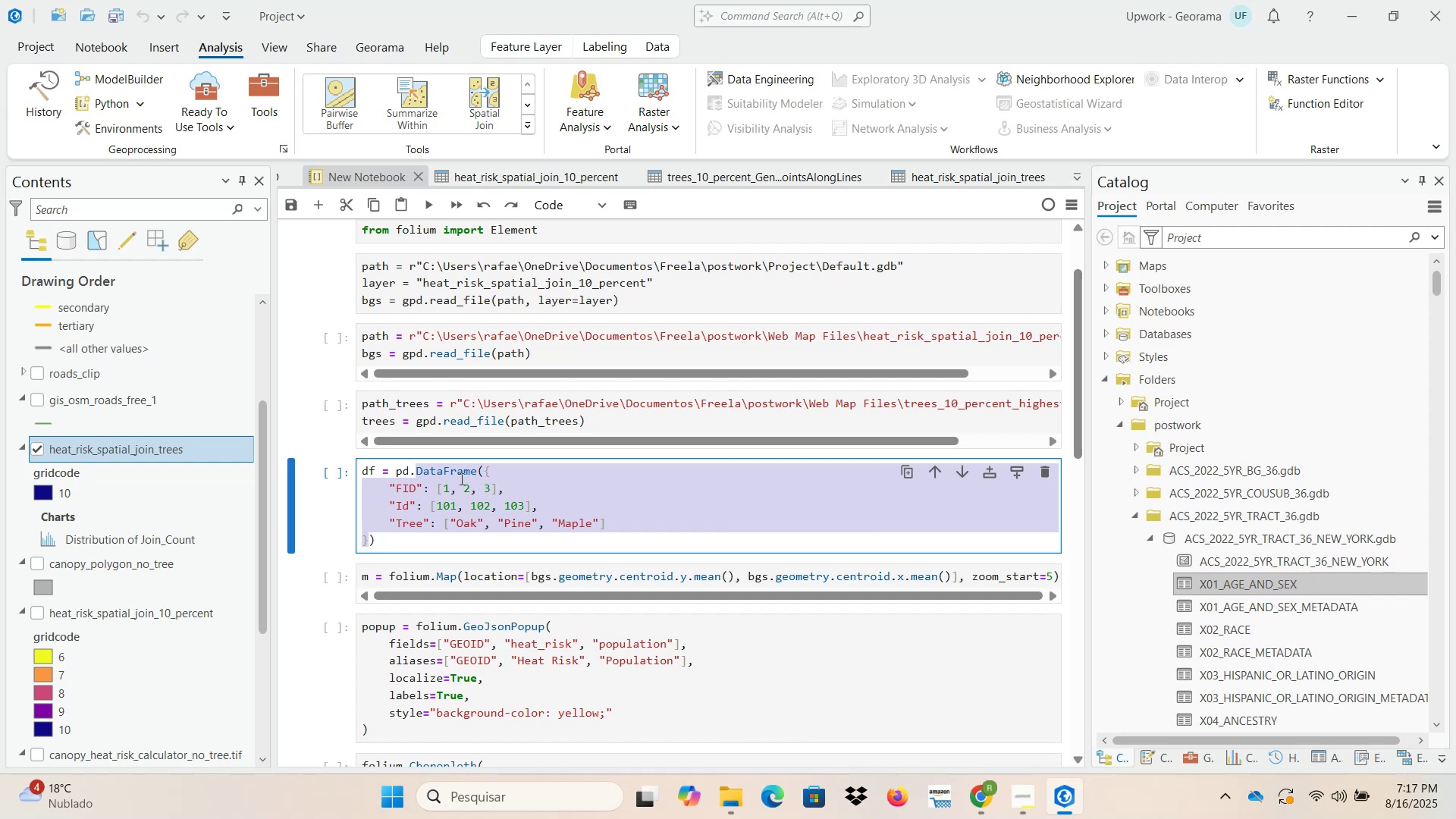 
key(Backspace)
 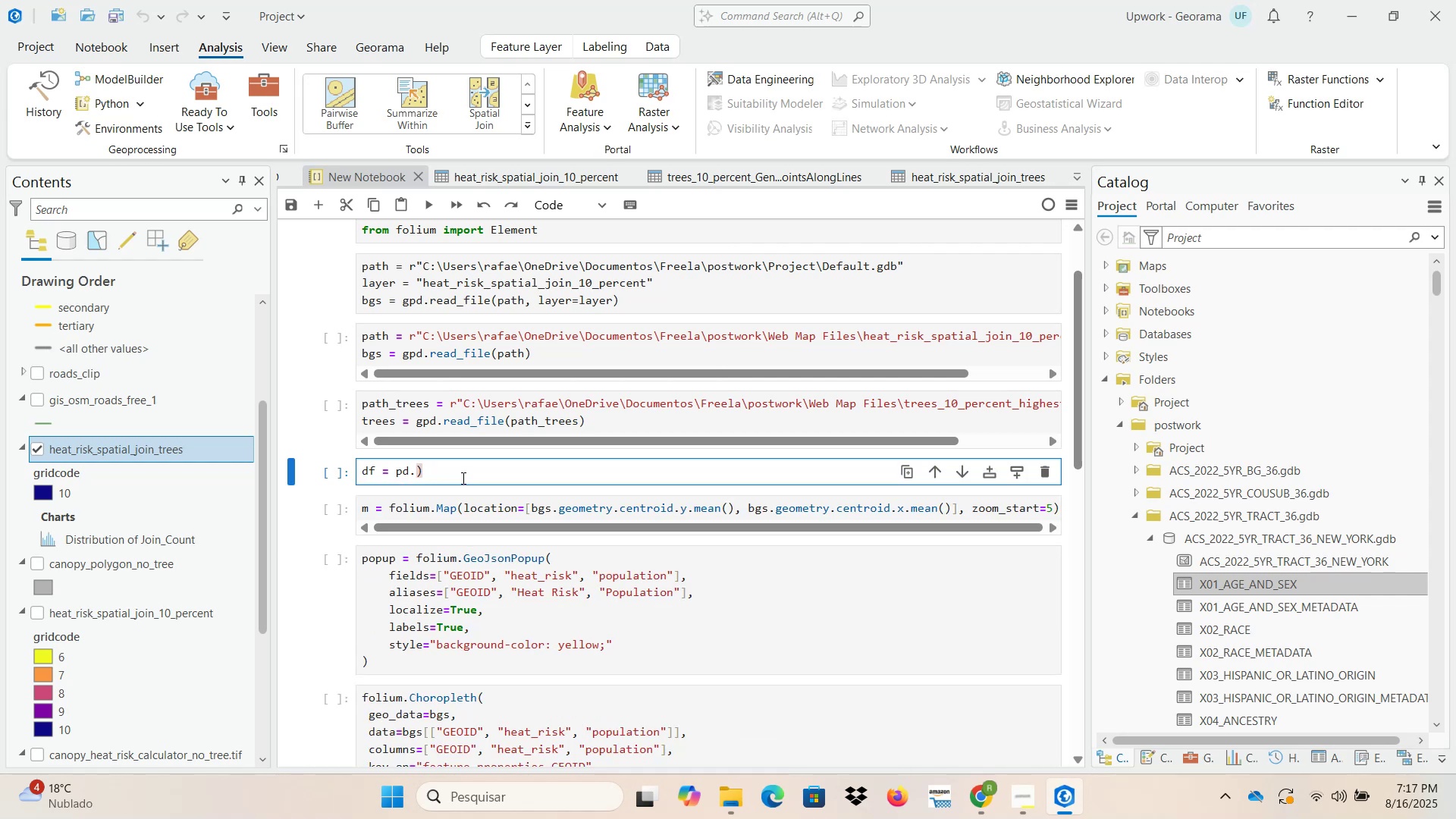 
key(Shift+9)
 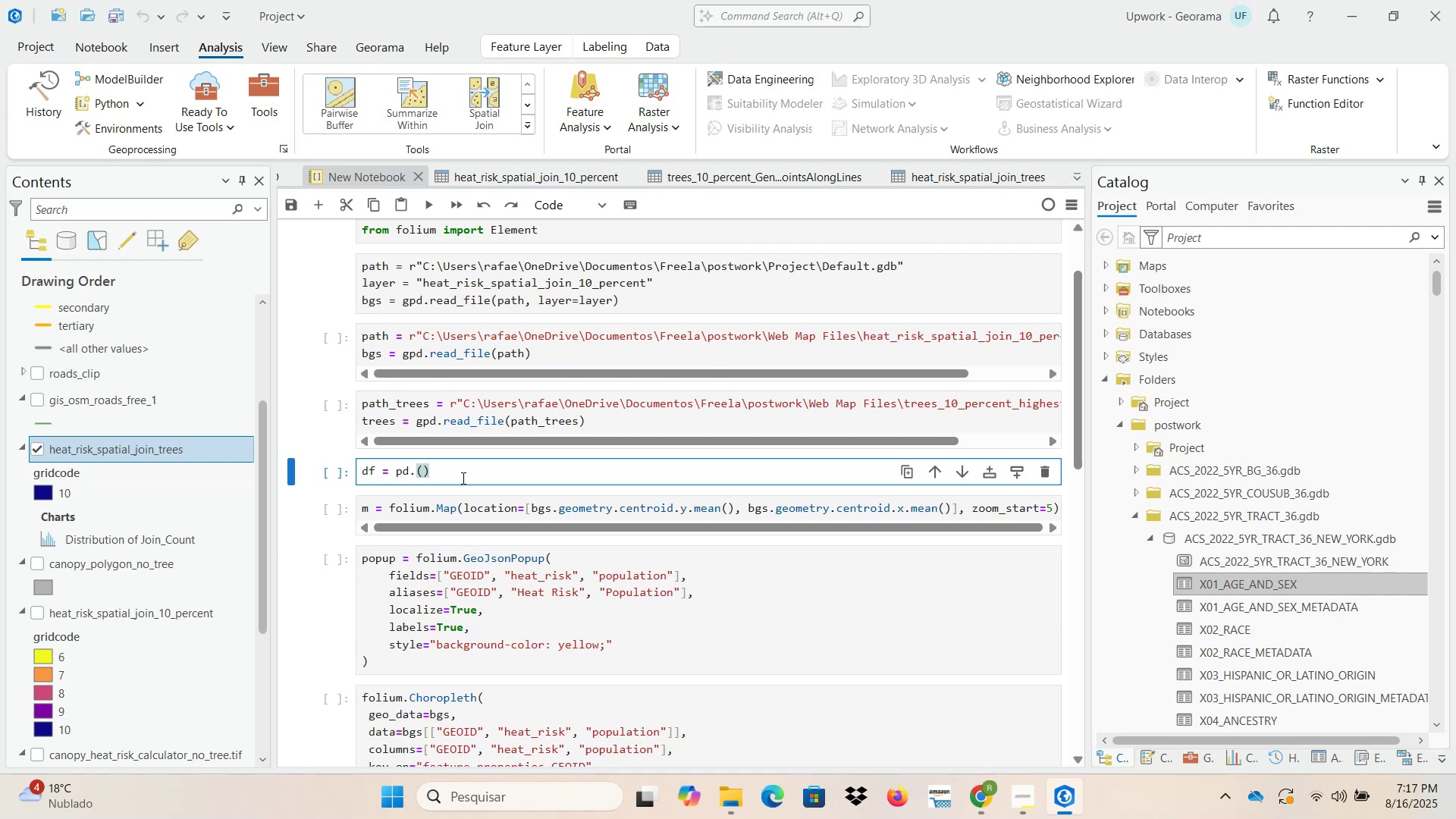 
key(ArrowLeft)
 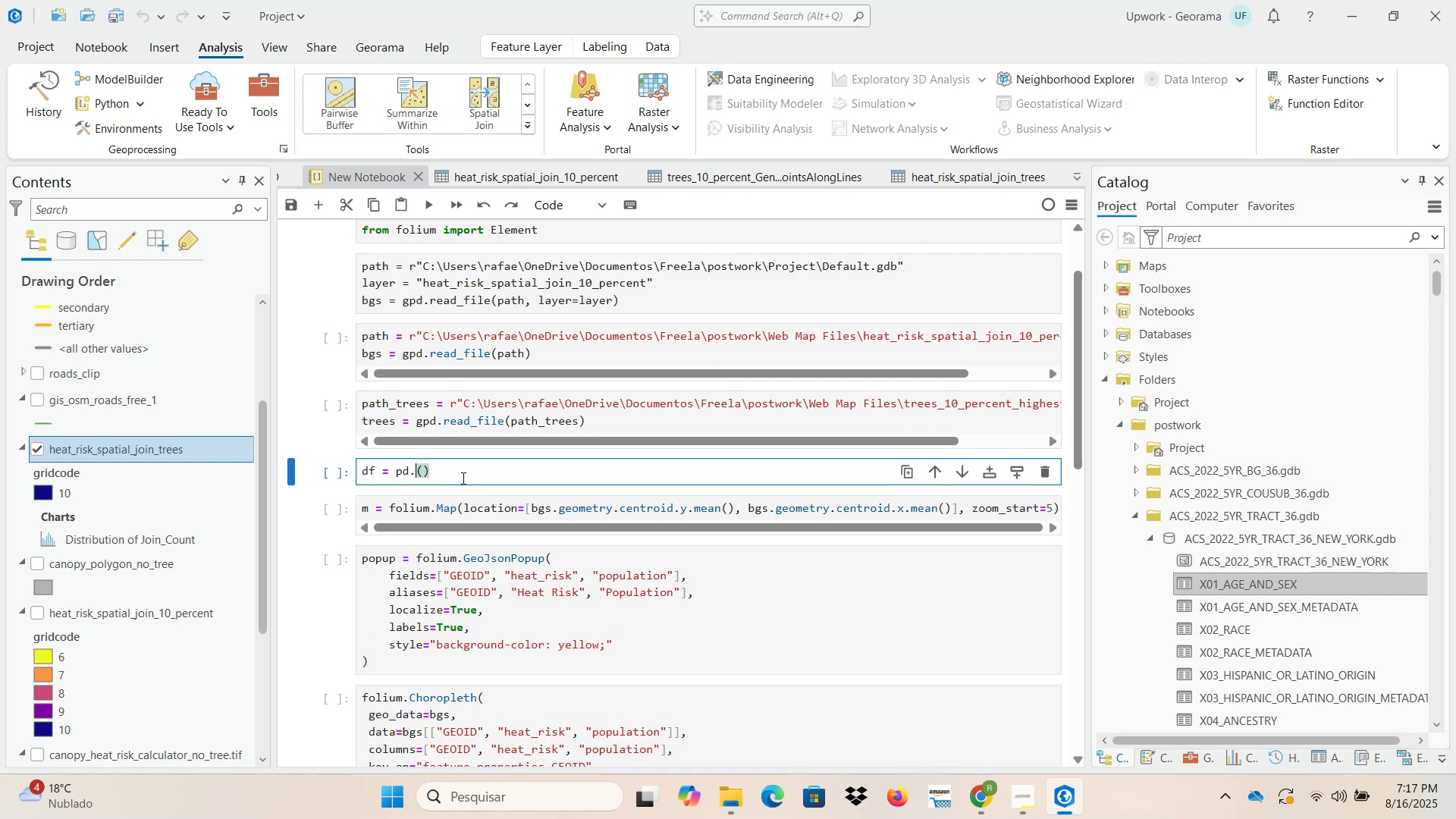 
type(read_file)
 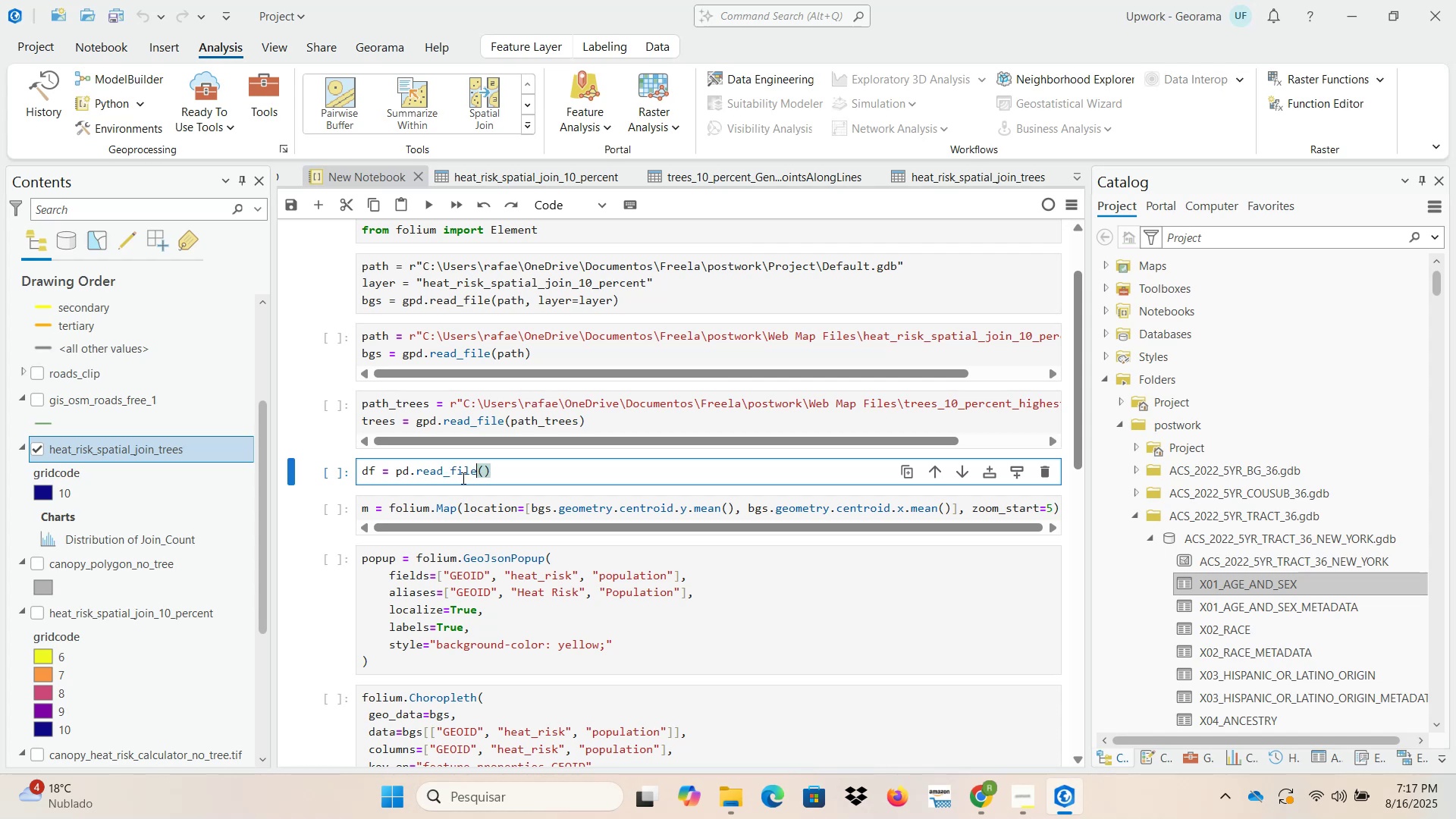 
key(ArrowRight)
 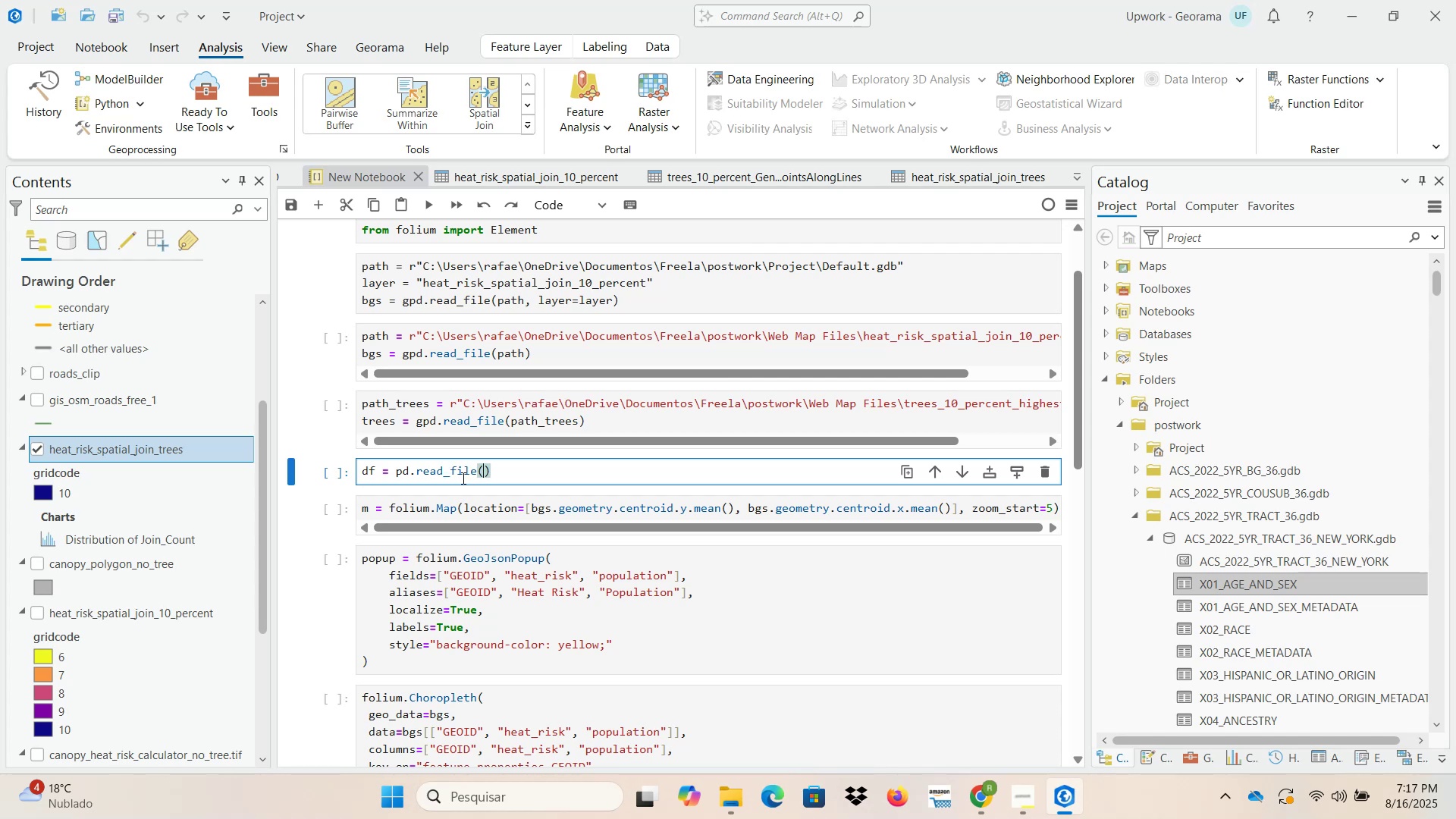 
key(ArrowRight)
 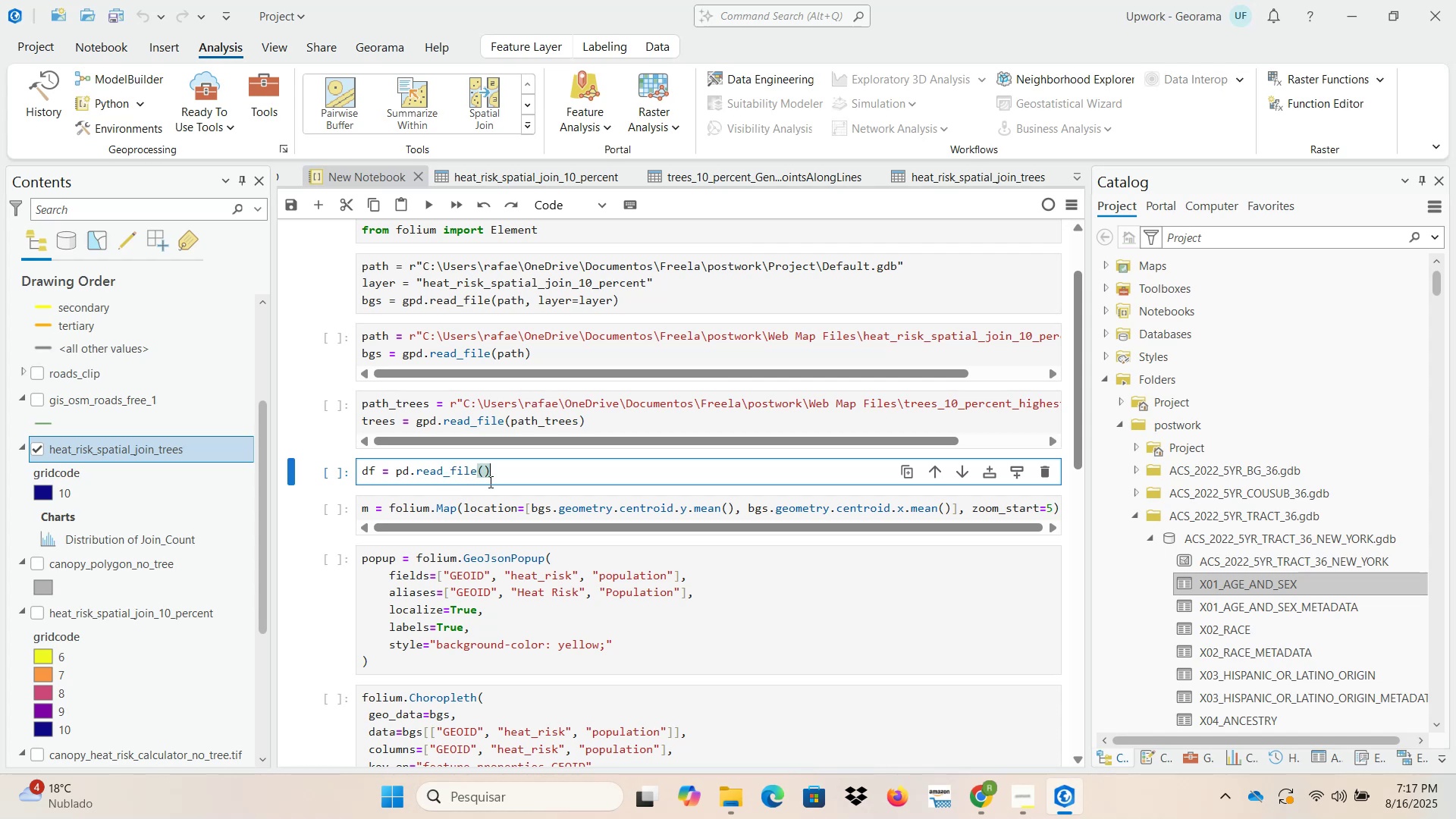 
left_click([484, 470])
 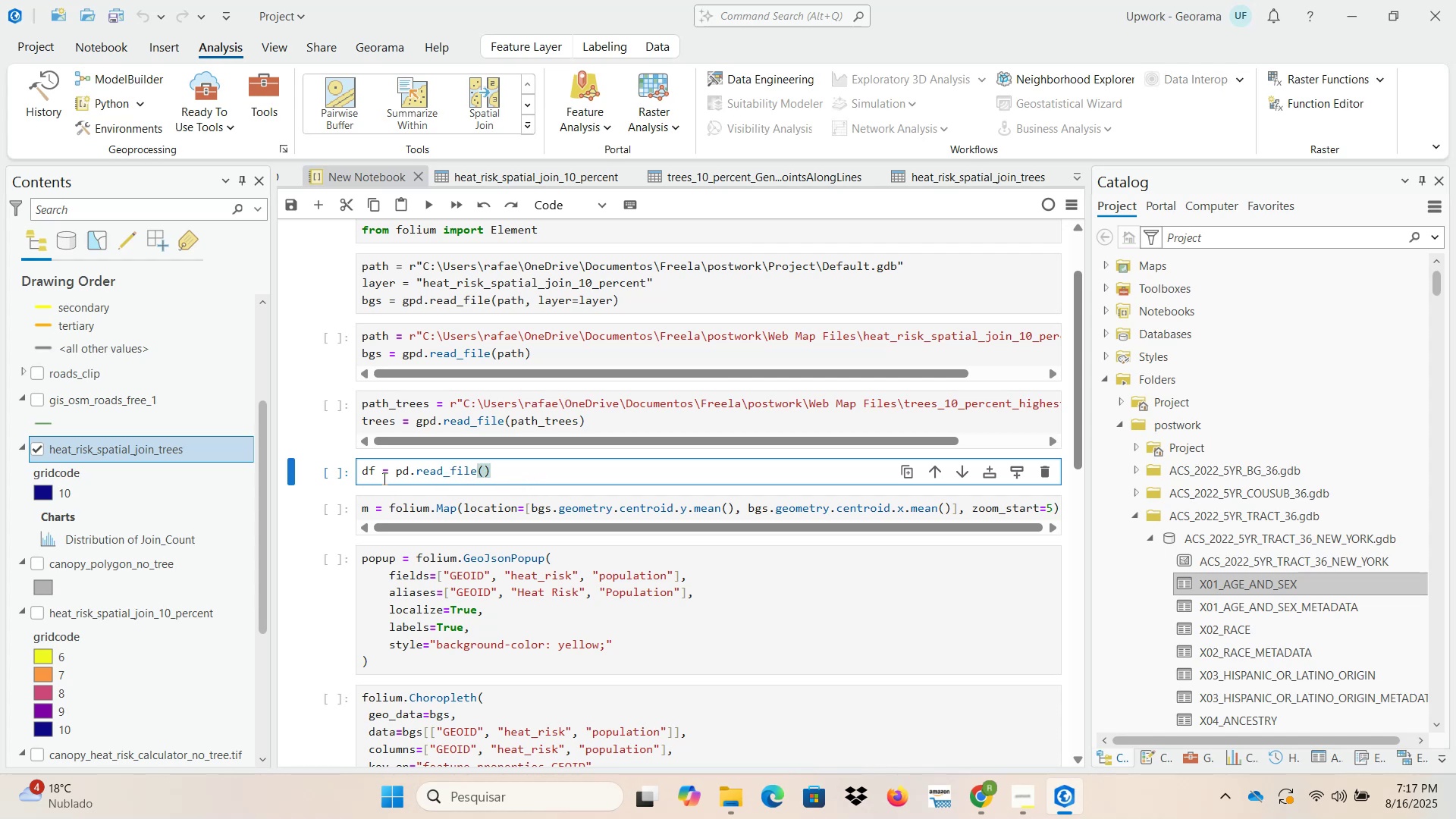 
wait(5.62)
 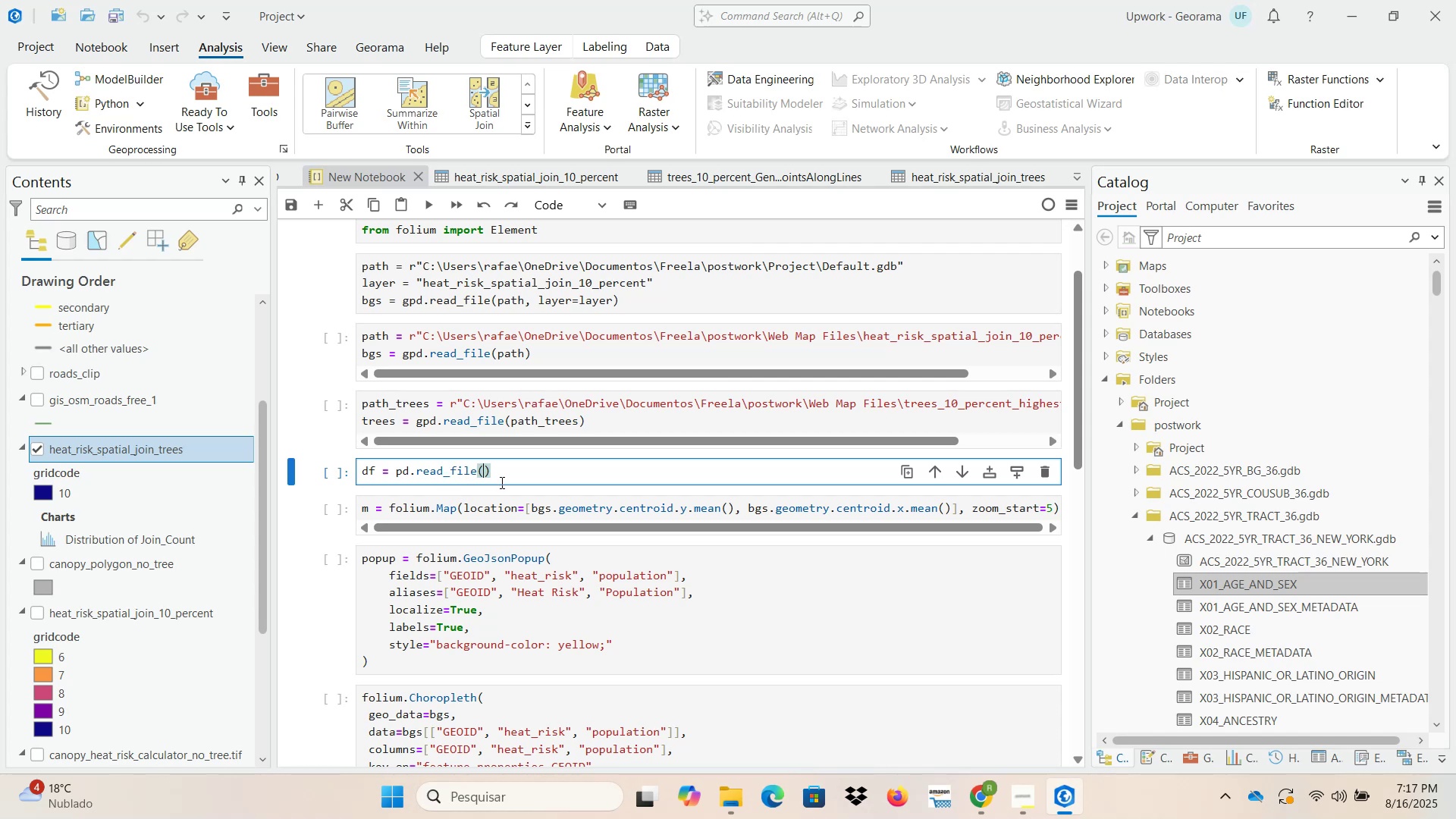 
left_click([362, 472])
 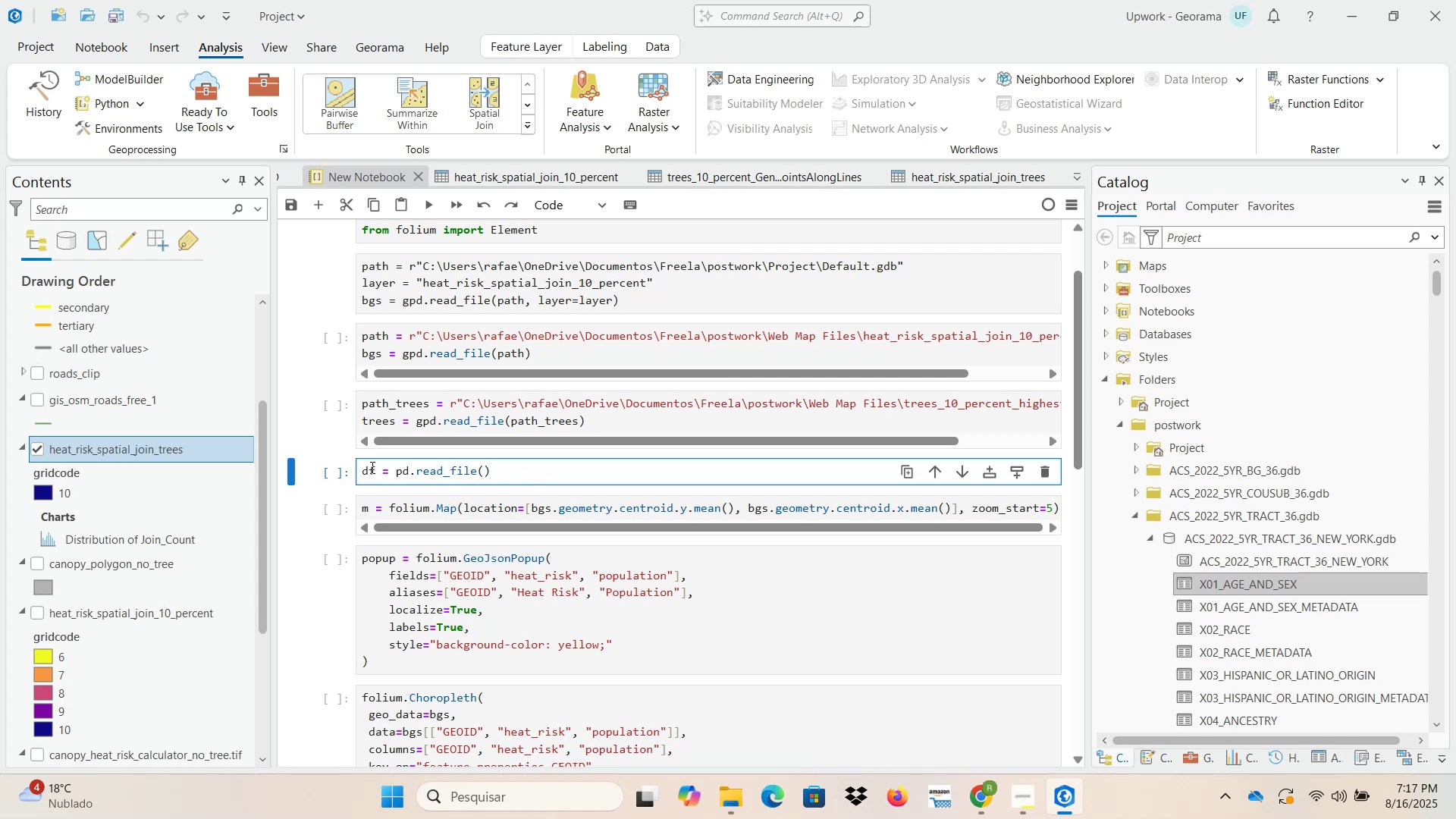 
key(Enter)
 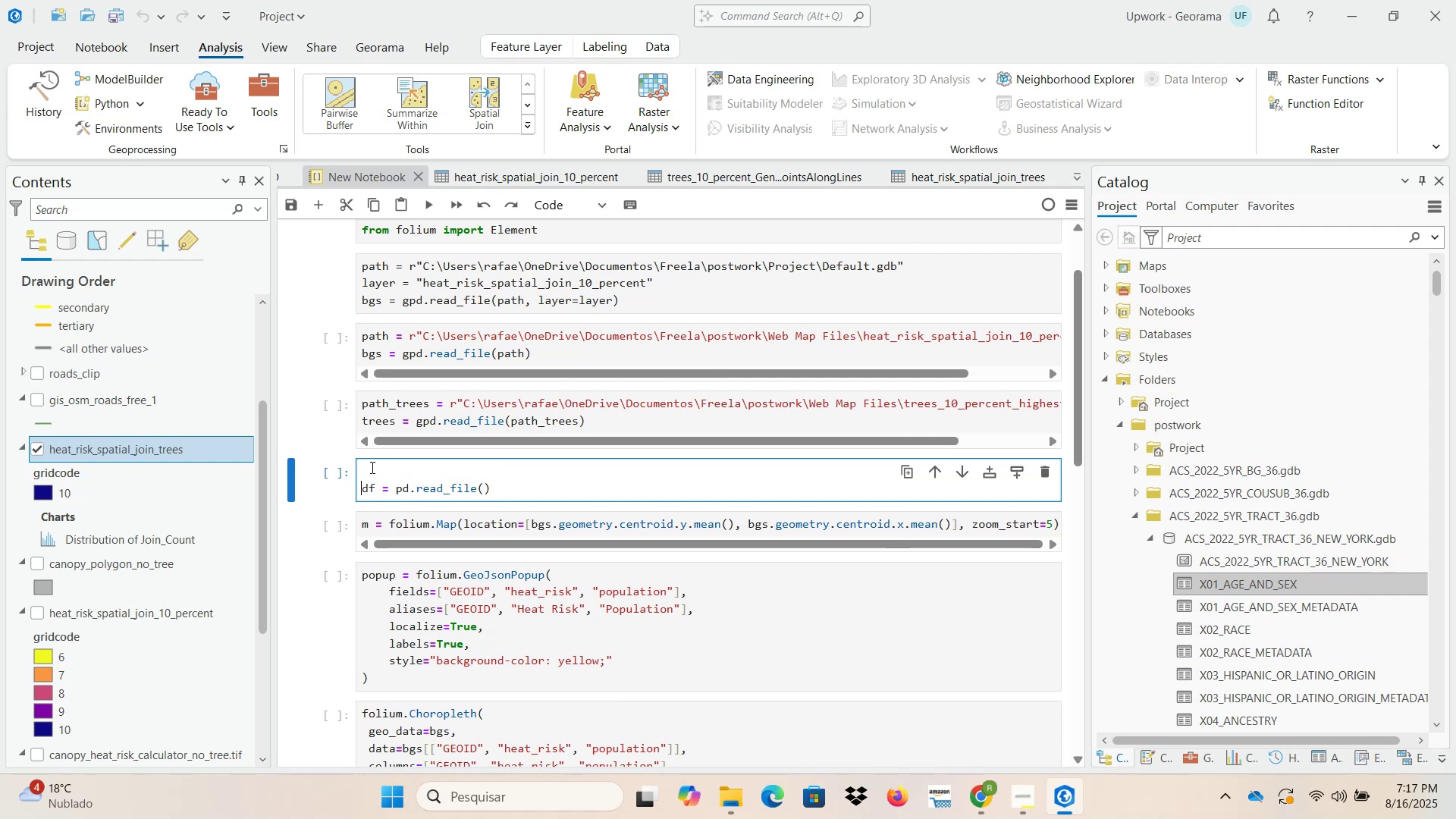 
key(ArrowUp)
 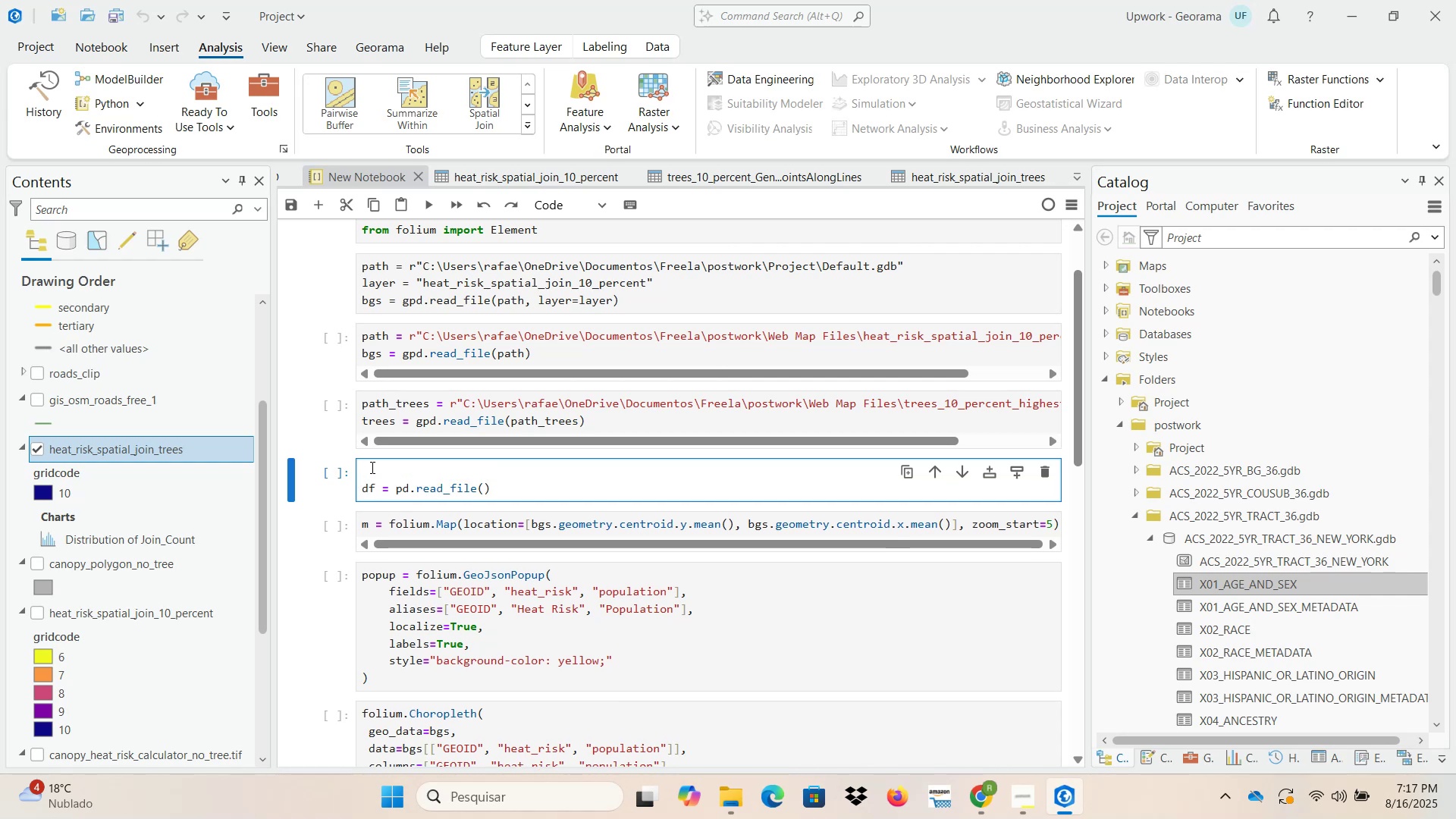 
type(path_)
 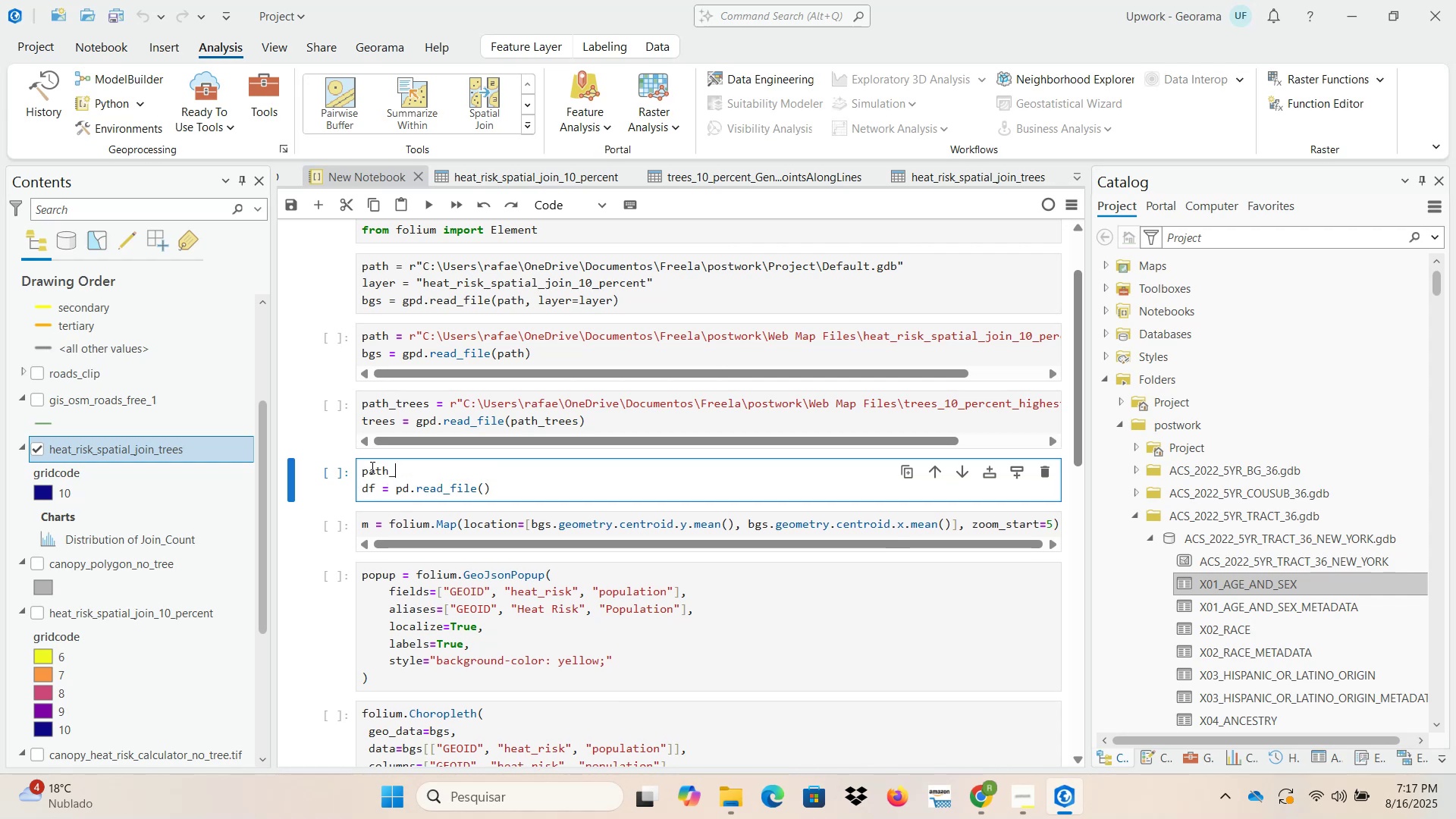 
left_click([151, 453])
 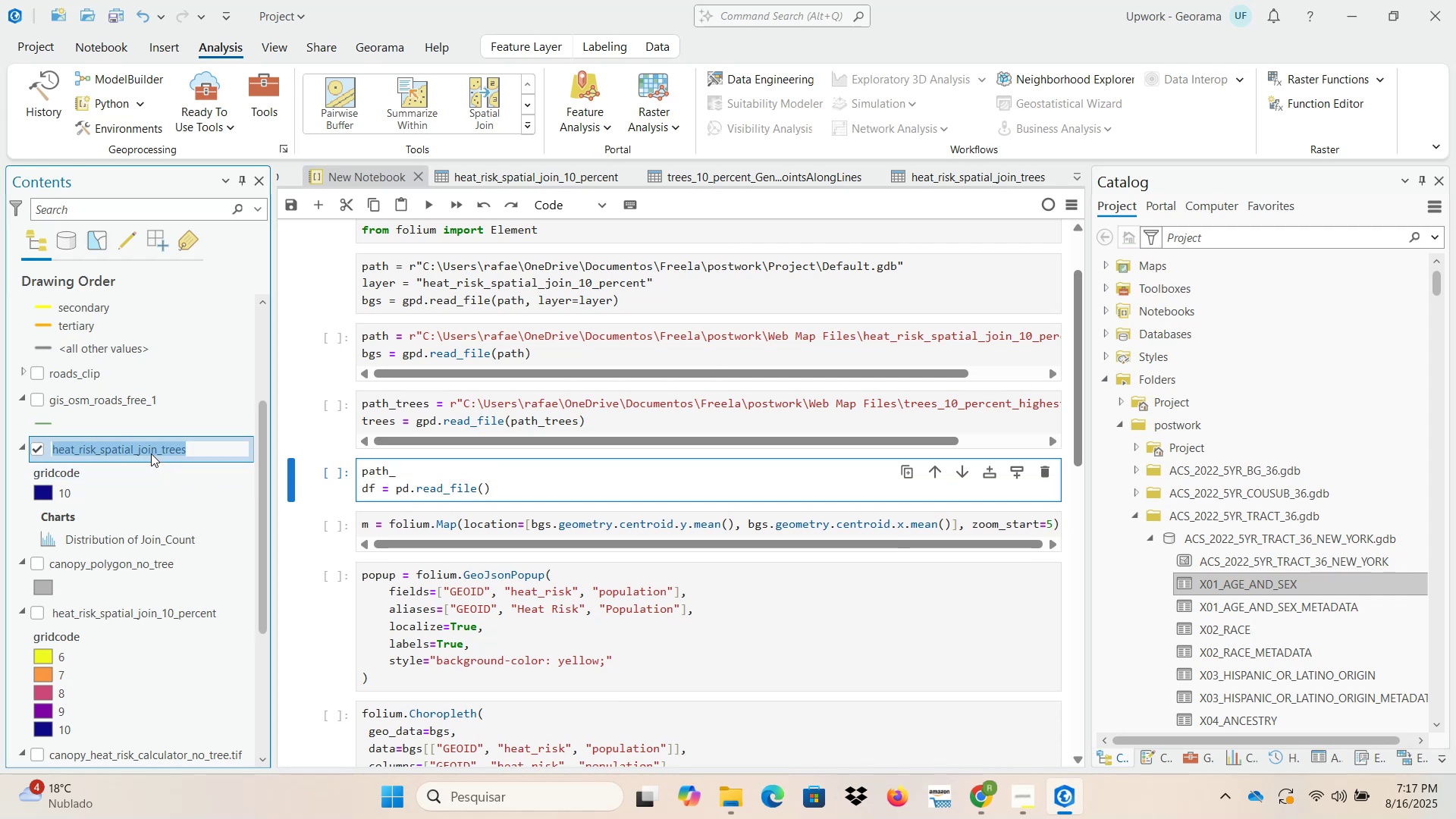 
key(Control+C)
 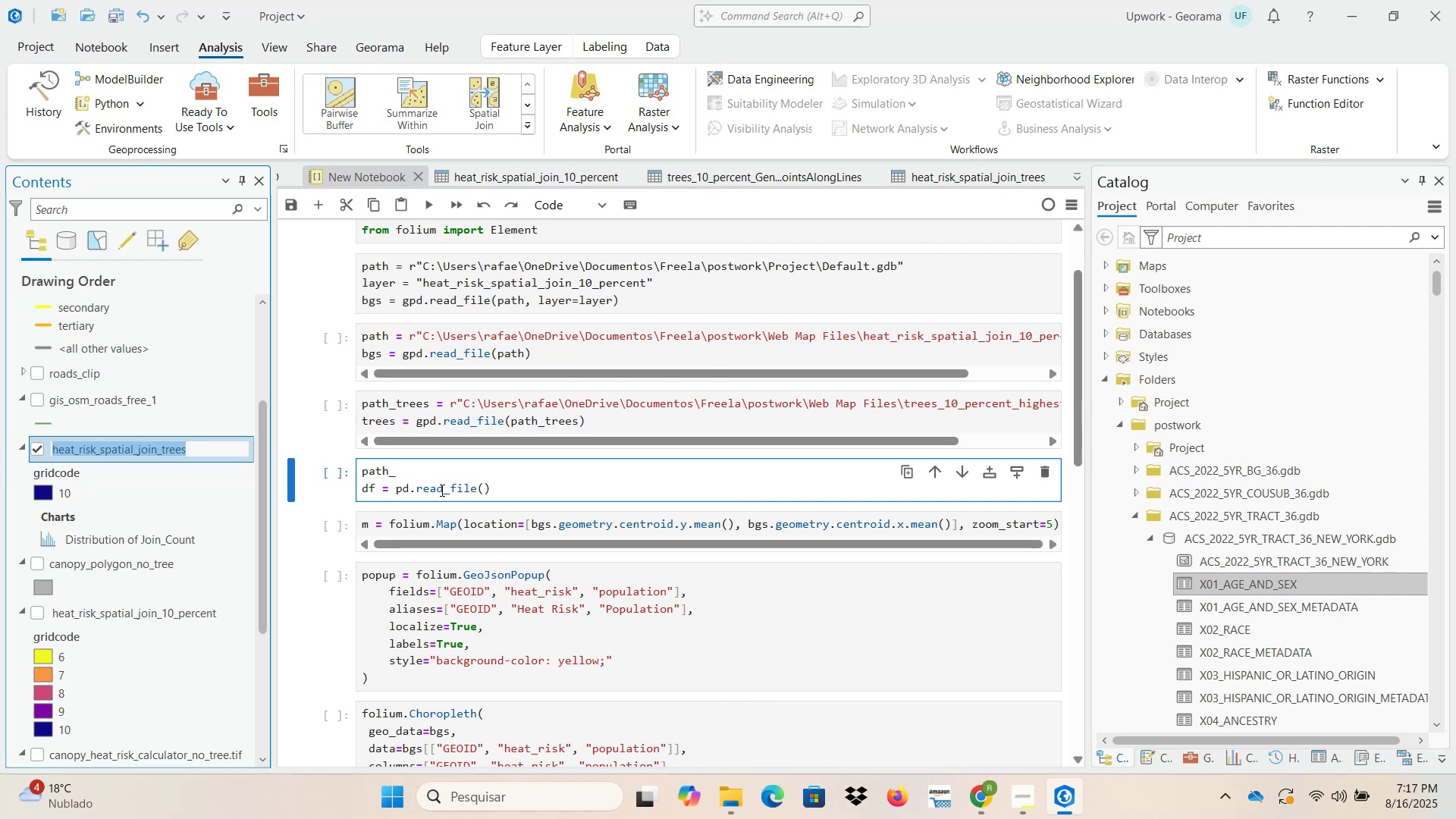 
left_click([439, 473])
 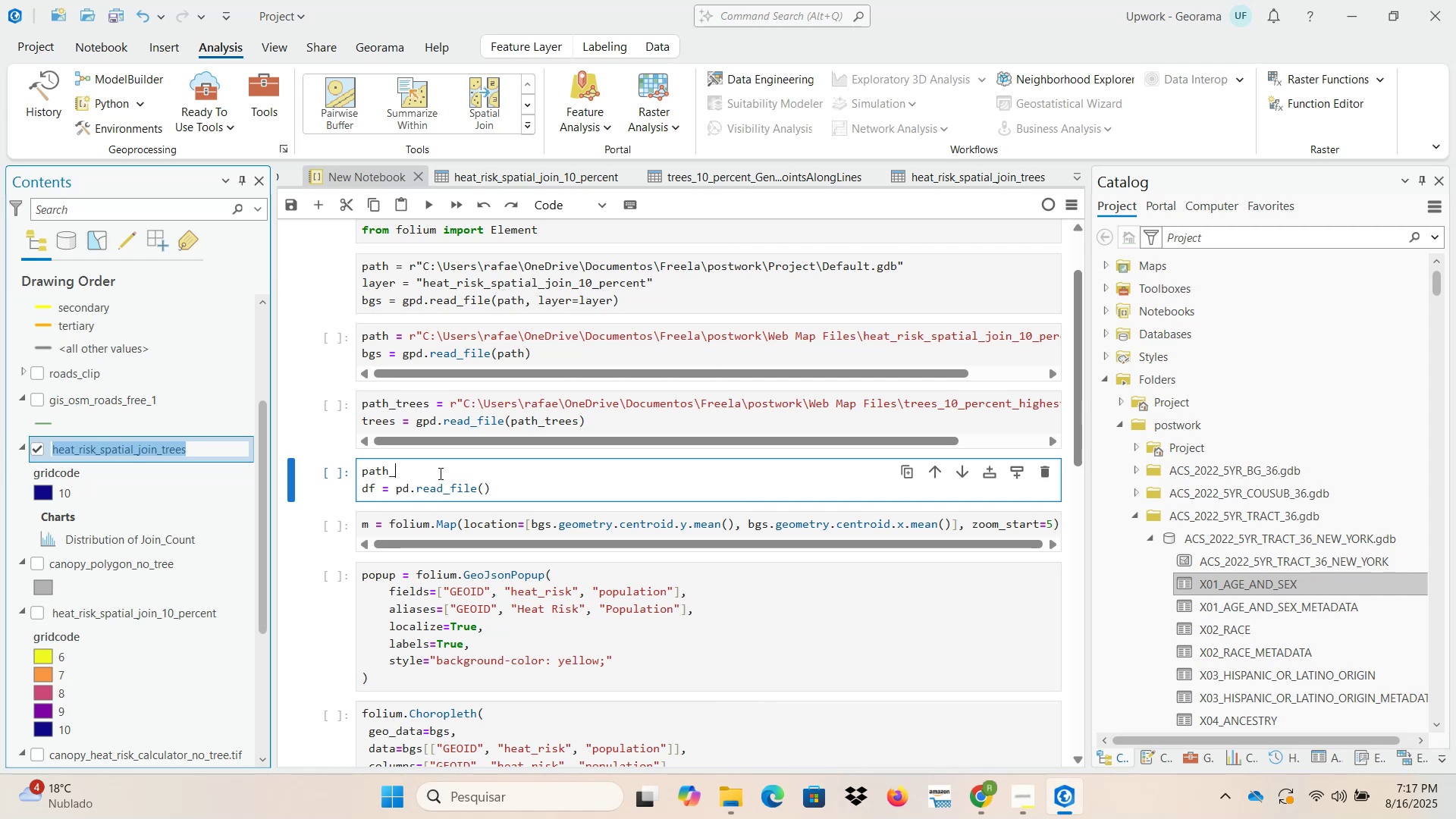 
key(Control+ControlLeft)
 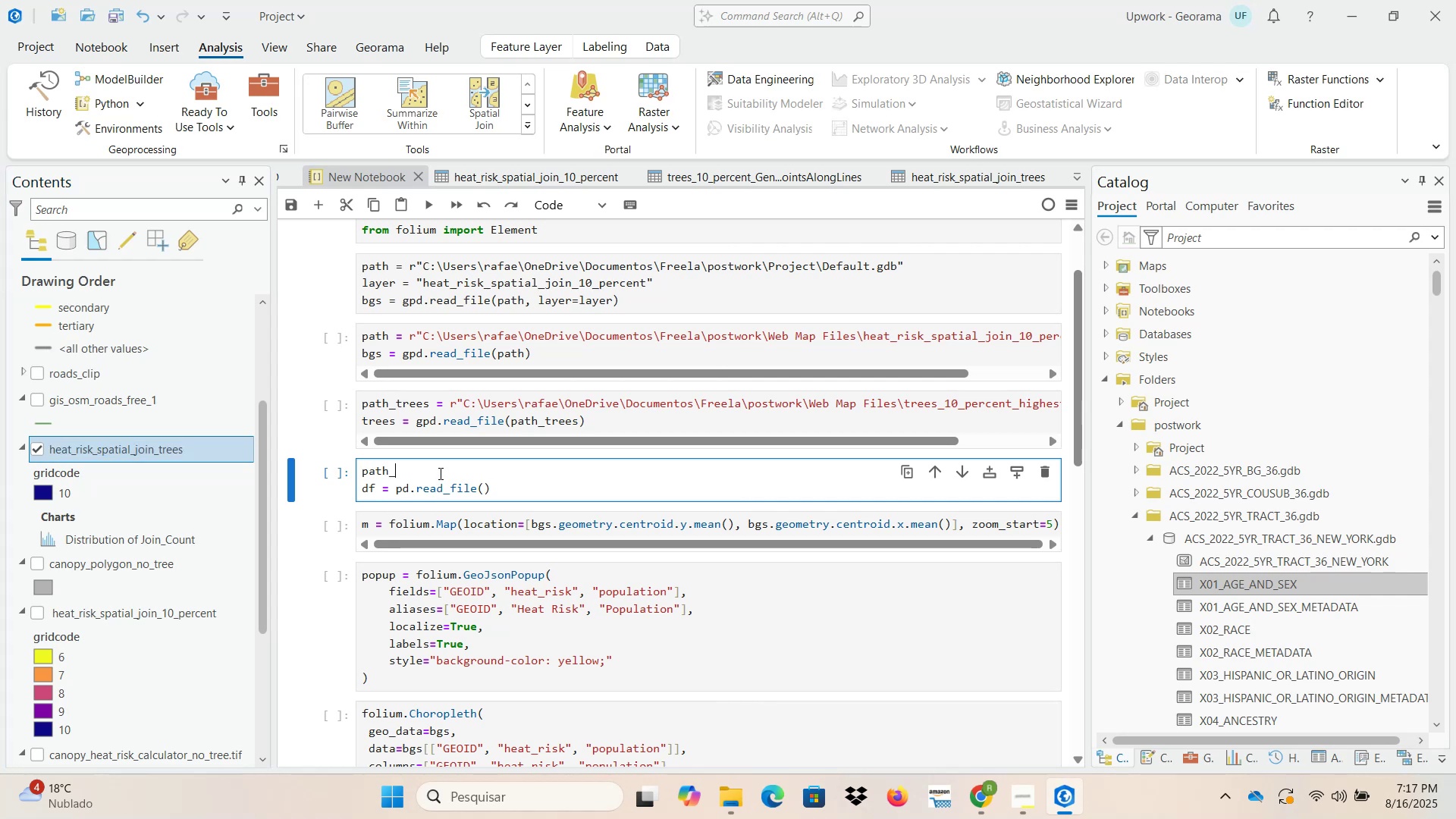 
key(Control+V)
 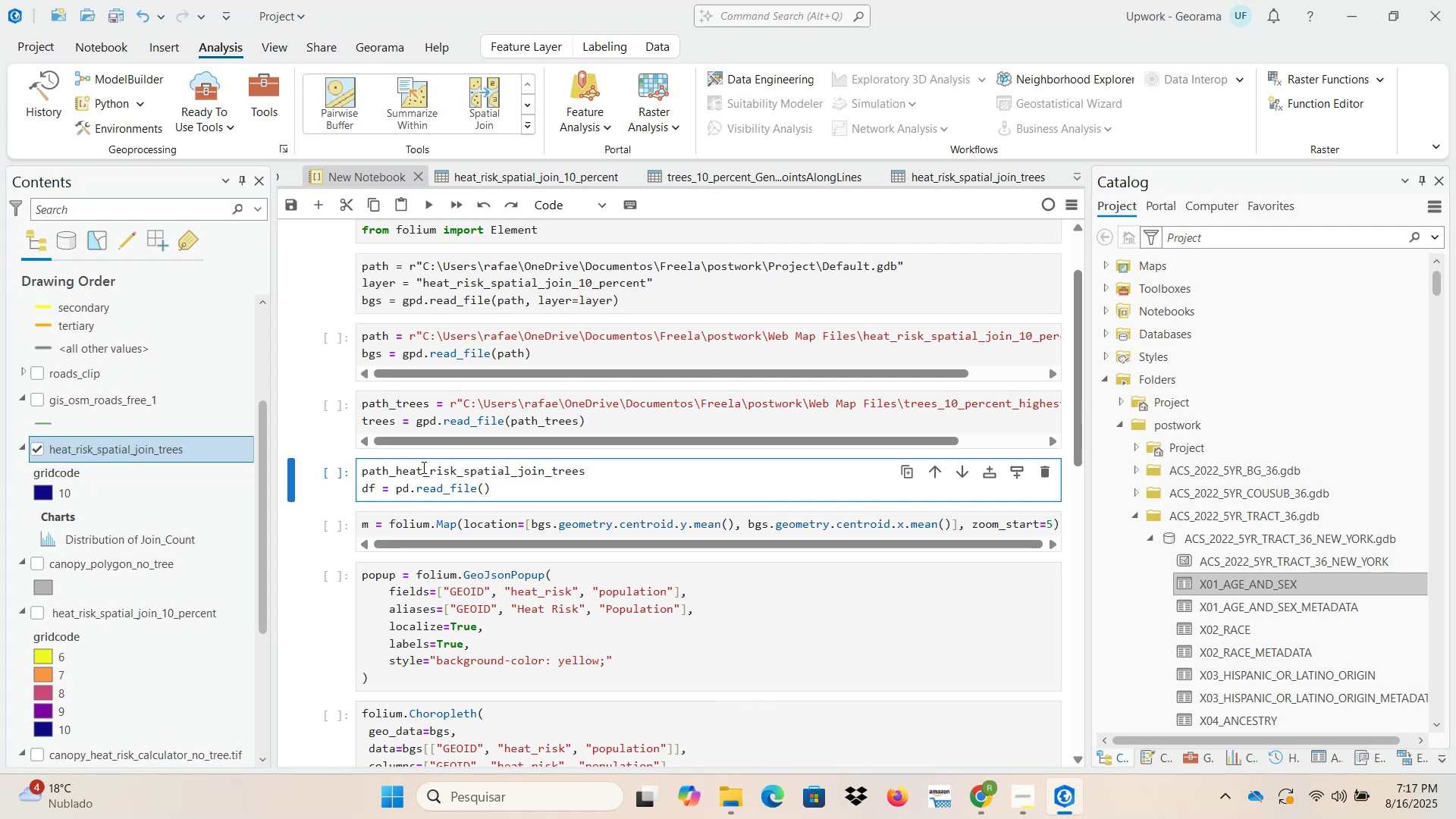 
left_click([430, 467])
 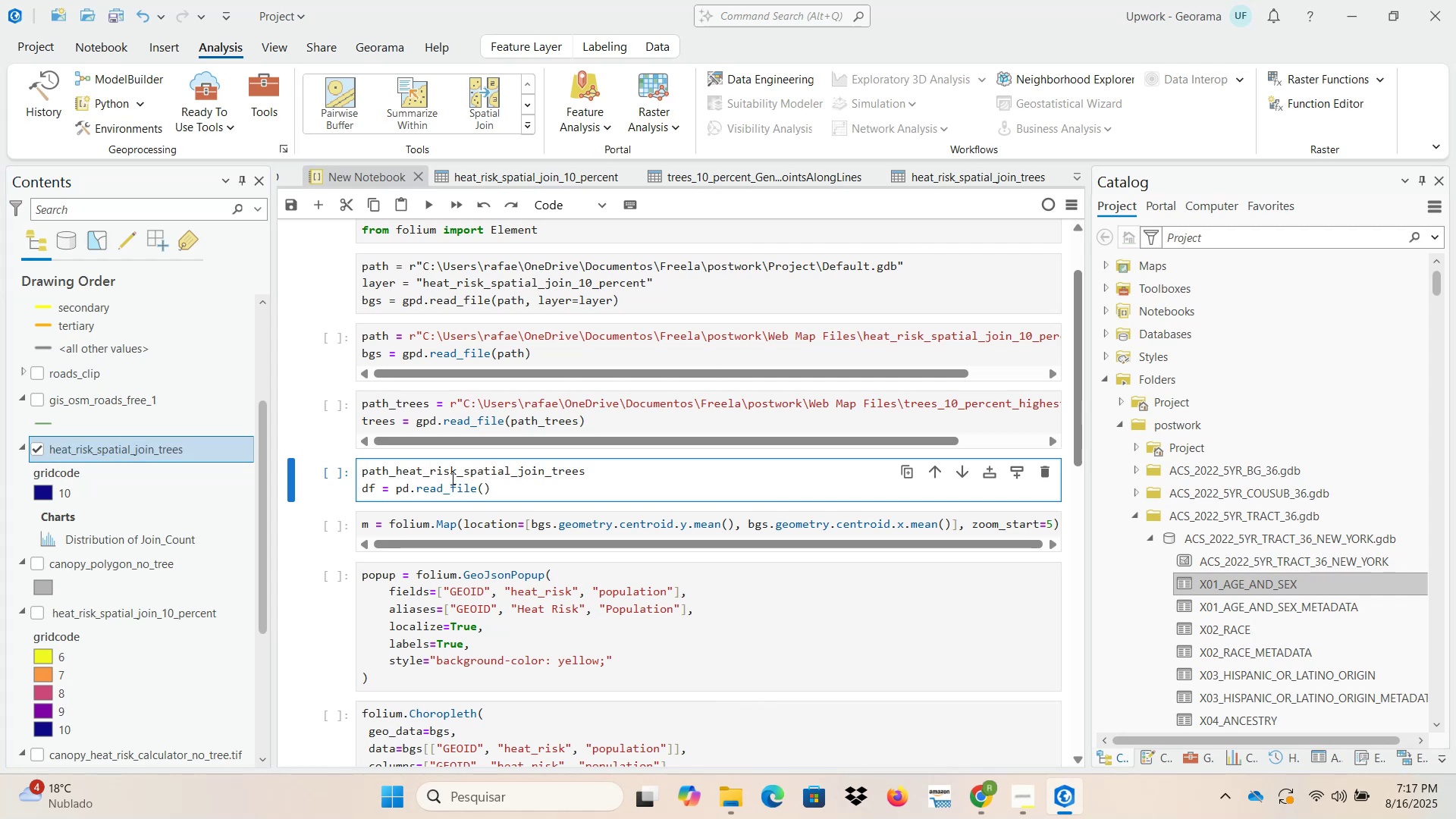 
type(highest_)
key(Backspace)
type( = )
 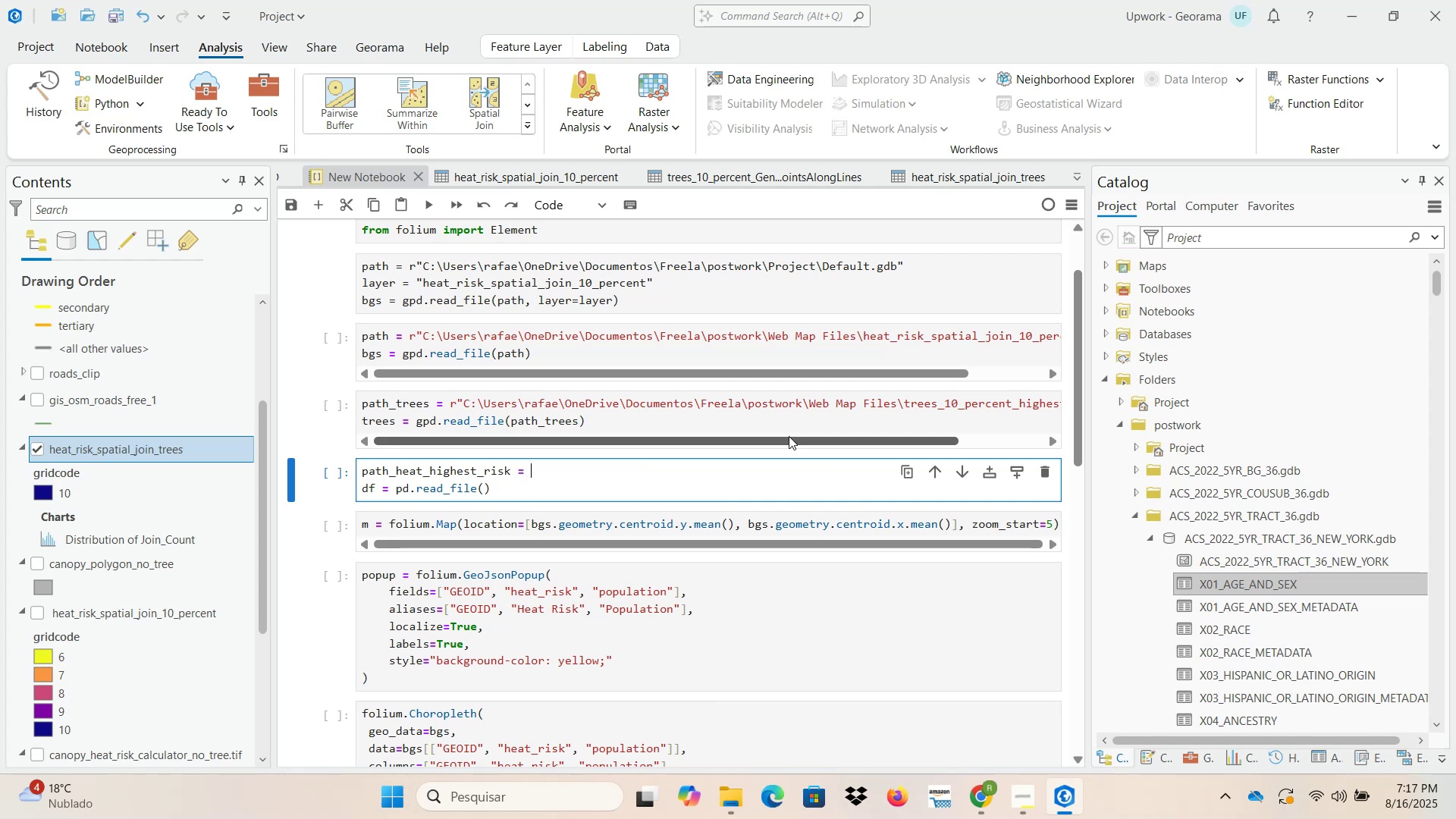 
 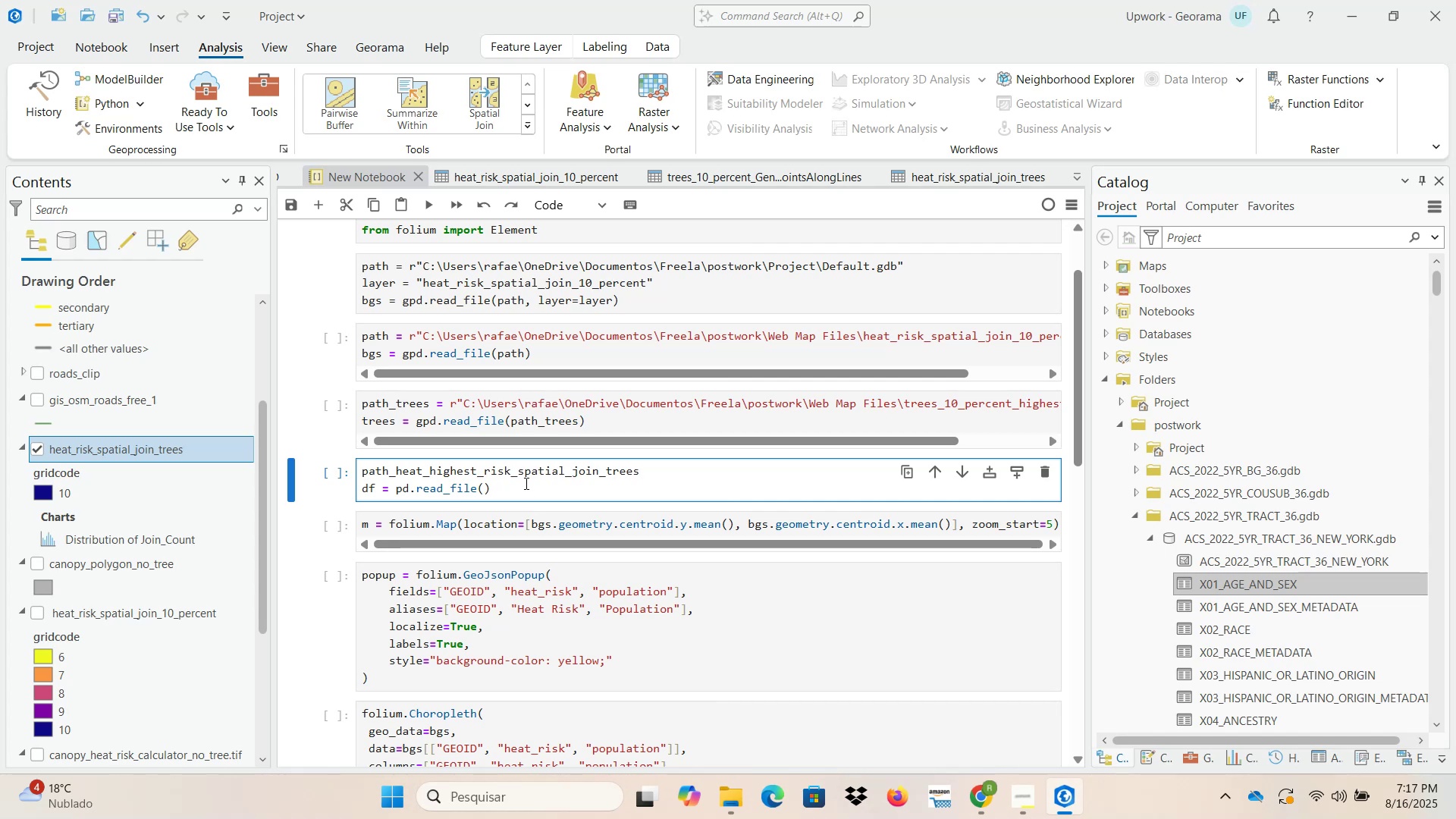 
left_click_drag(start_coordinate=[512, 474], to_coordinate=[813, 474])
 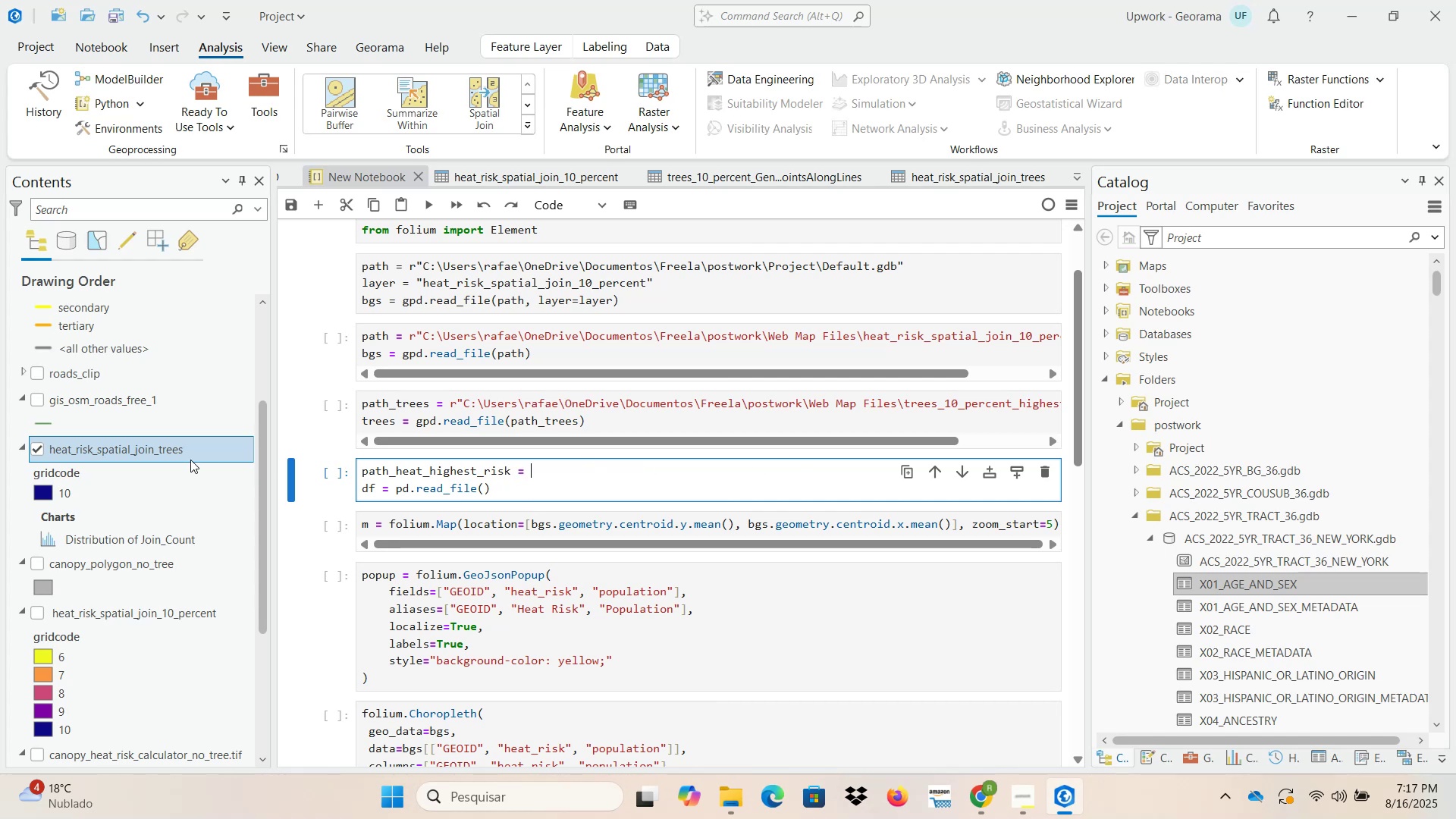 
right_click([186, 453])
 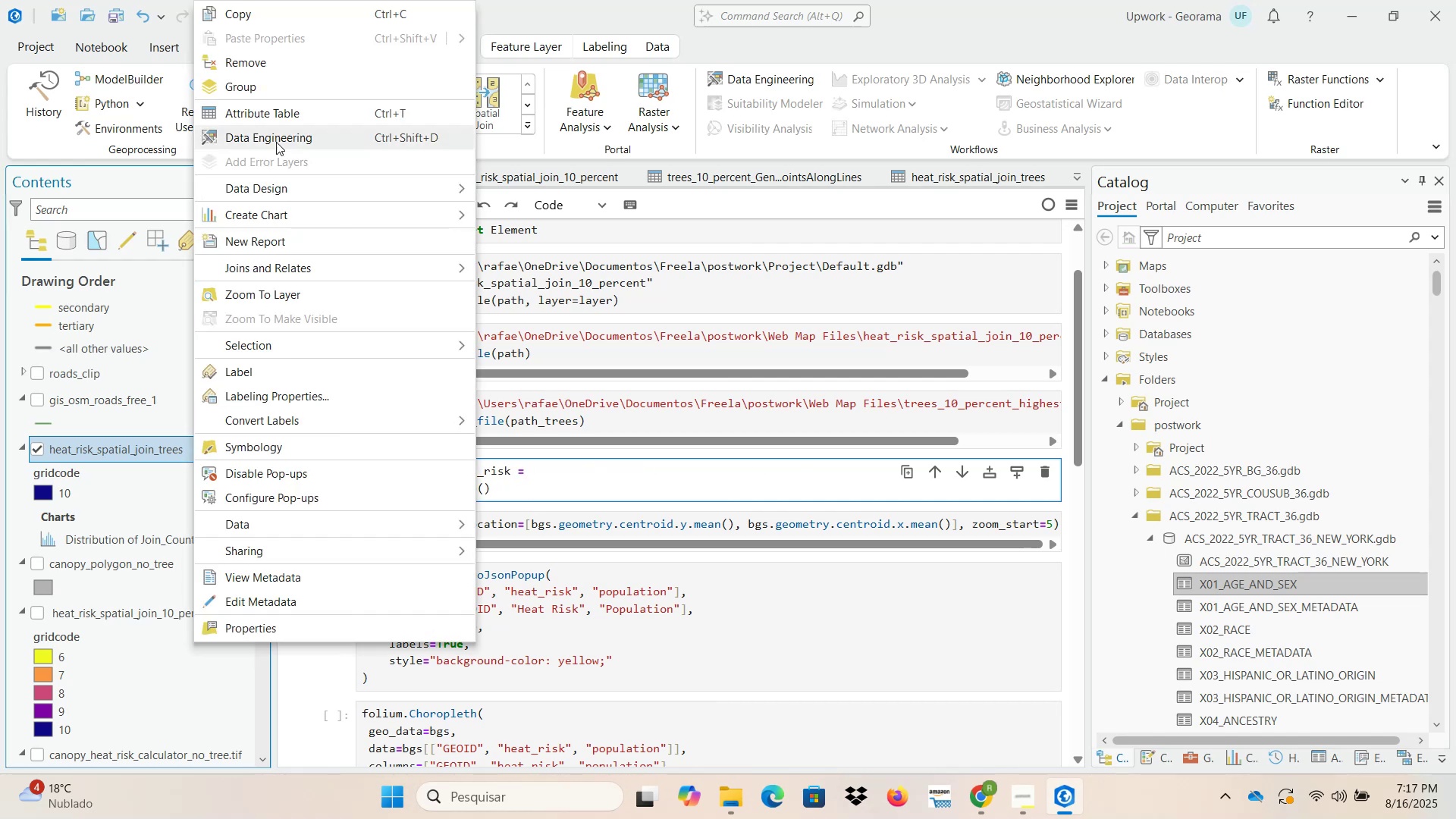 
left_click([271, 111])
 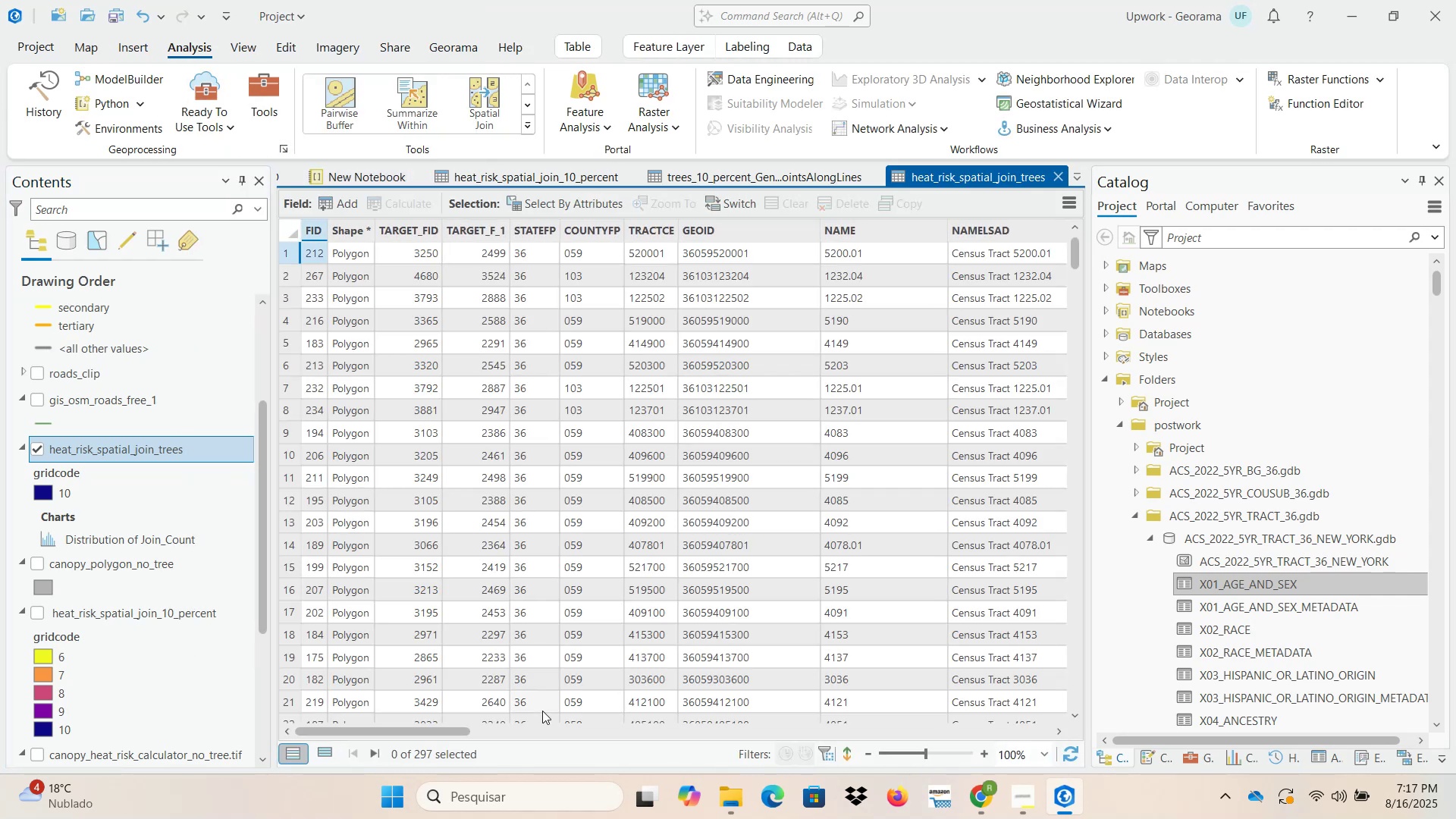 
left_click_drag(start_coordinate=[412, 732], to_coordinate=[322, 740])
 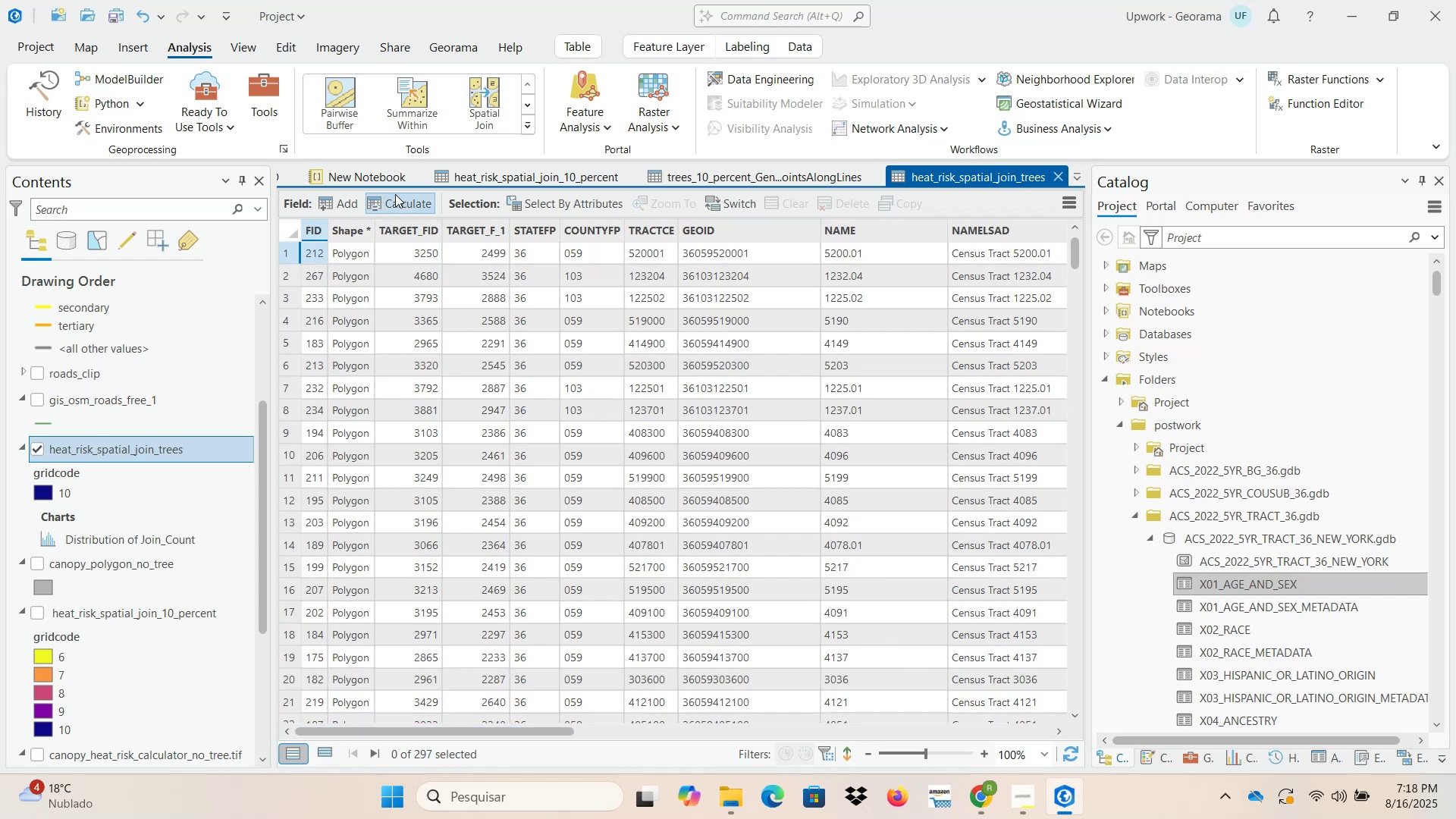 
left_click([324, 174])
 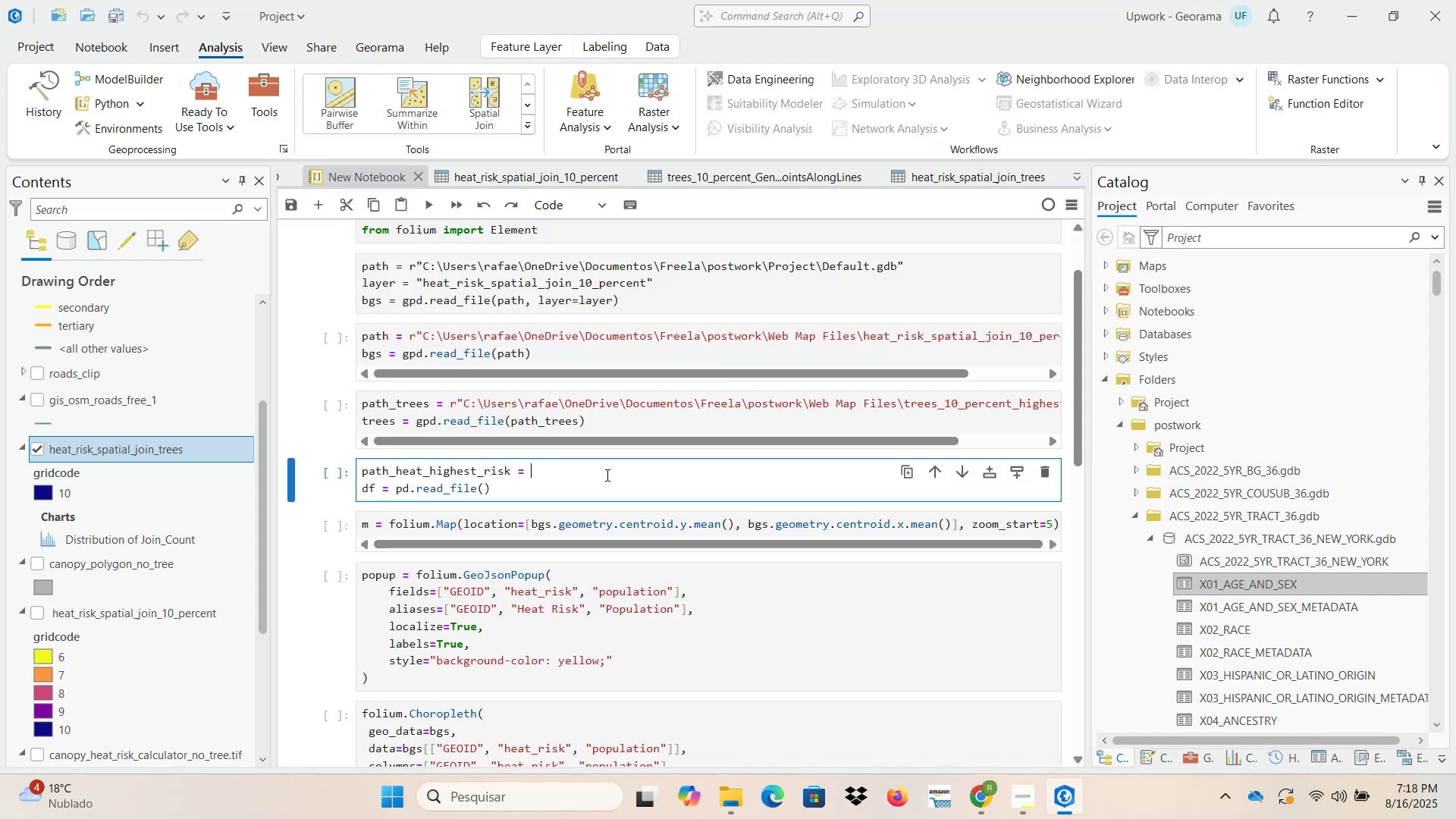 
key(Shift+Backquote)
 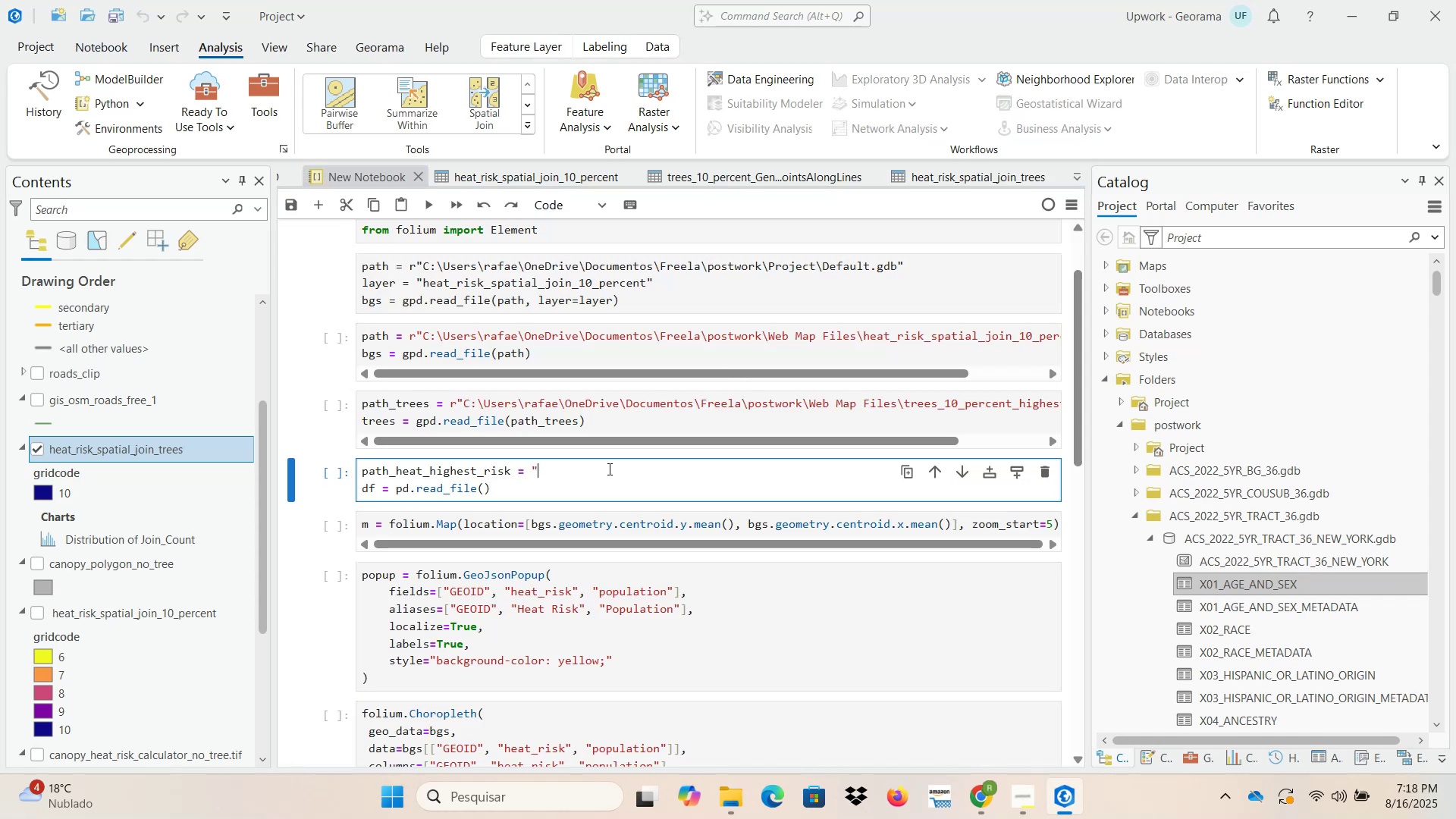 
key(Shift+Backquote)
 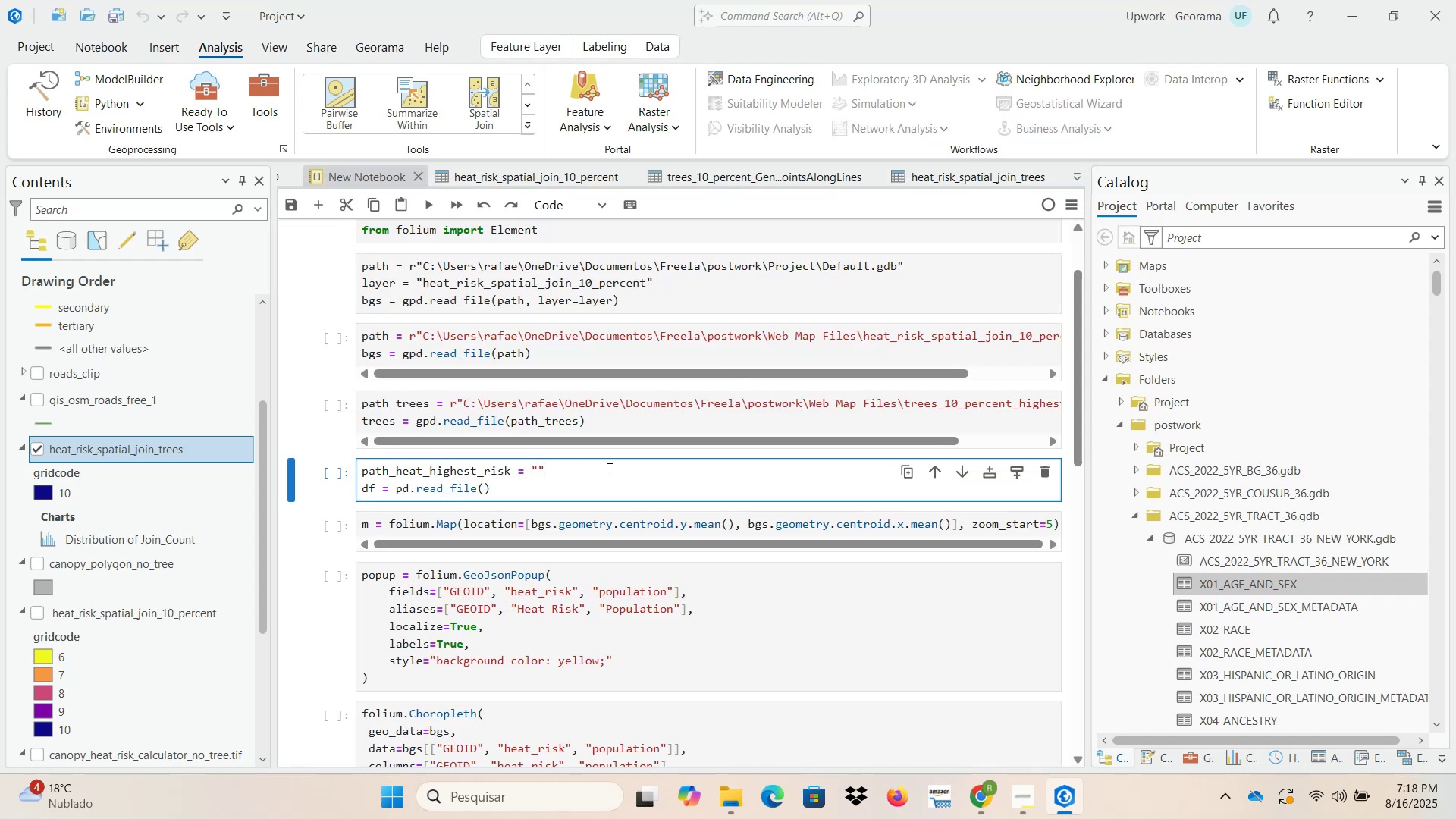 
key(ArrowLeft)
 